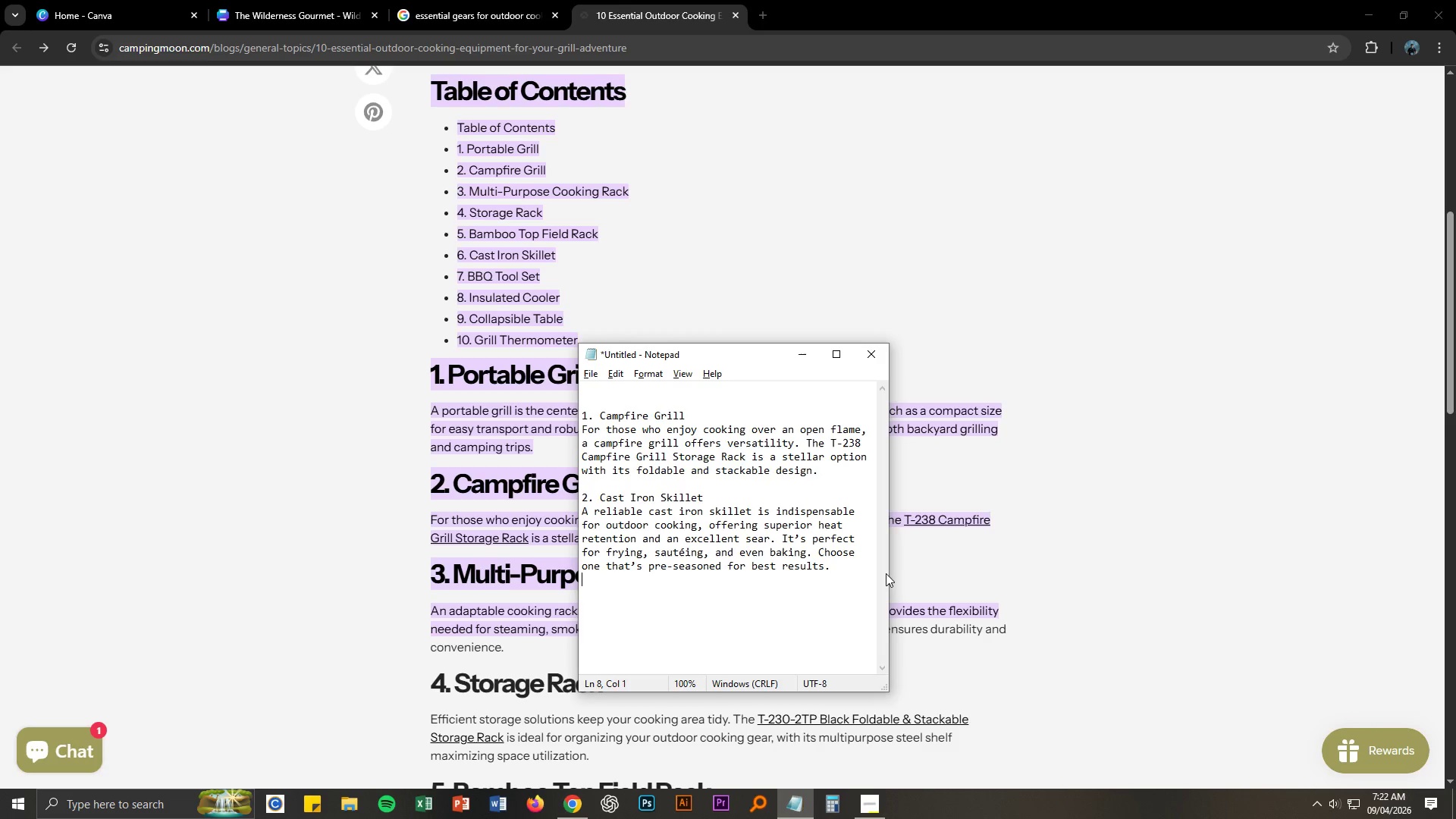 
key(Enter)
 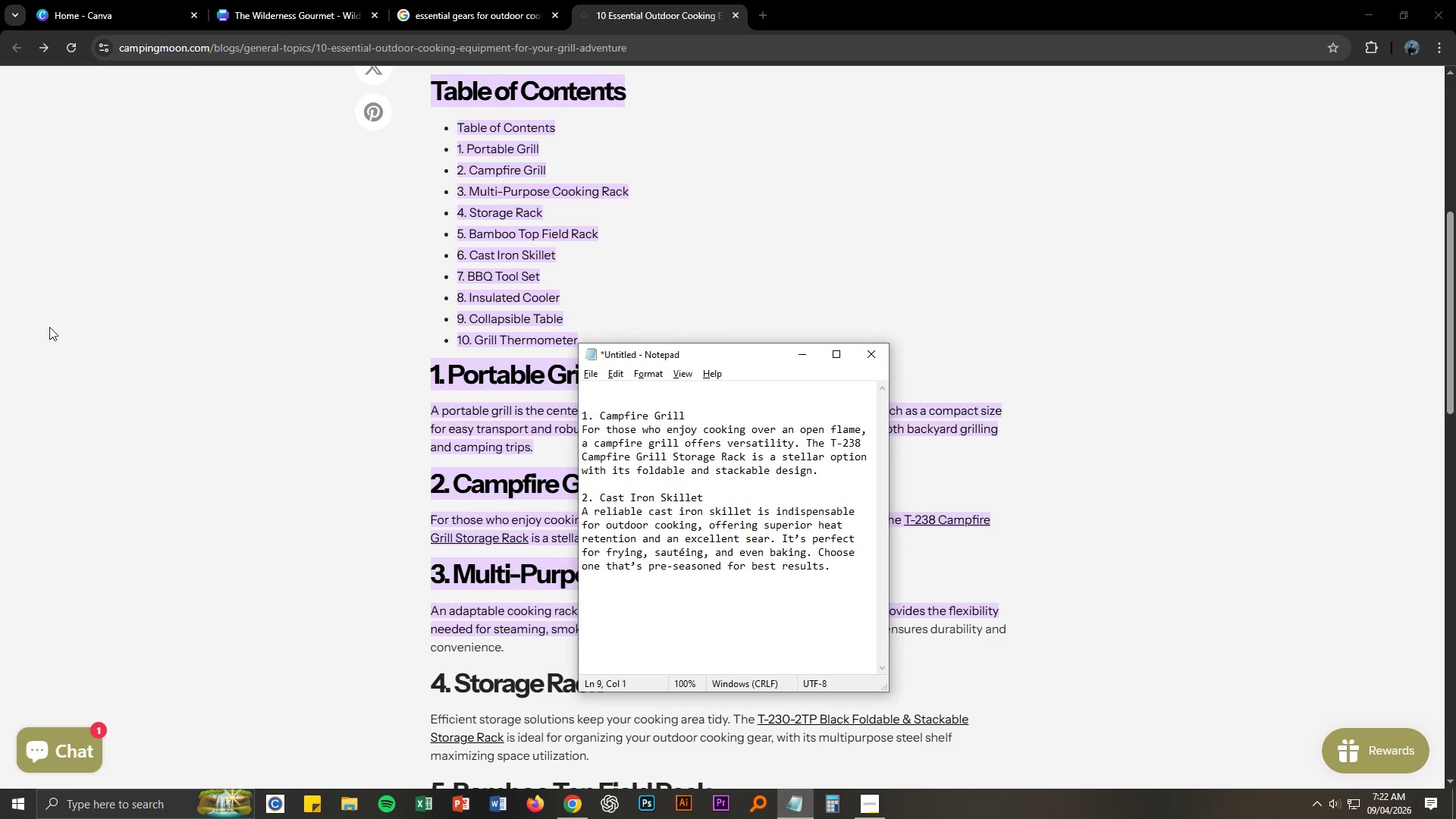 
left_click([58, 321])
 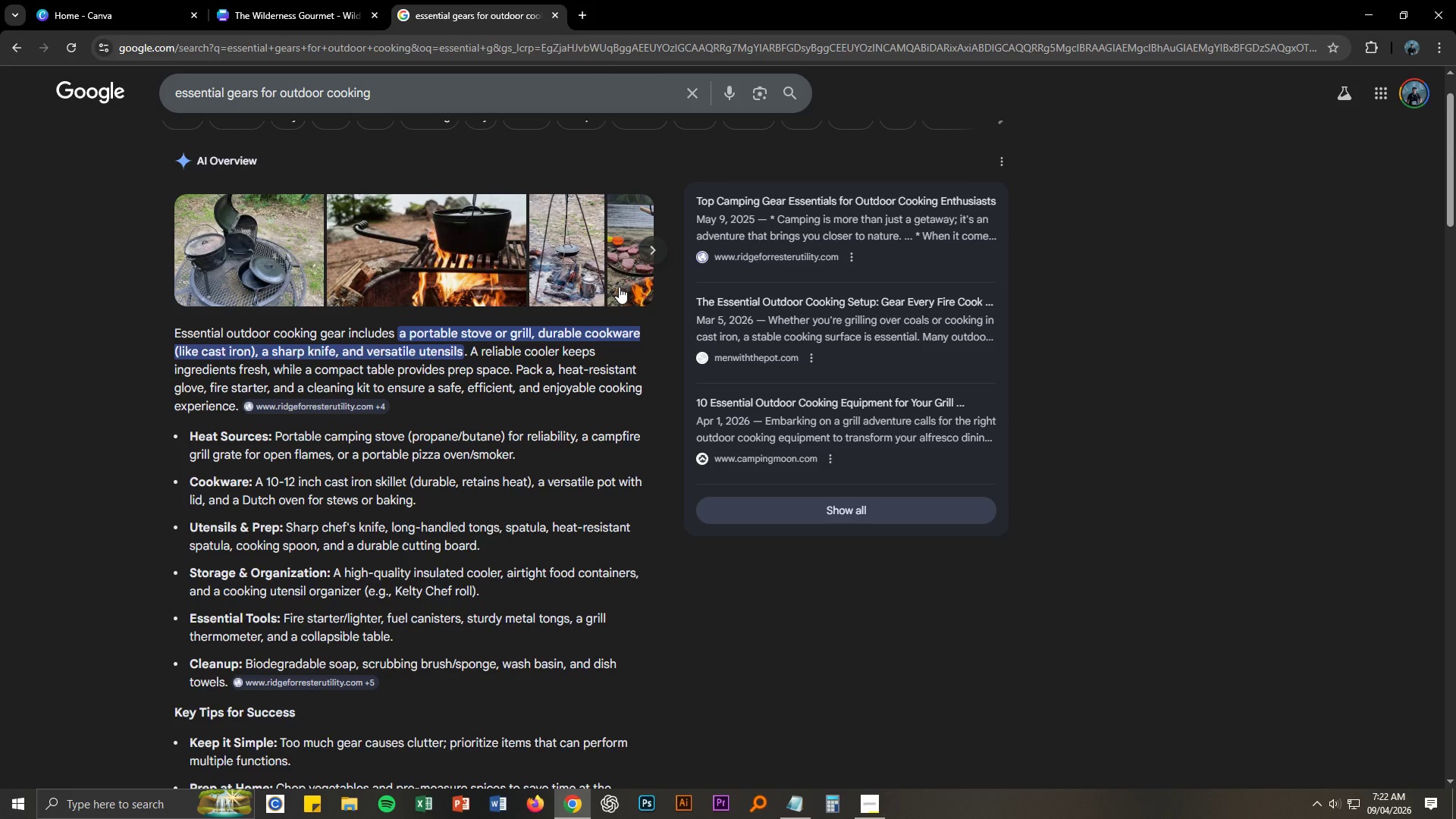 
wait(5.3)
 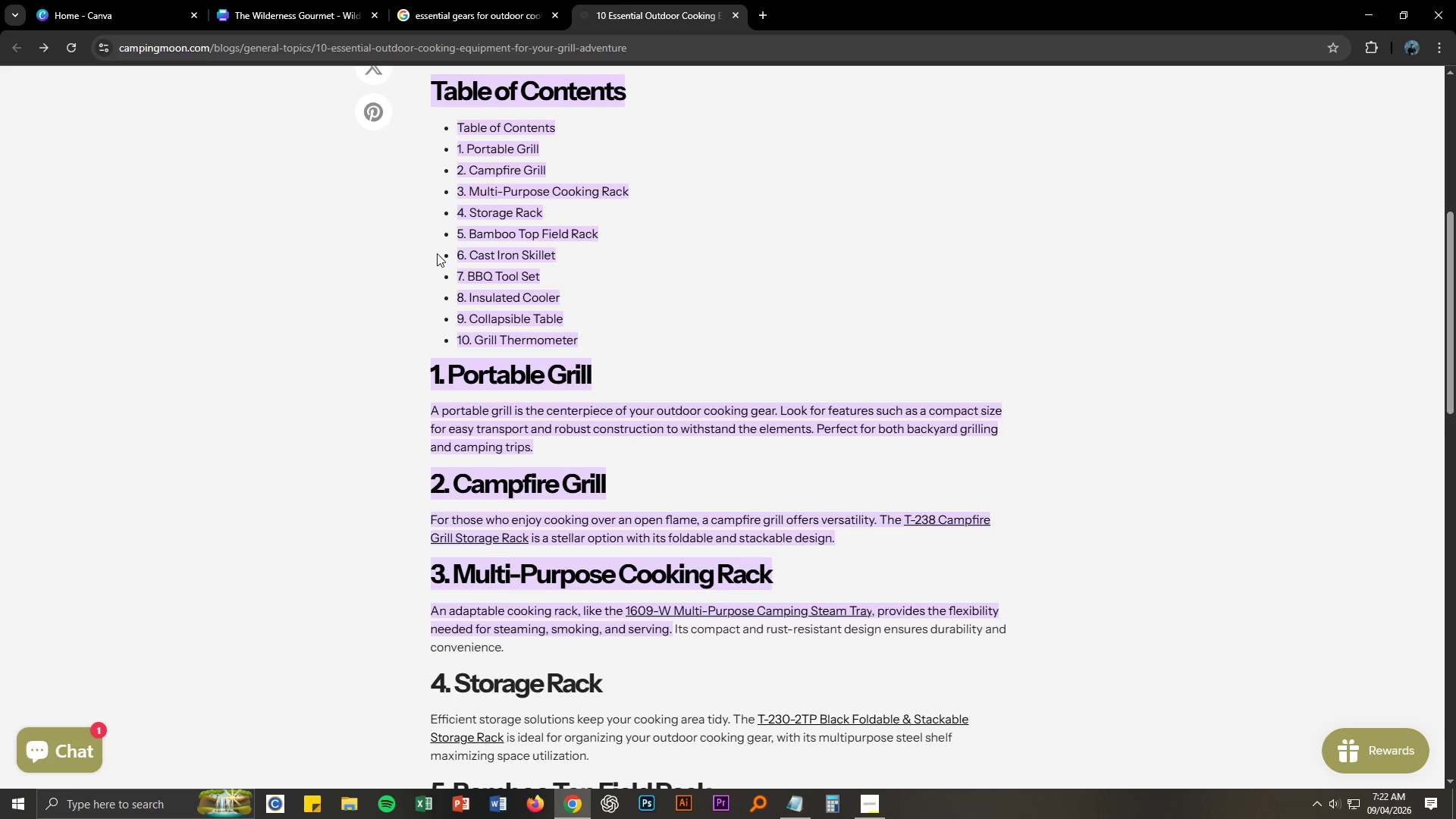 
left_click([890, 307])
 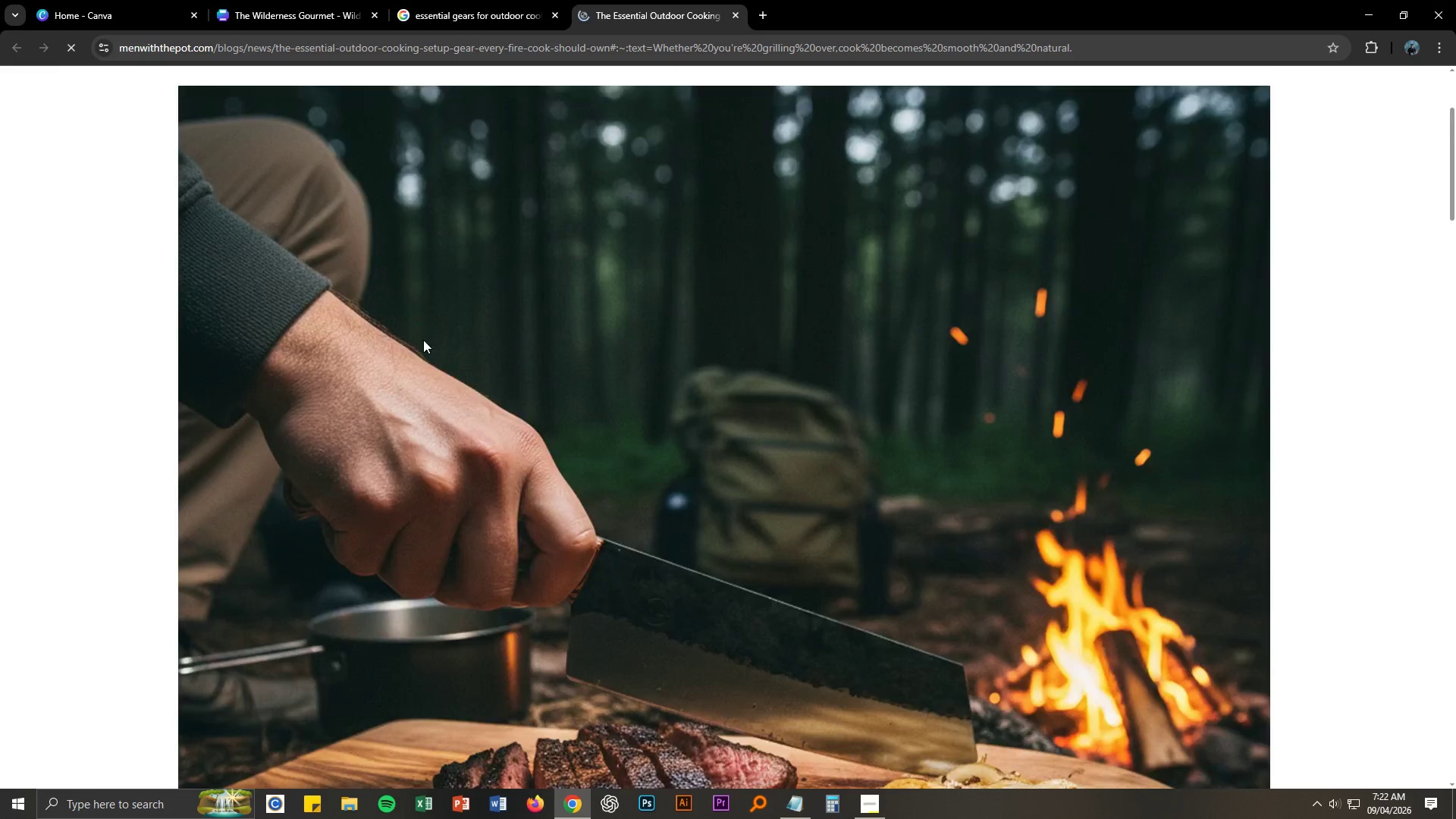 
scroll: coordinate [344, 287], scroll_direction: up, amount: 38.0
 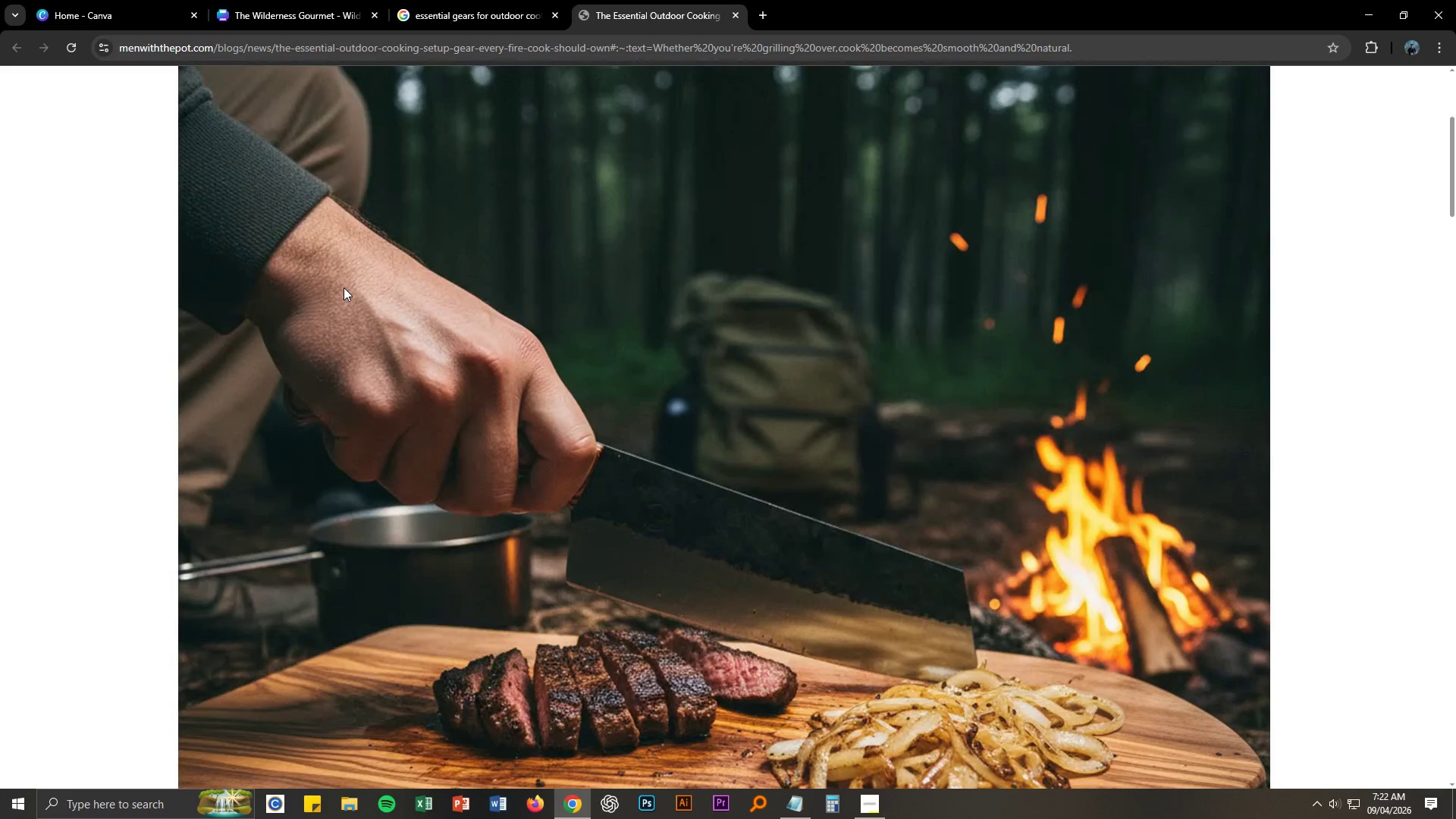 
scroll: coordinate [344, 287], scroll_direction: down, amount: 3.0
 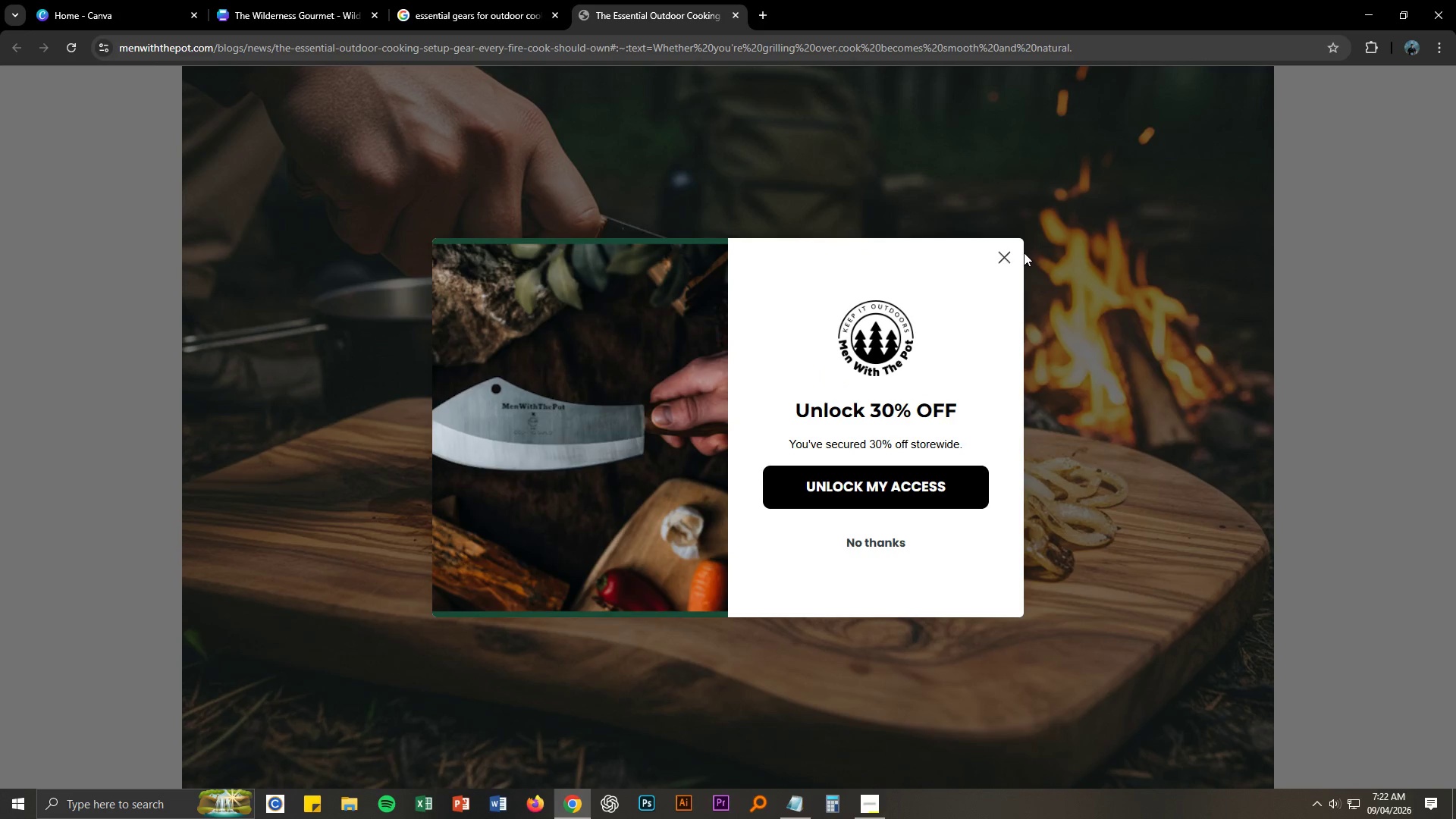 
left_click([1004, 257])
 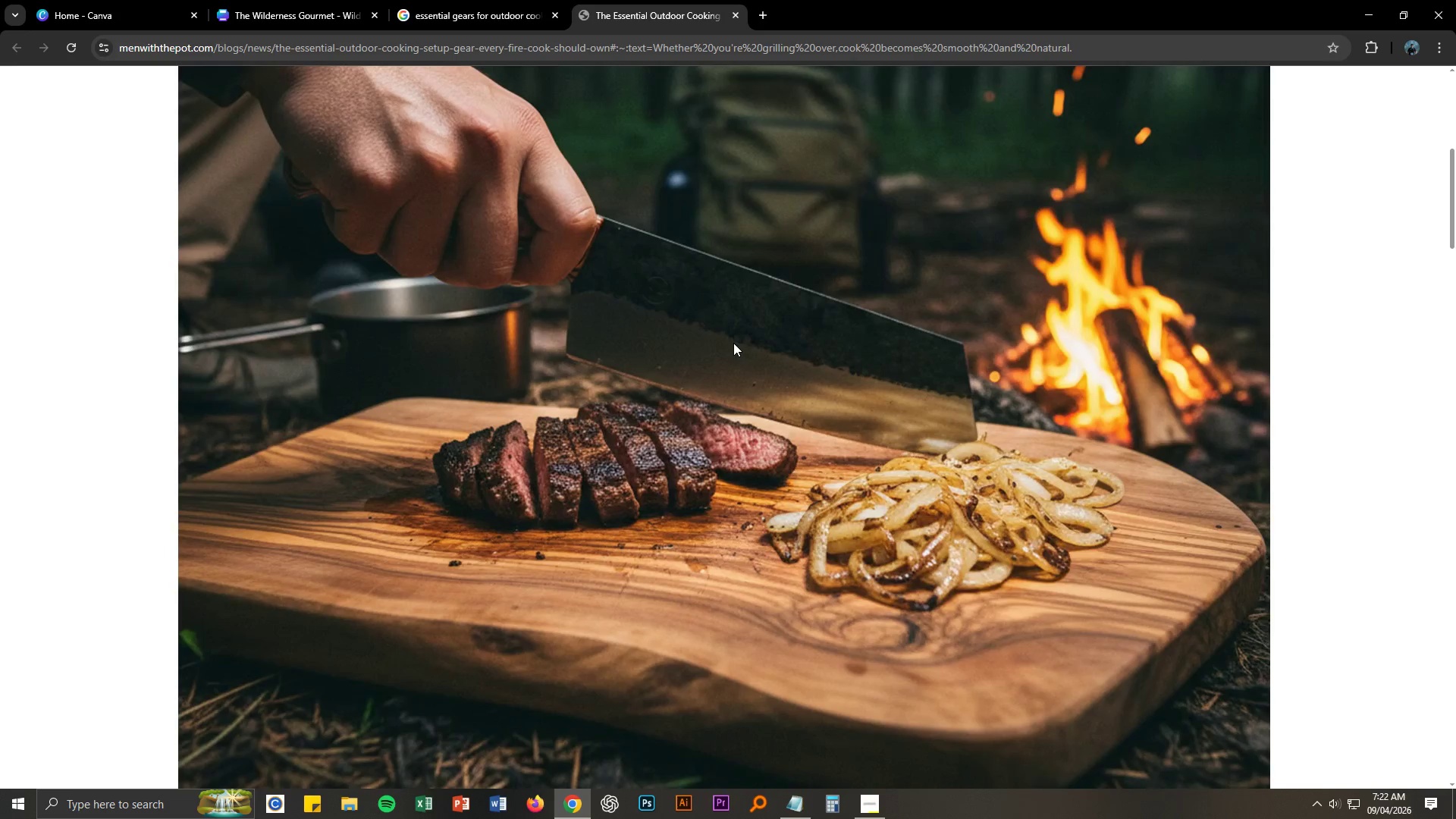 
right_click([733, 343])
 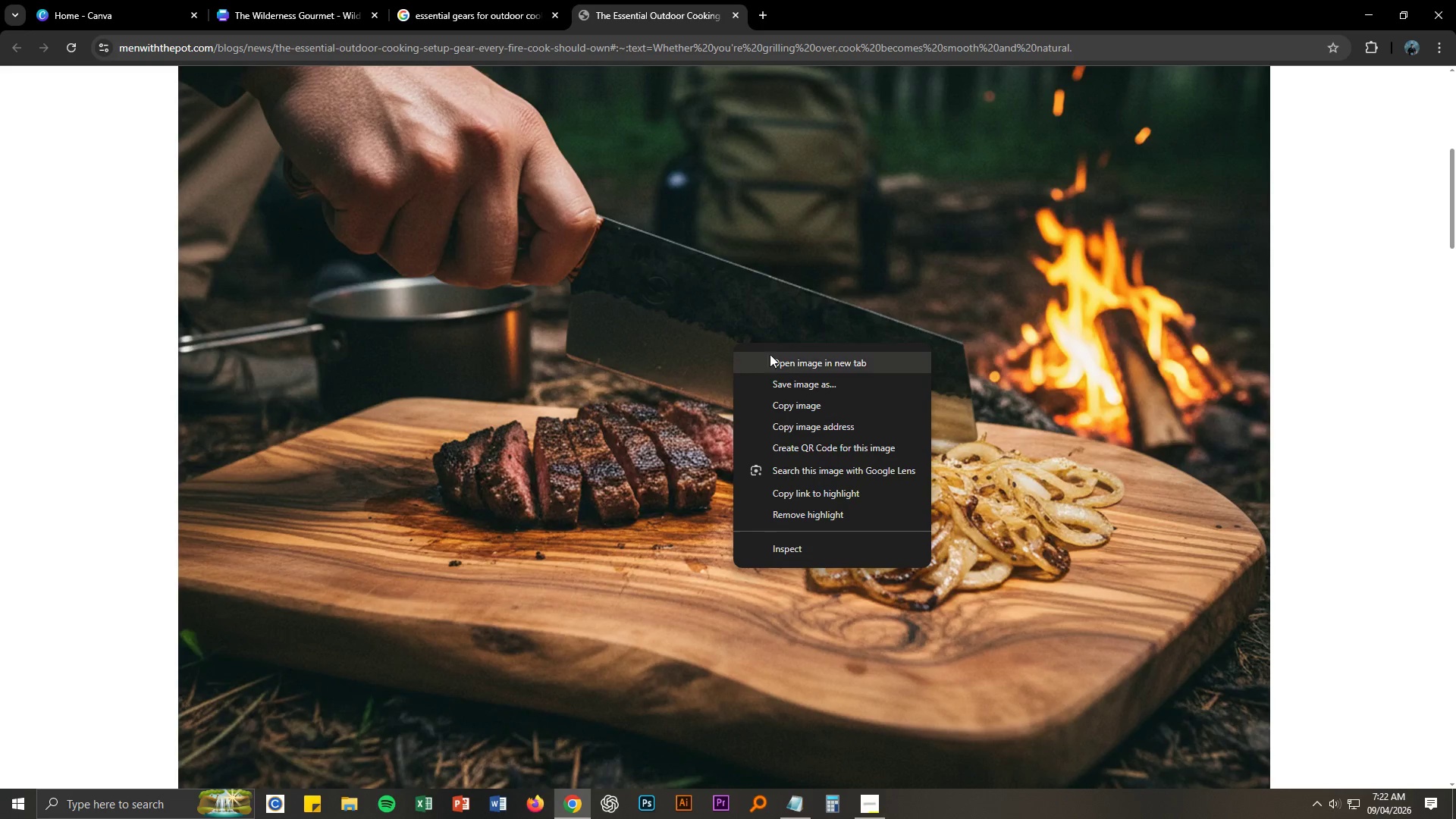 
left_click([782, 362])
 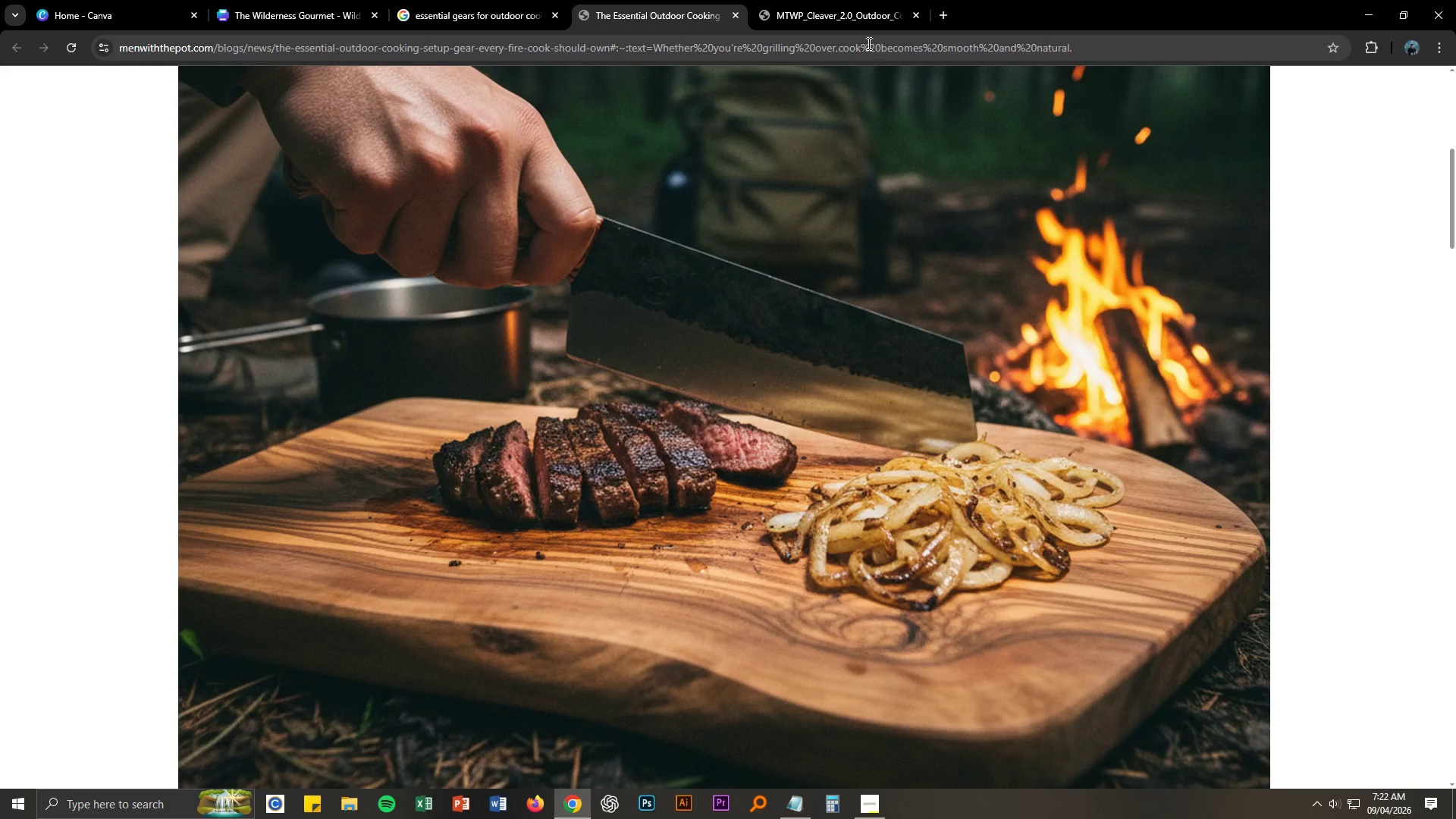 
left_click([859, 8])
 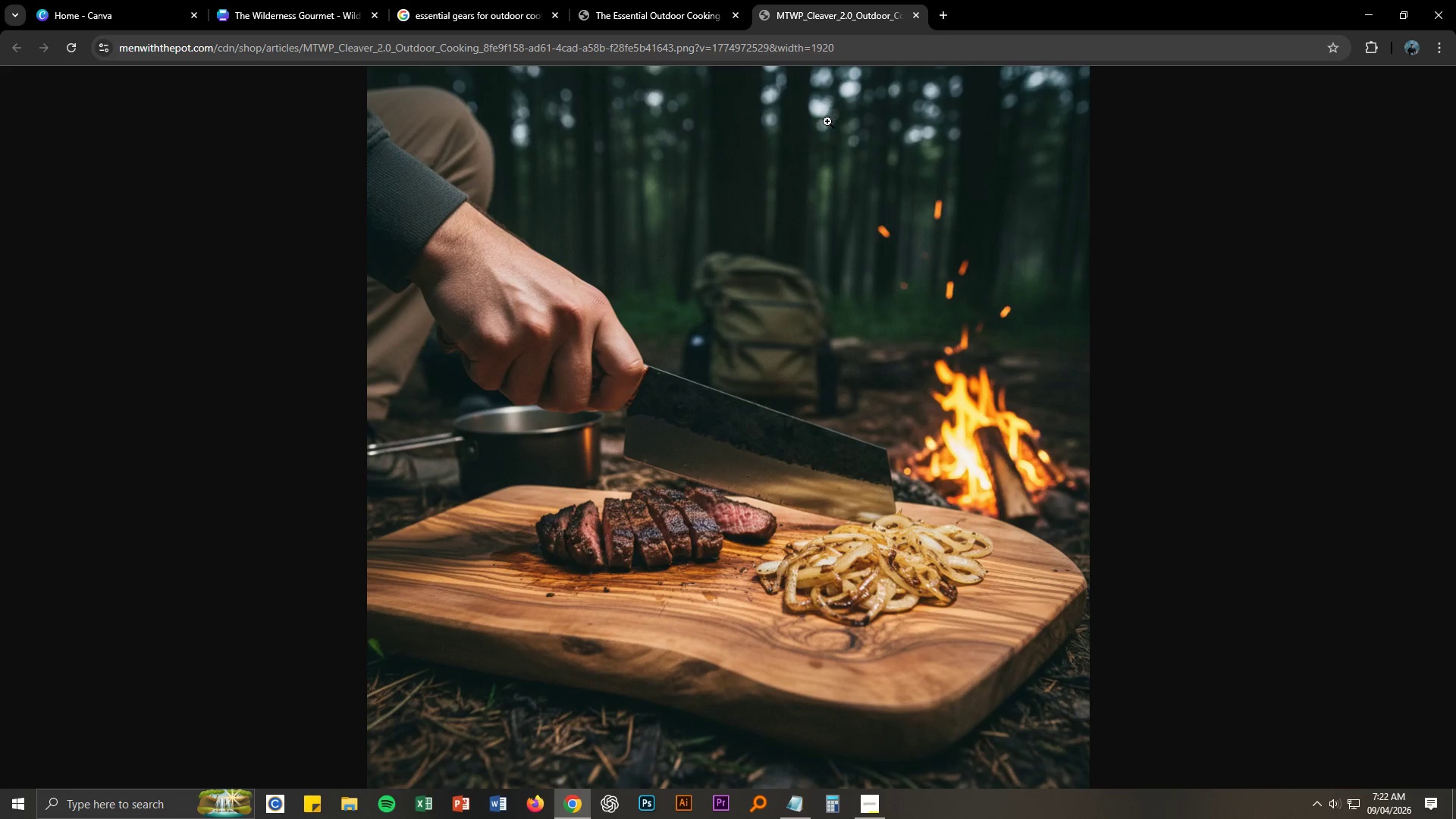 
right_click([769, 182])
 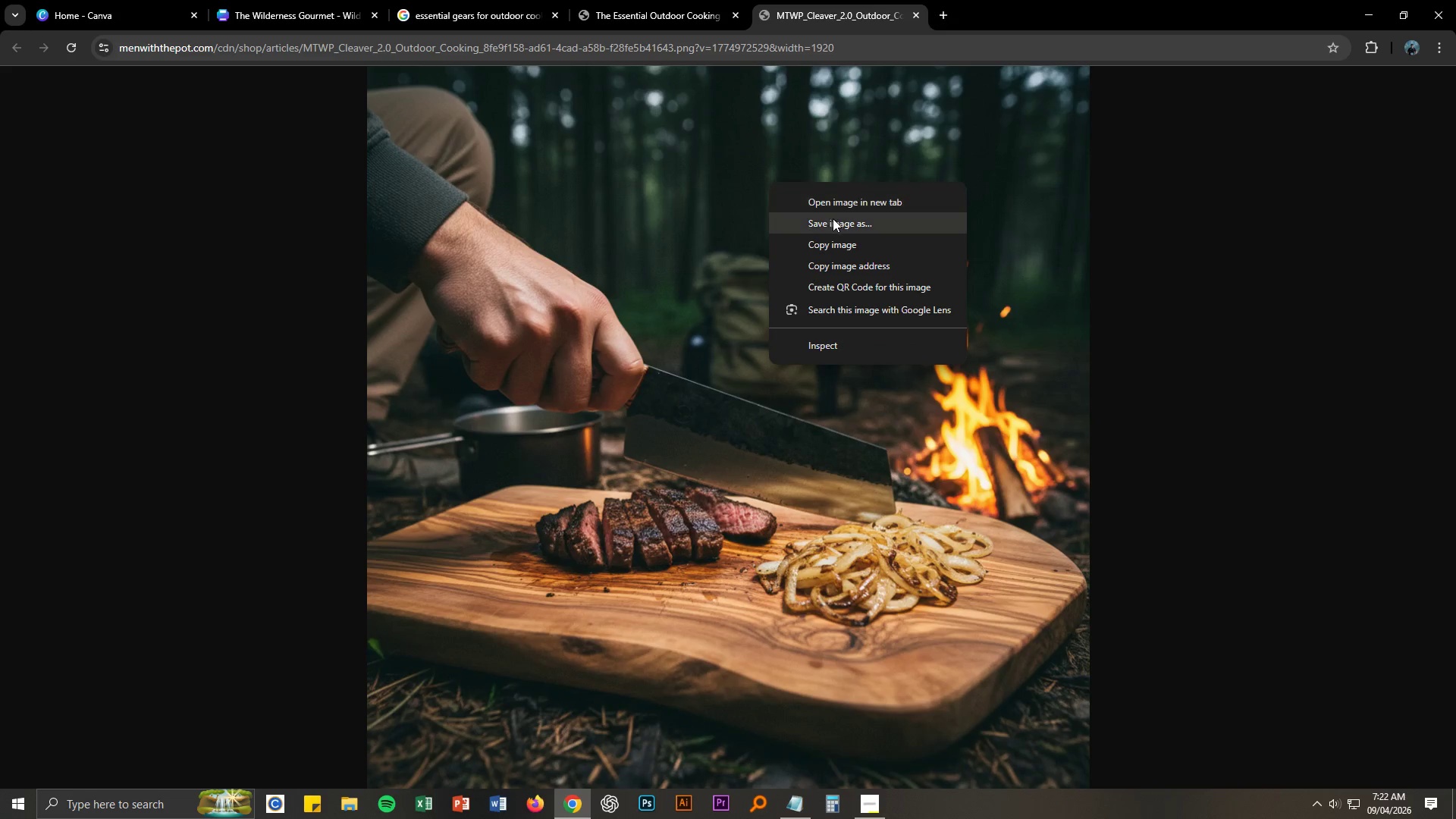 
left_click([834, 221])
 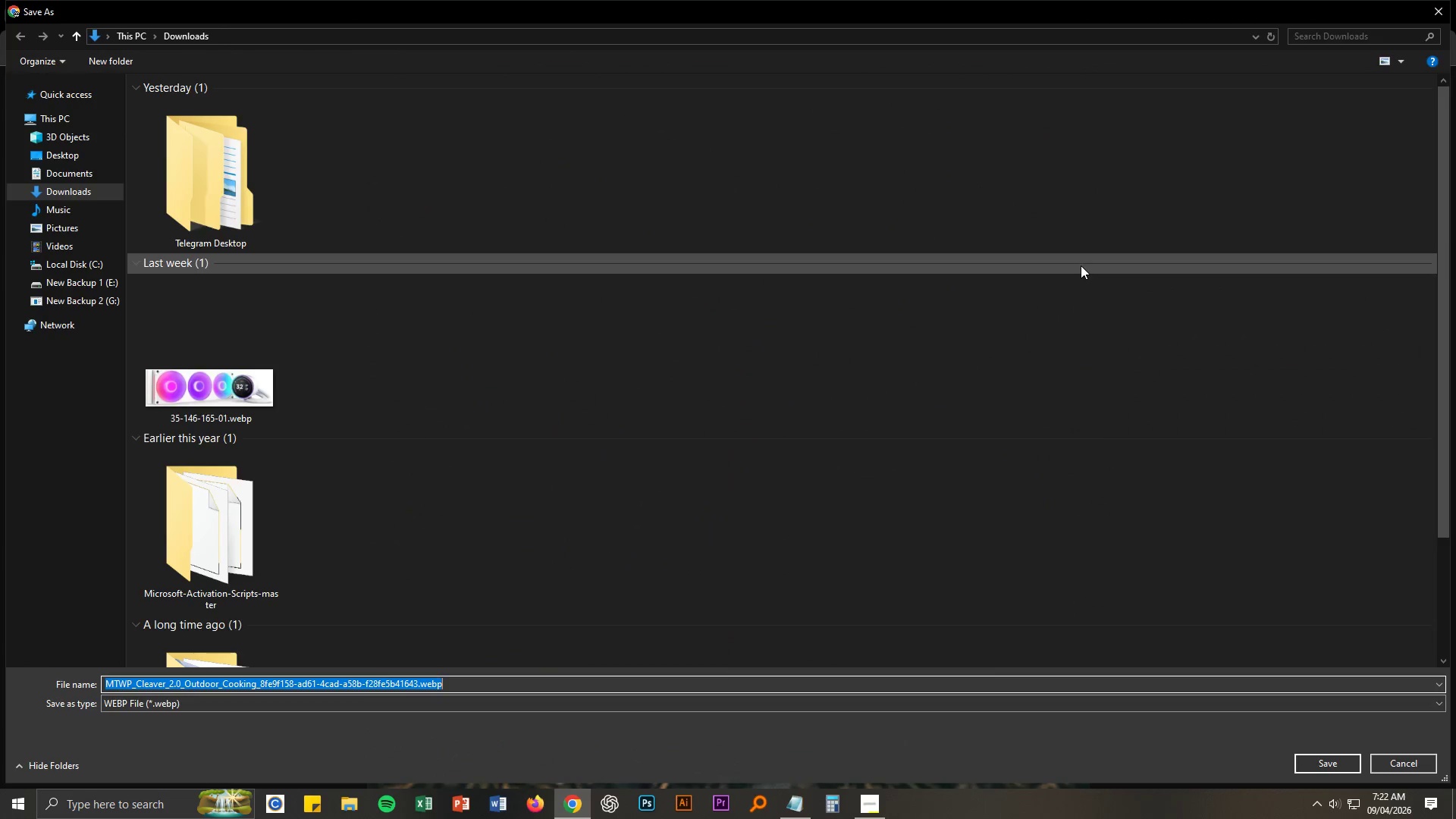 
key(NumpadEnter)
 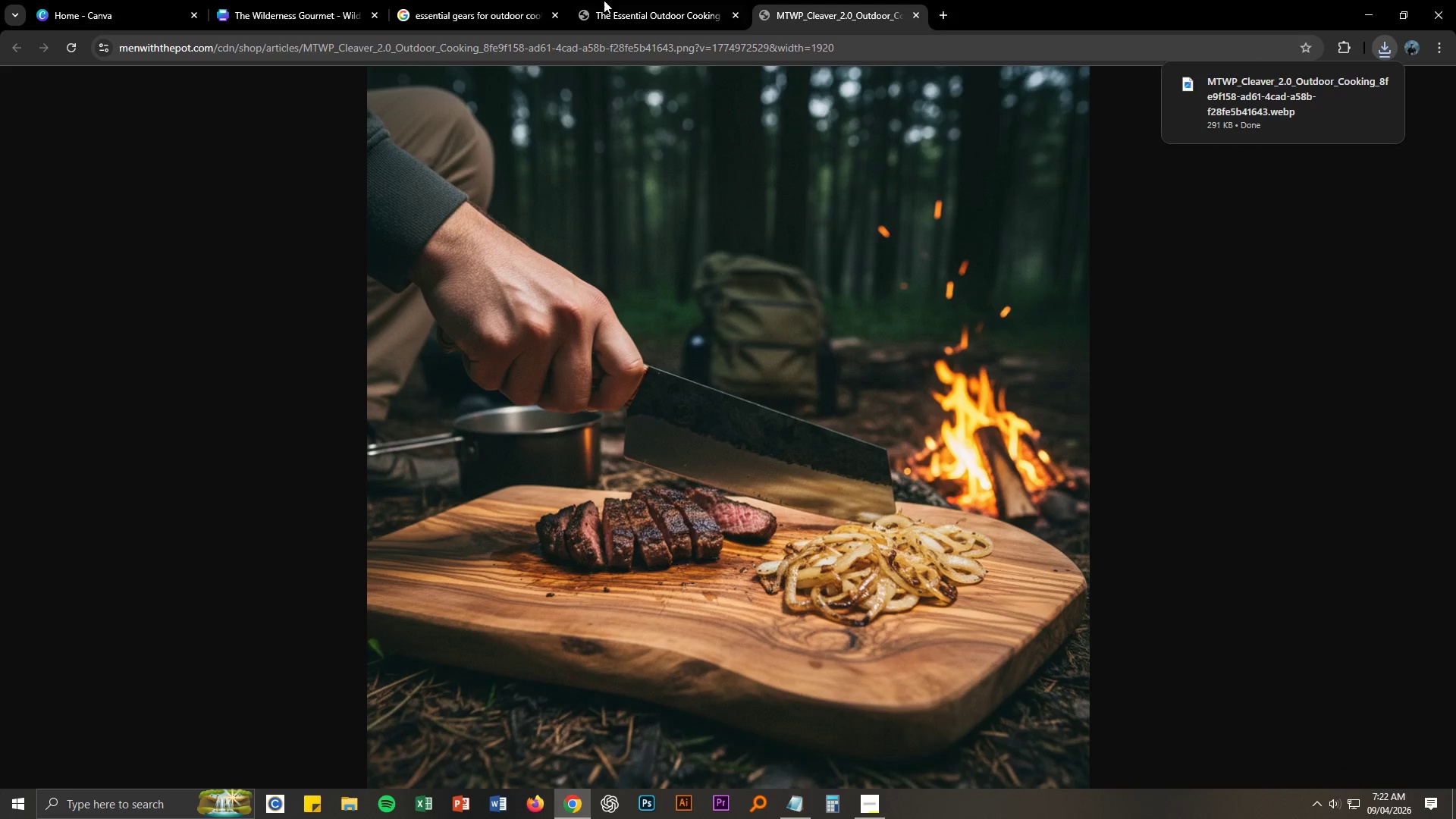 
left_click([654, 0])
 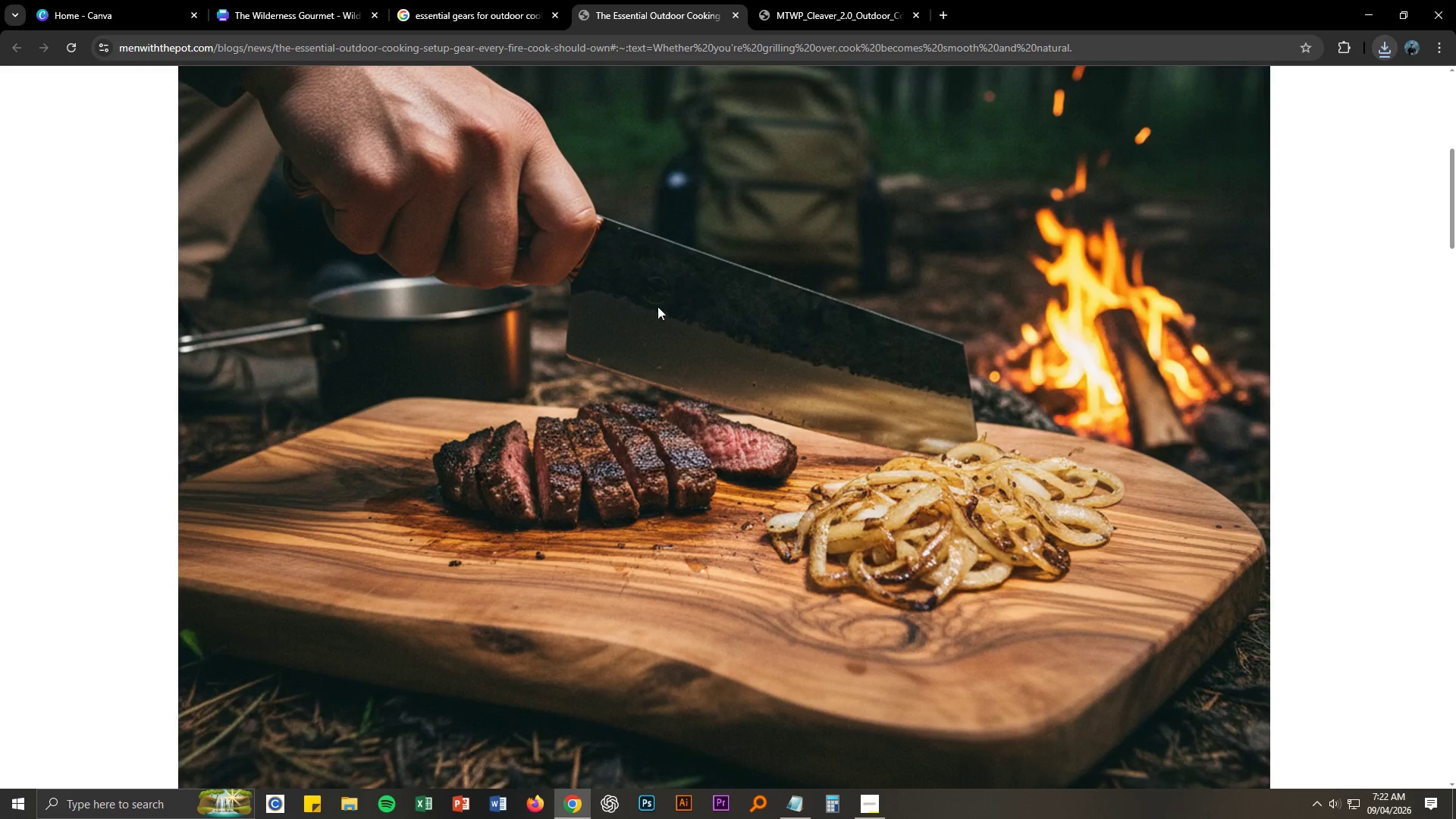 
scroll: coordinate [605, 384], scroll_direction: down, amount: 30.0
 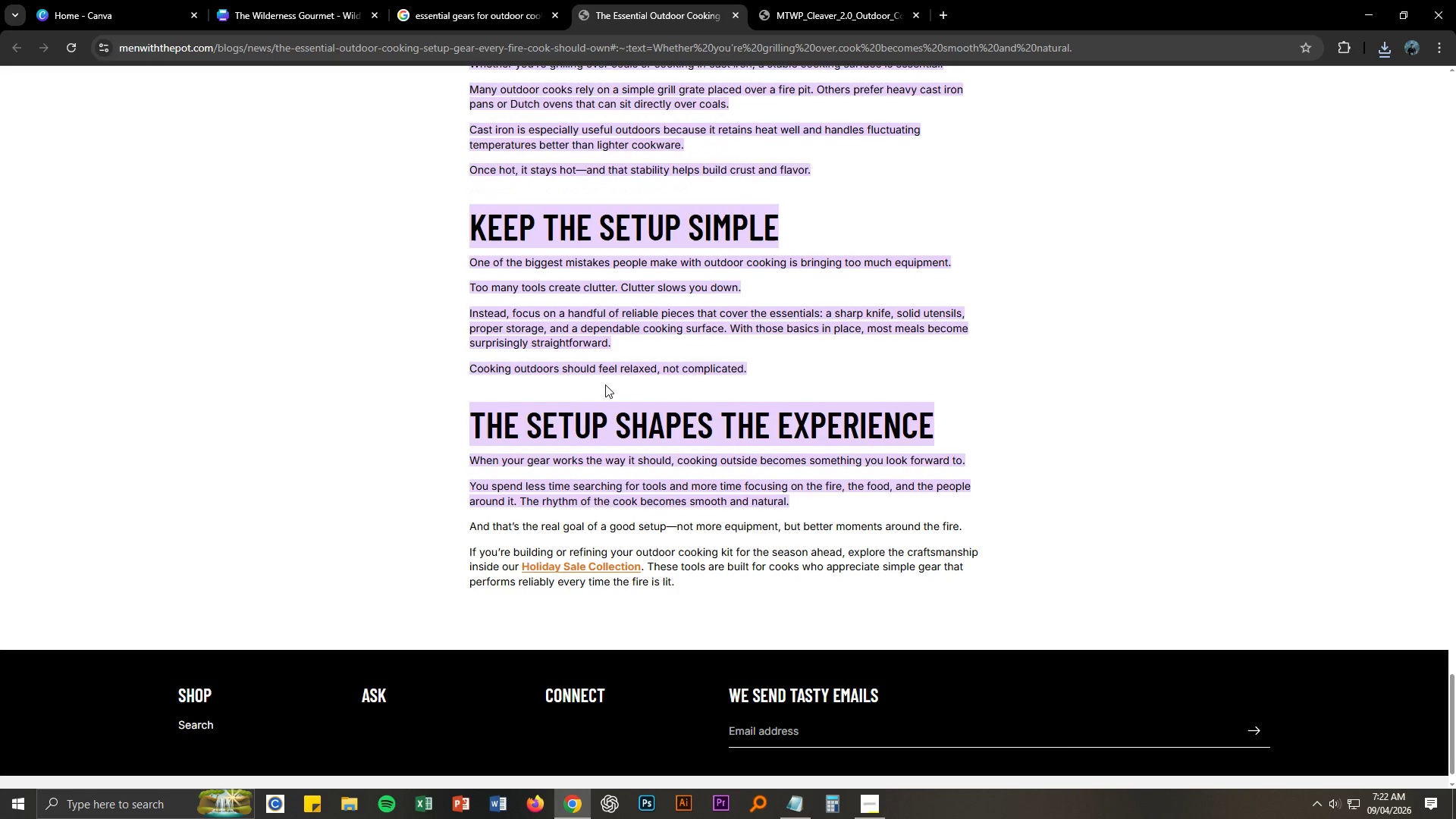 
scroll: coordinate [605, 384], scroll_direction: down, amount: 4.0
 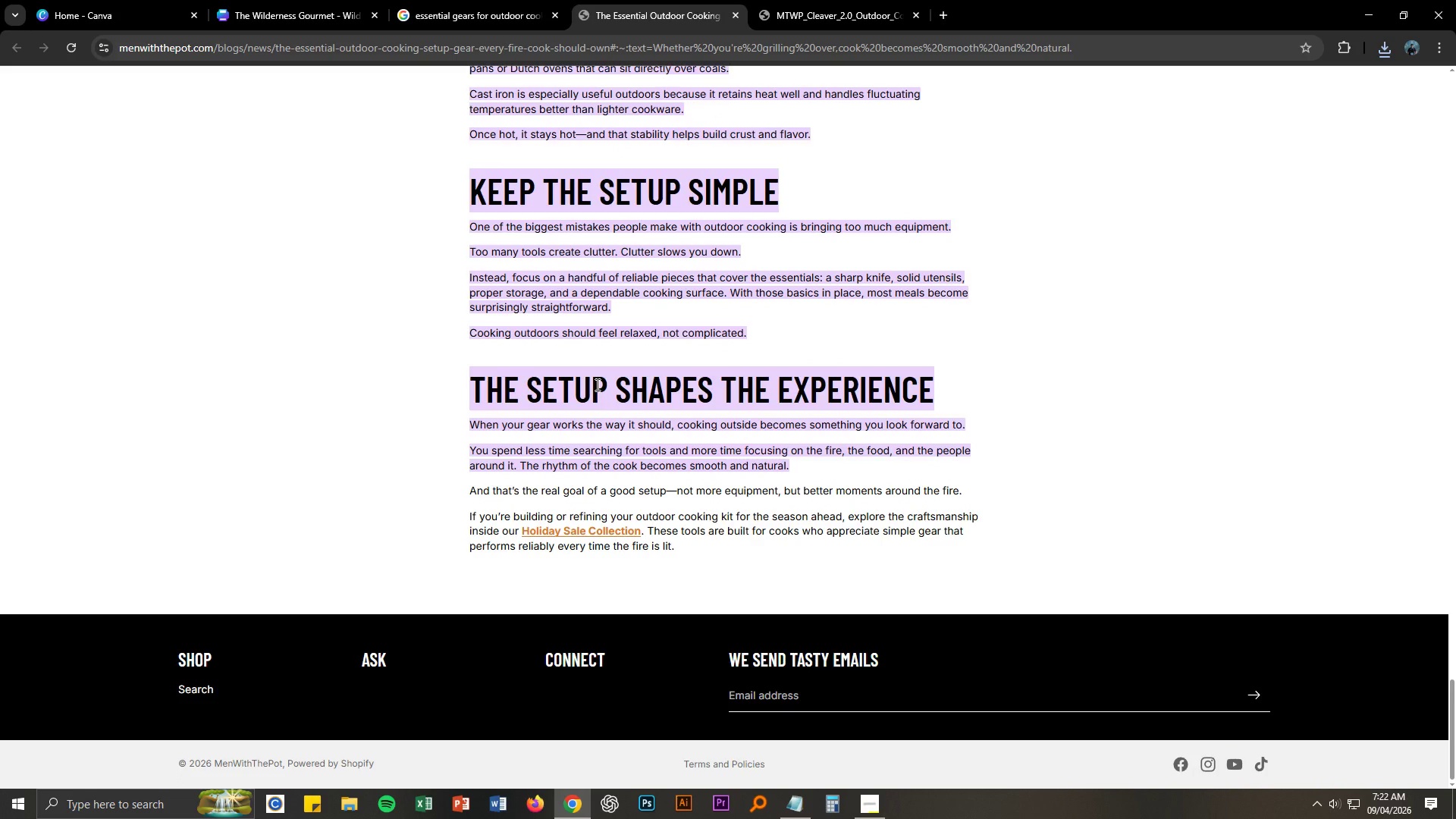 
wait(5.63)
 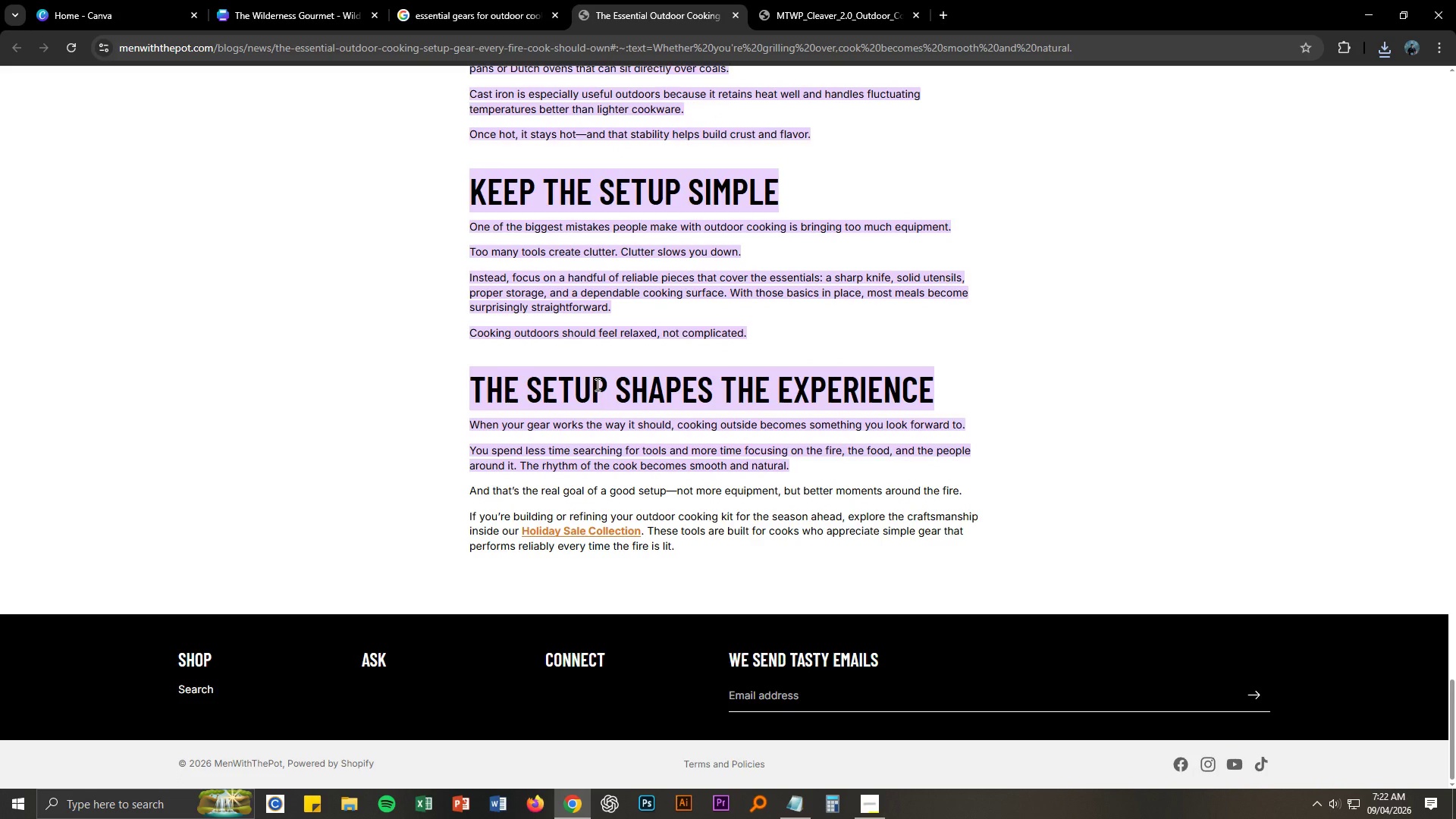 
scroll: coordinate [596, 384], scroll_direction: down, amount: 3.0
 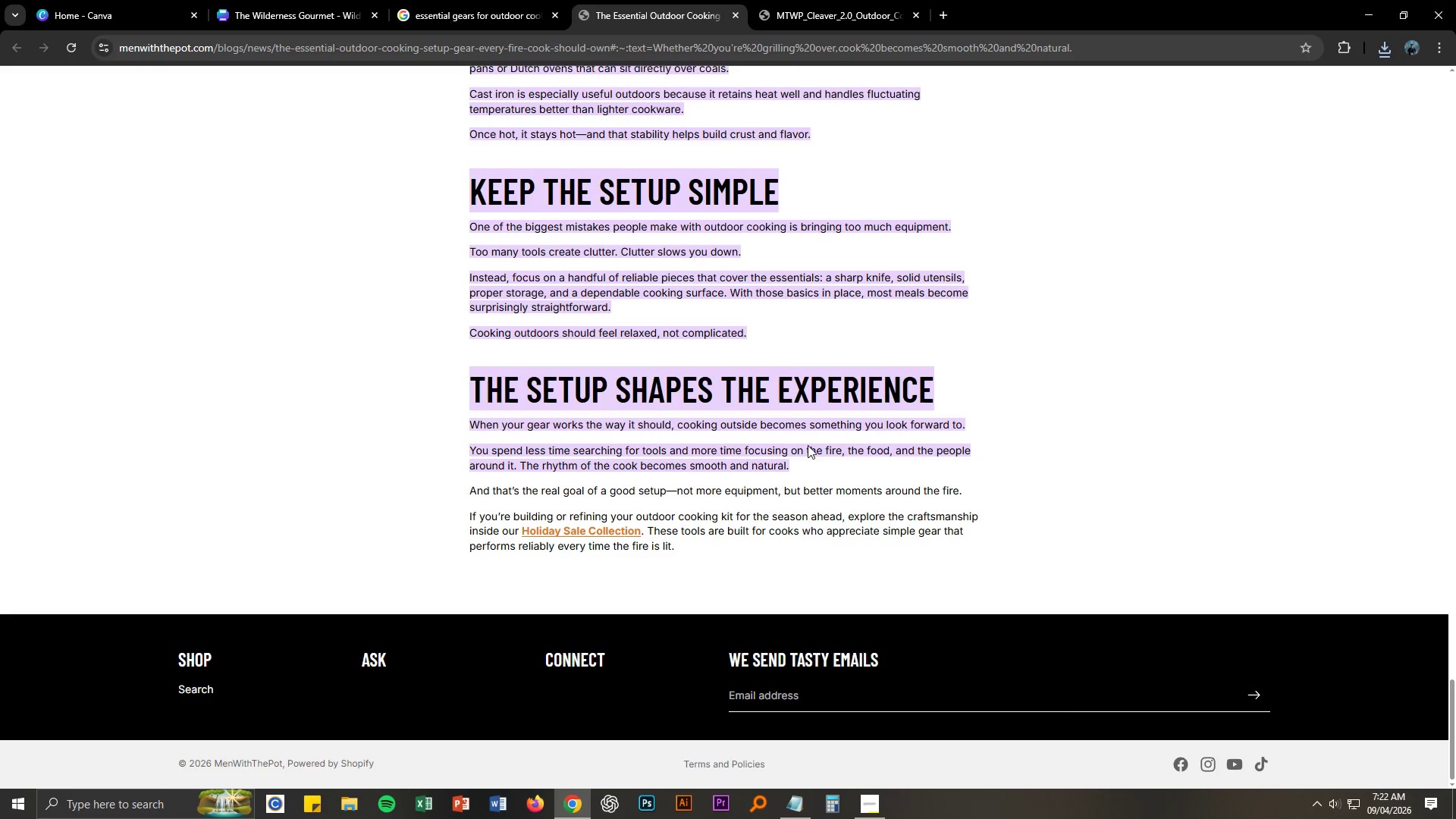 
scroll: coordinate [969, 476], scroll_direction: up, amount: 4.0
 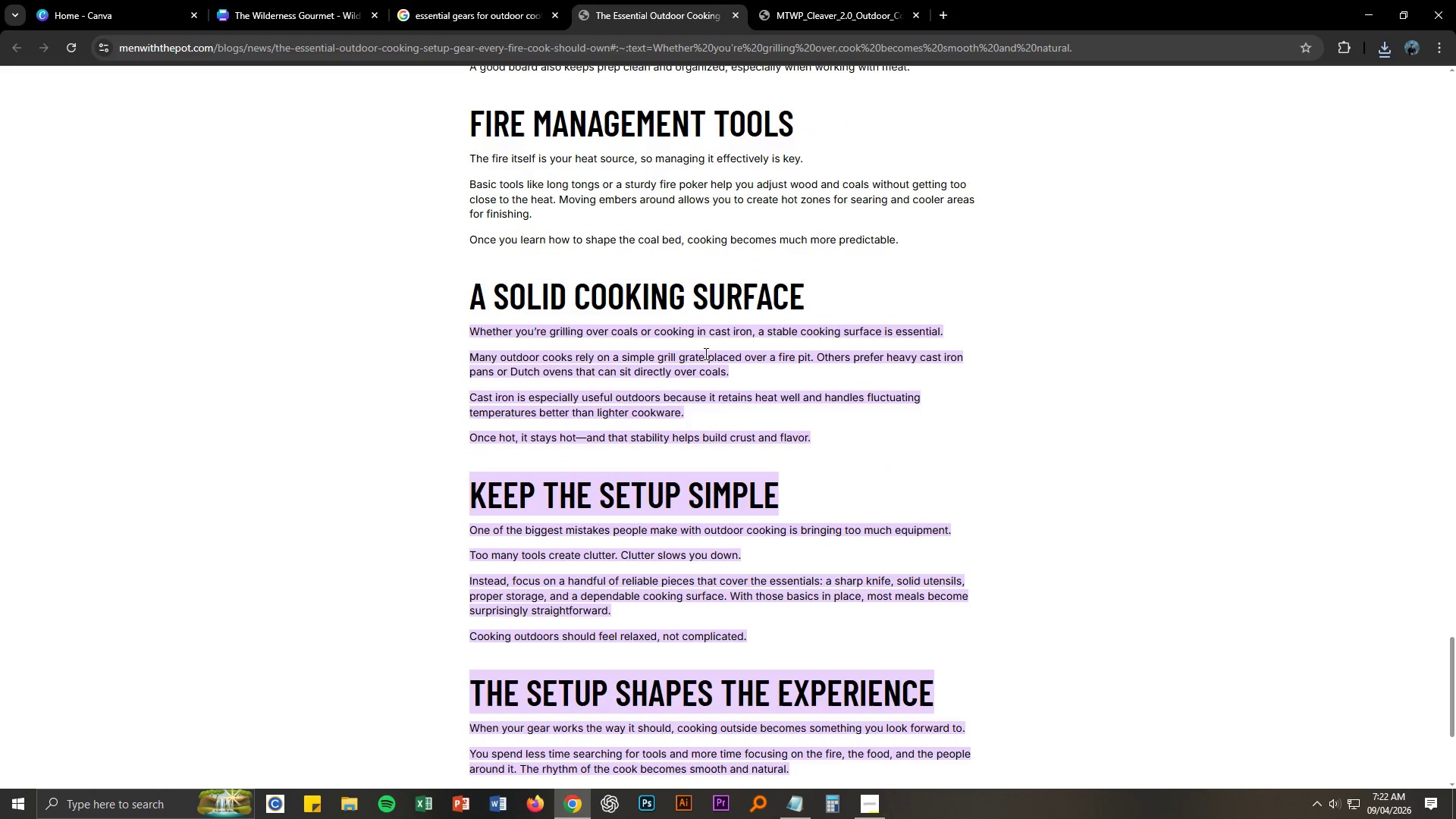 
mouse_move([838, 28])
 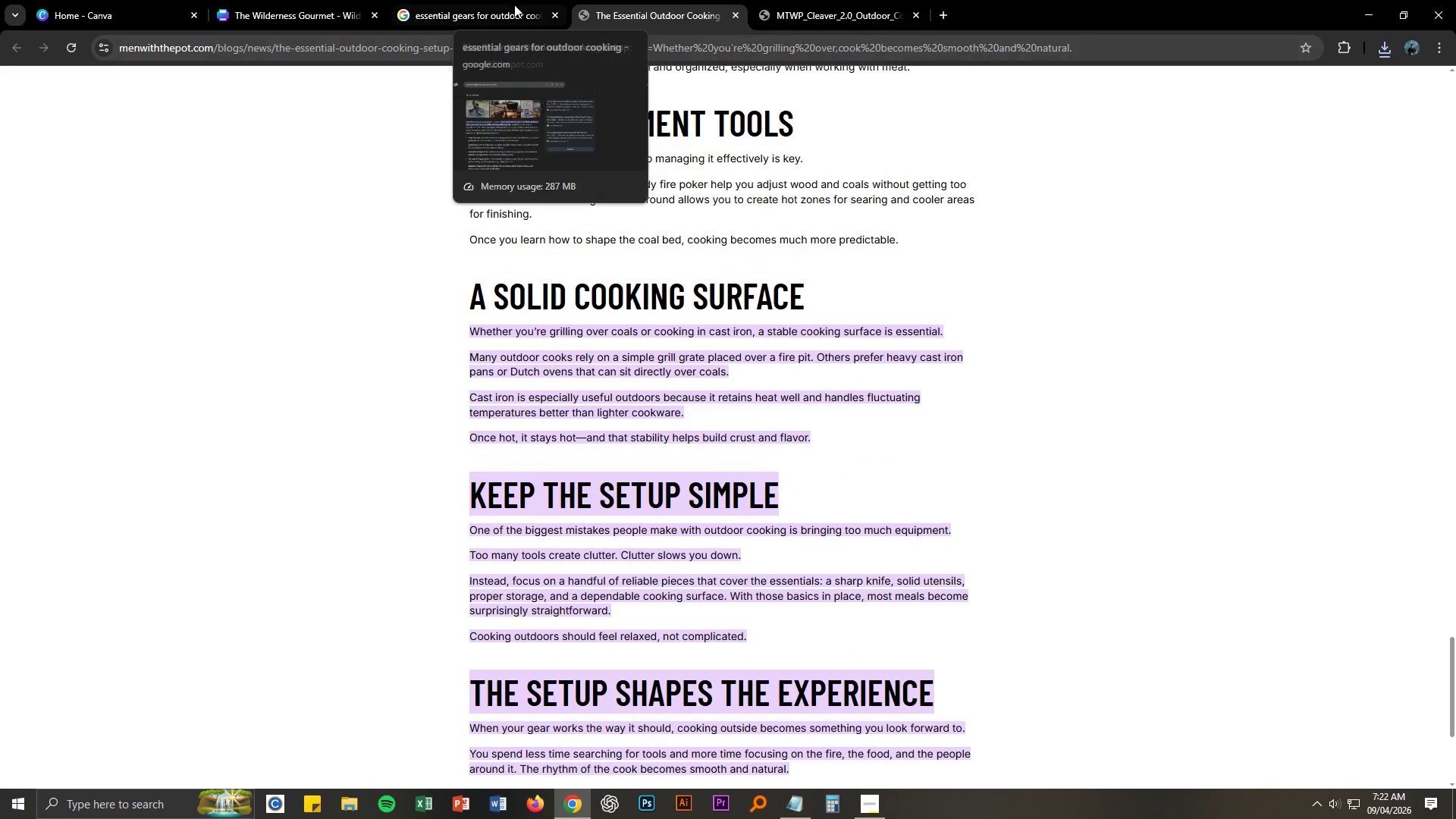 
left_click([469, 2])
 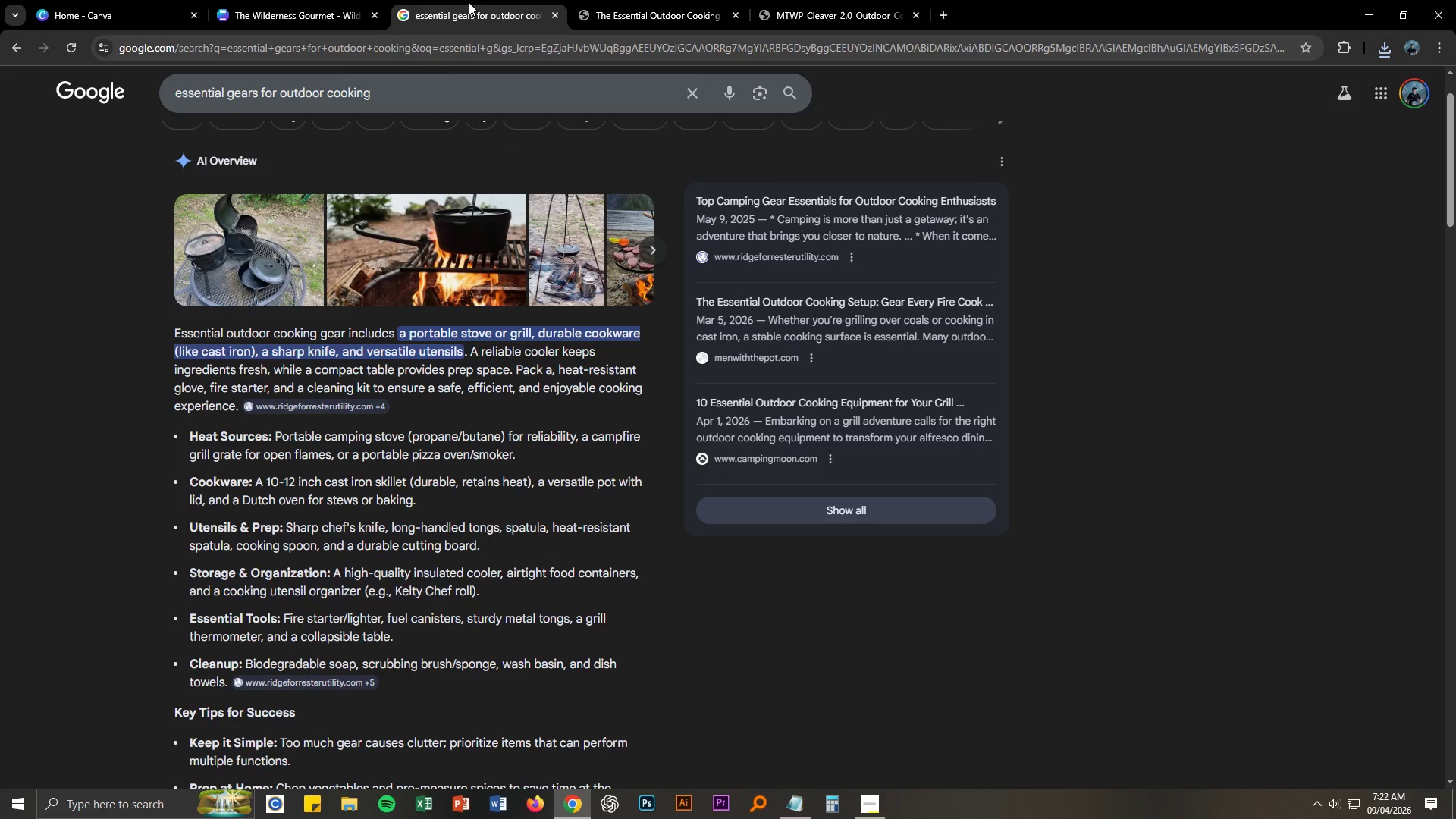 
left_click([727, 2])
 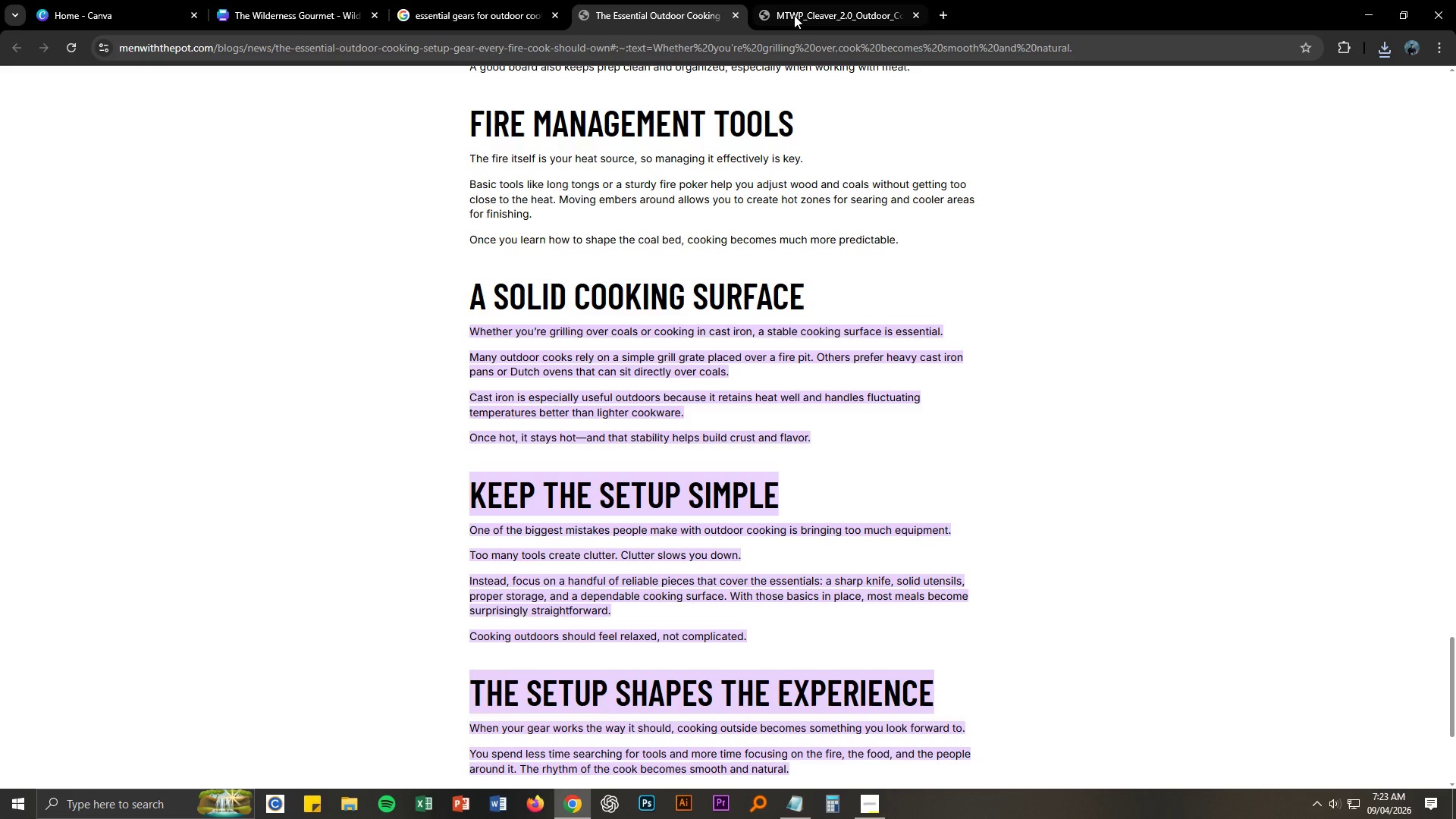 
left_click([825, 15])
 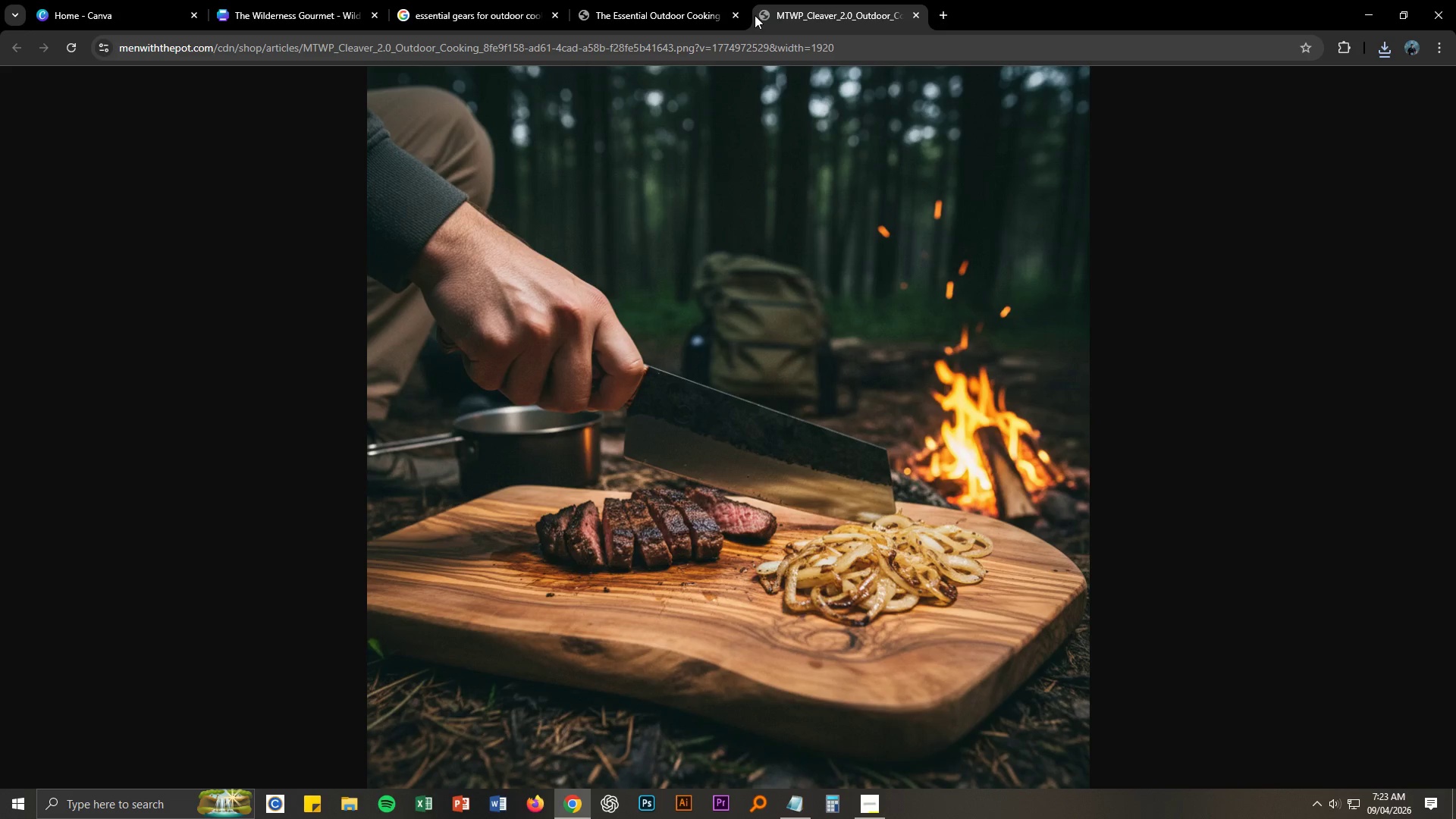 
left_click([645, 14])
 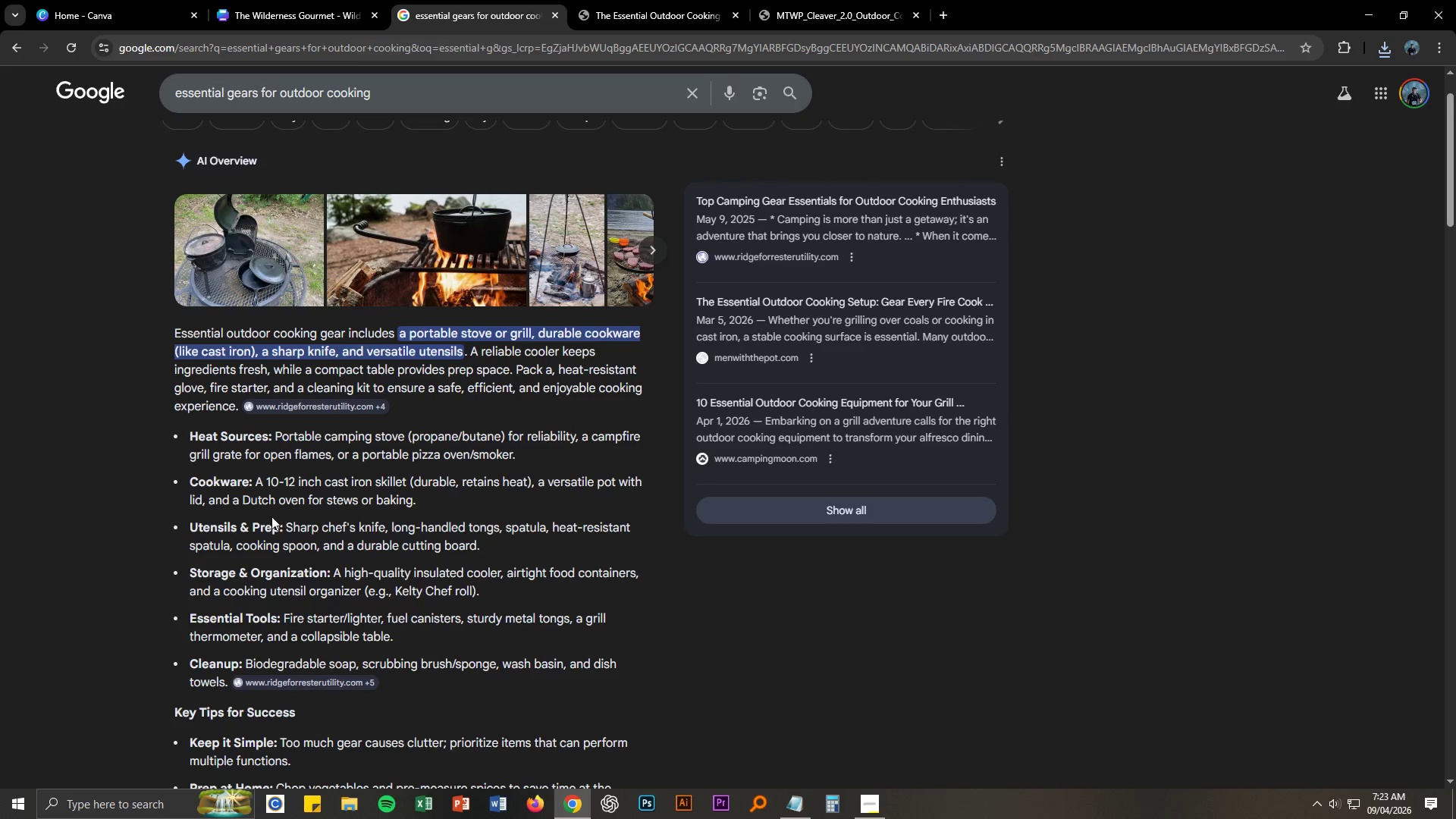 
left_click_drag(start_coordinate=[288, 528], to_coordinate=[482, 543])
 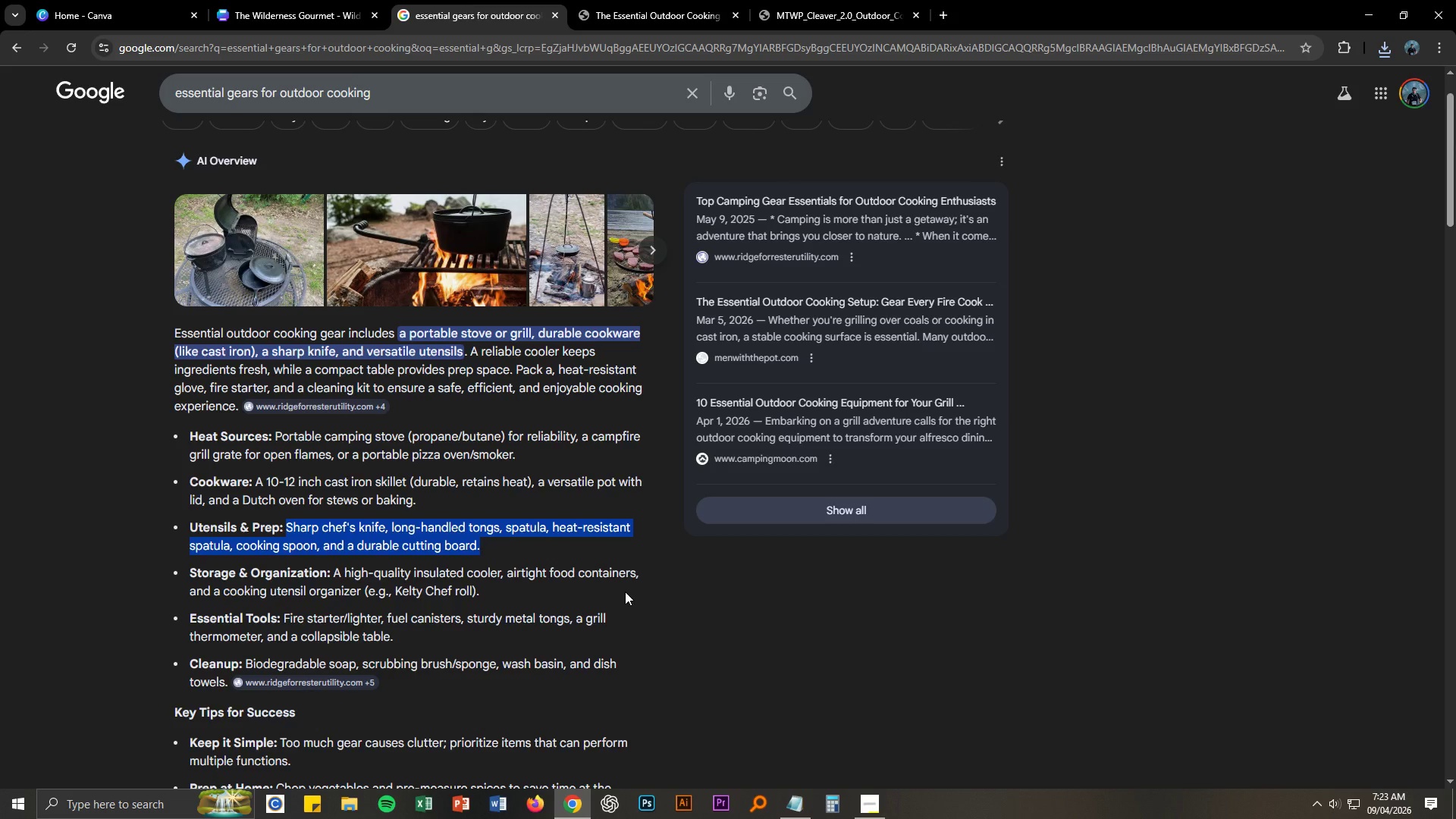 
scroll: coordinate [368, 482], scroll_direction: up, amount: 4.0
 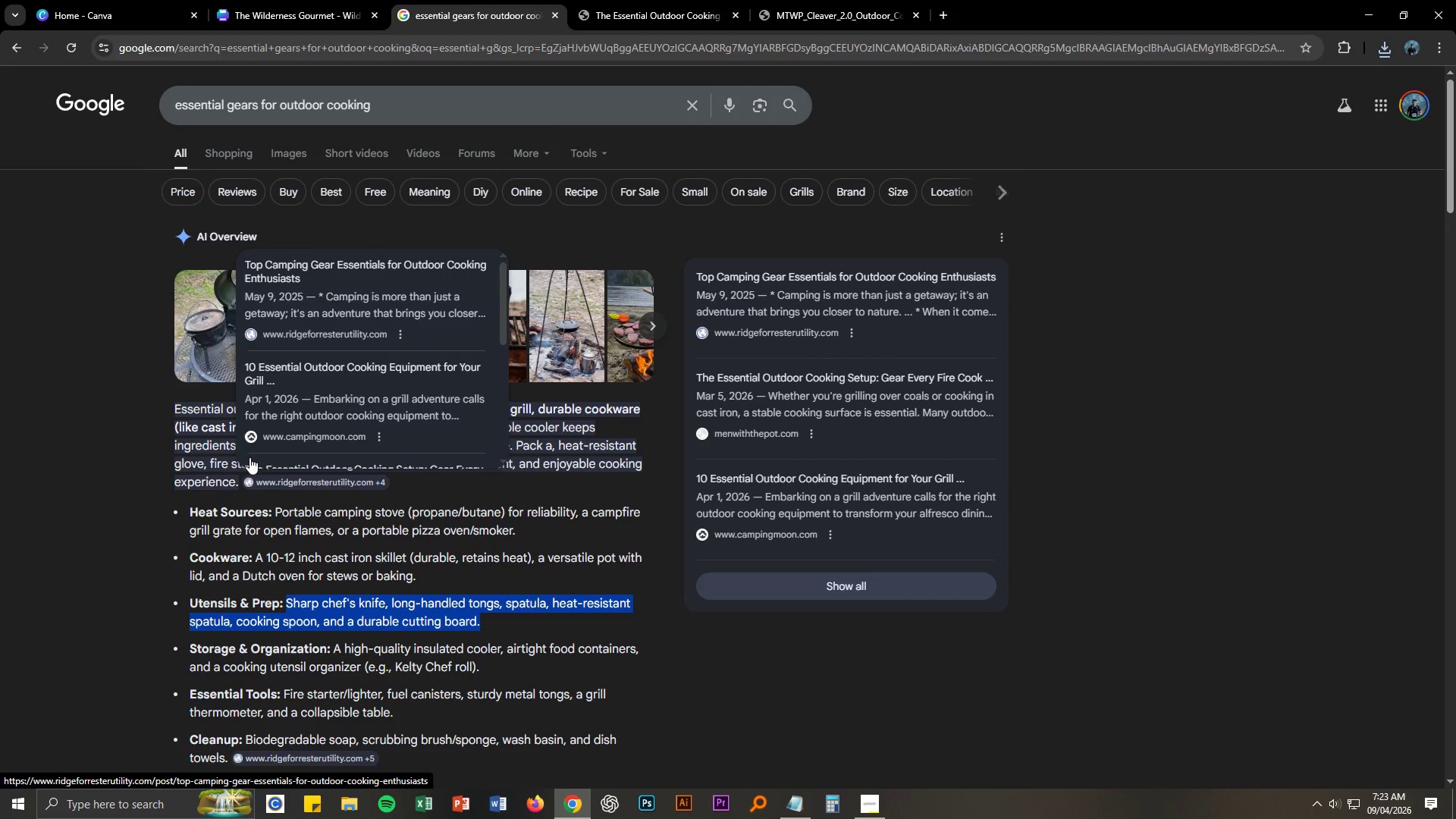 
scroll: coordinate [171, 491], scroll_direction: down, amount: 15.0
 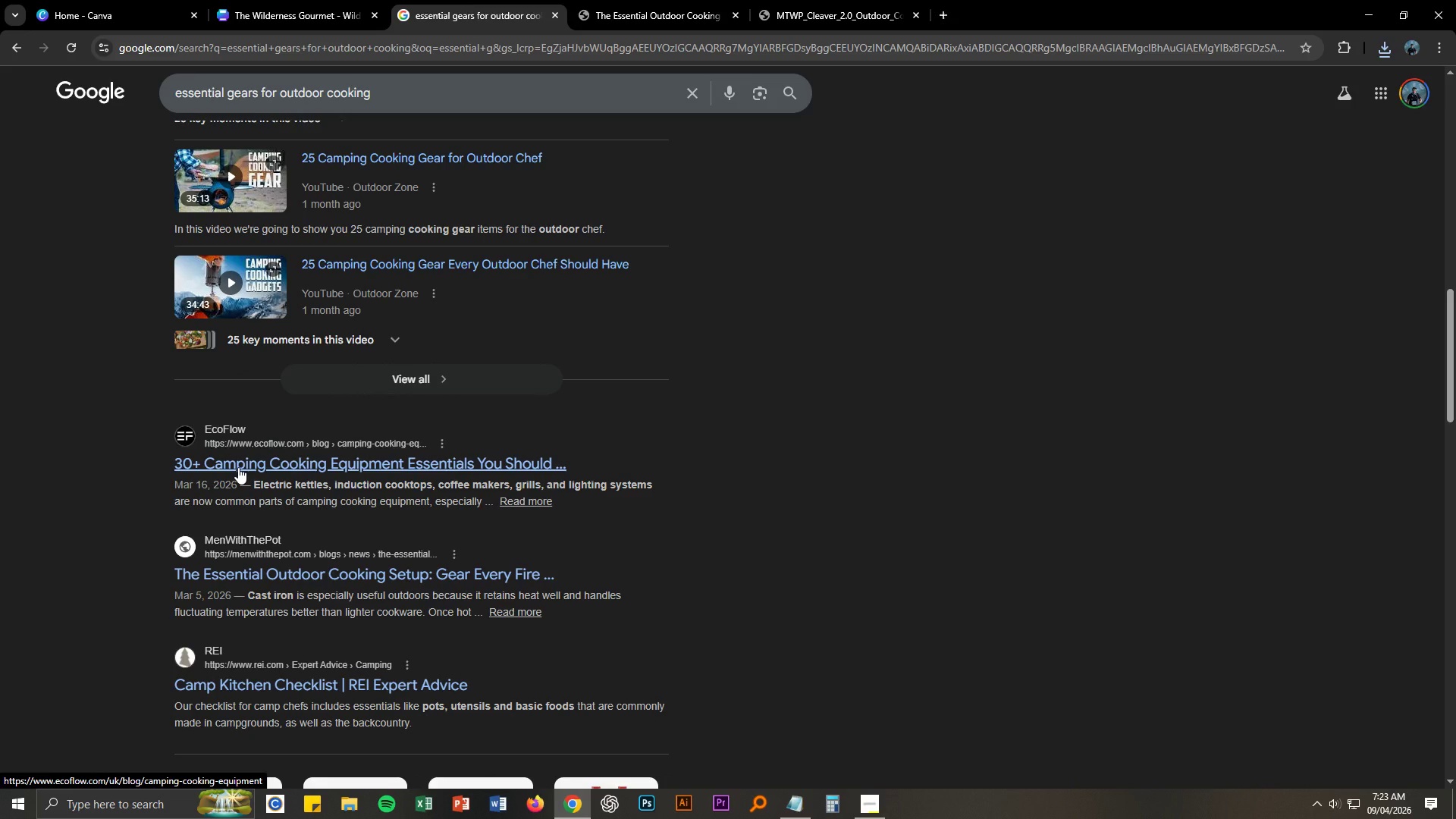 
left_click([238, 467])
 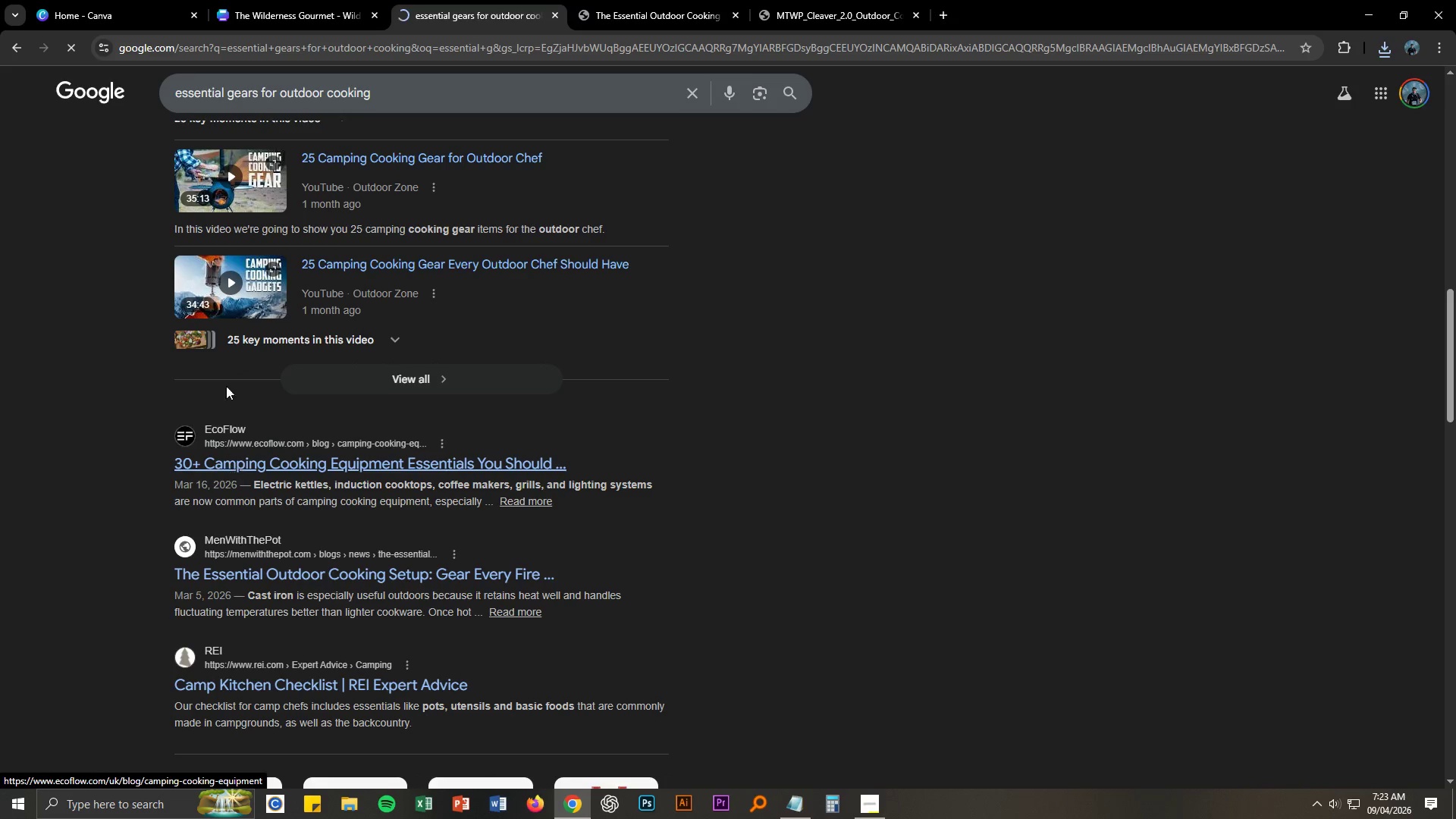 
left_click([8, 47])
 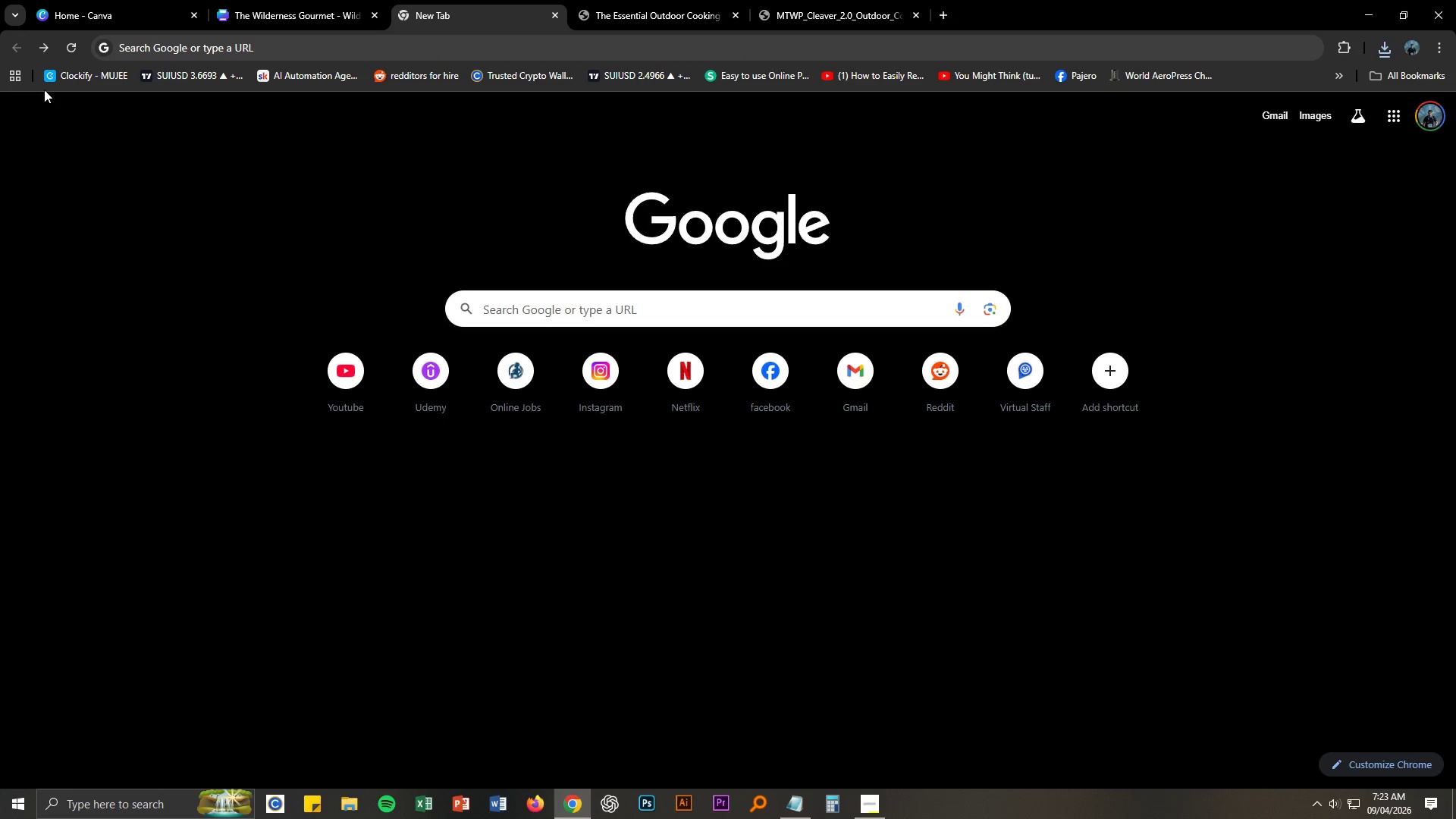 
left_click([34, 43])
 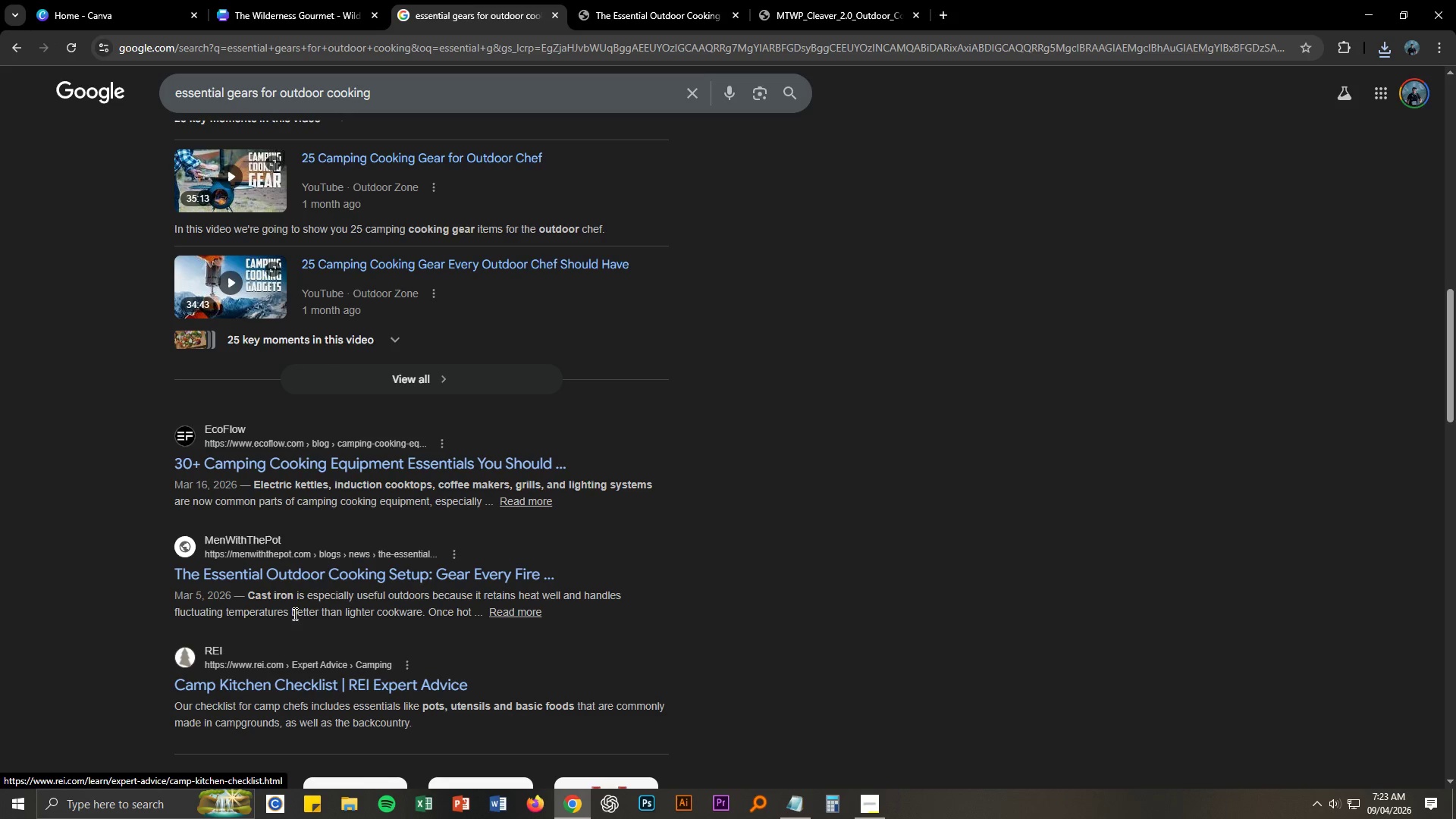 
left_click([290, 576])
 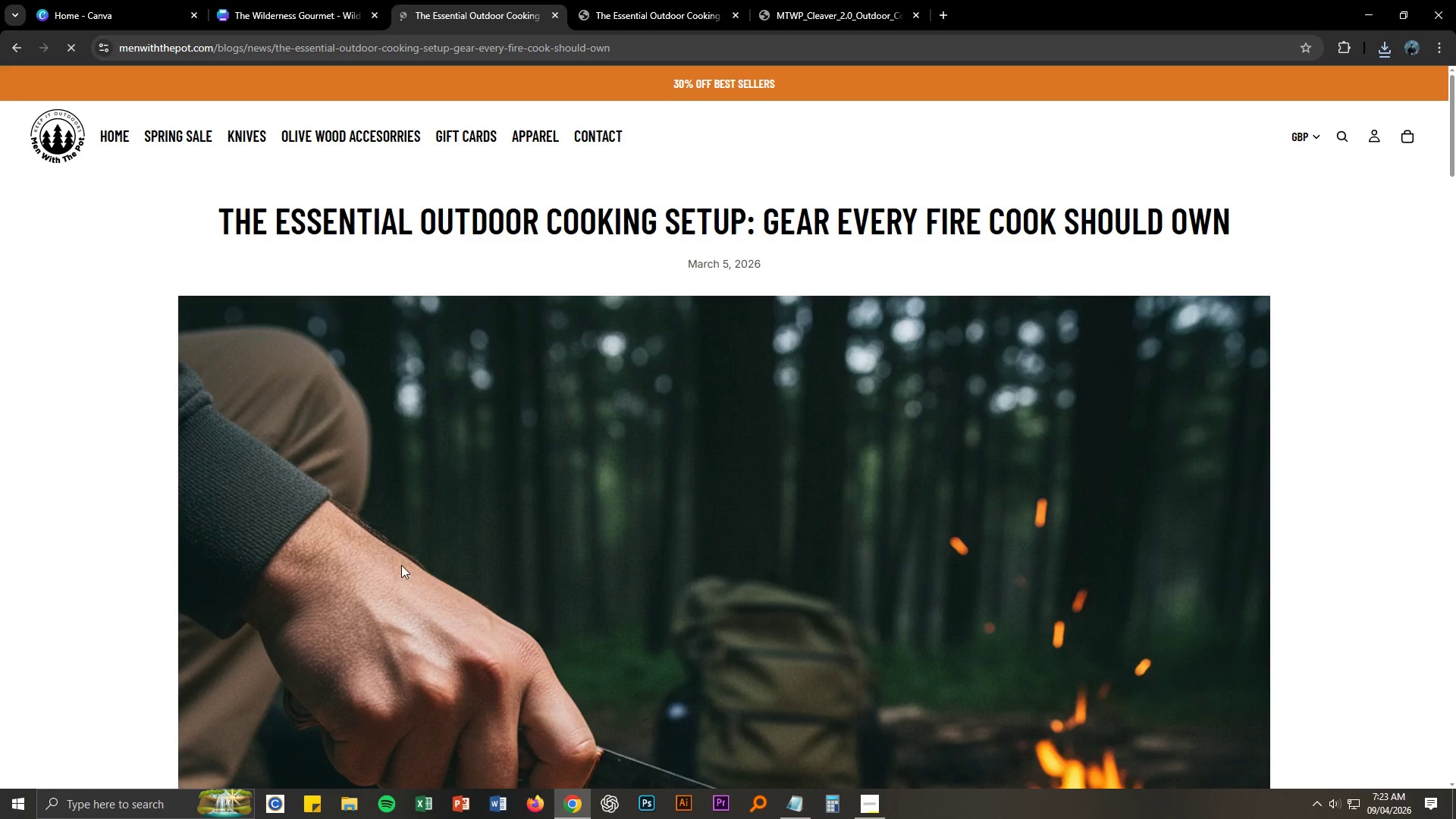 
scroll: coordinate [367, 592], scroll_direction: down, amount: 57.0
 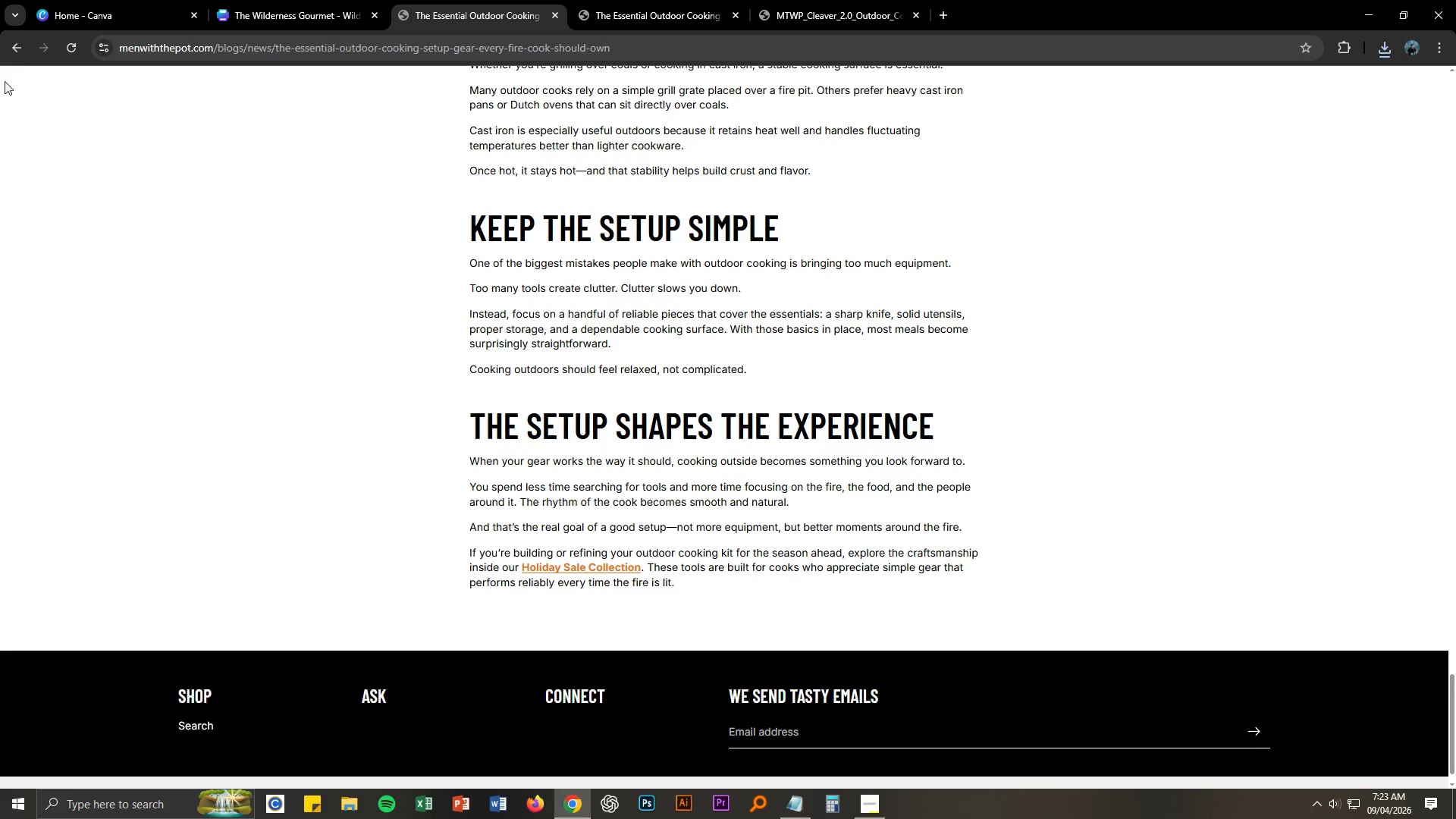 
left_click([14, 53])
 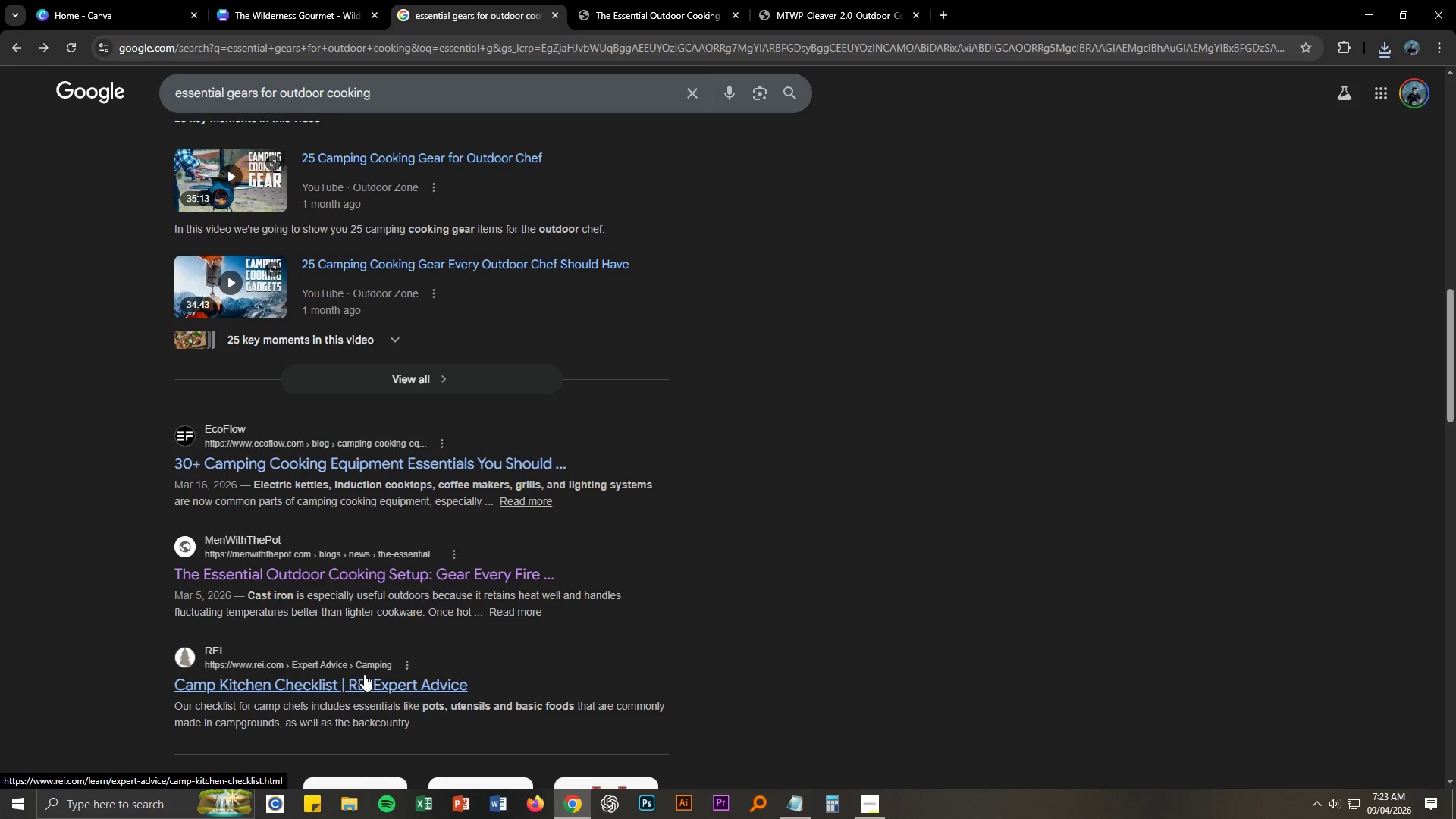 
left_click([363, 689])
 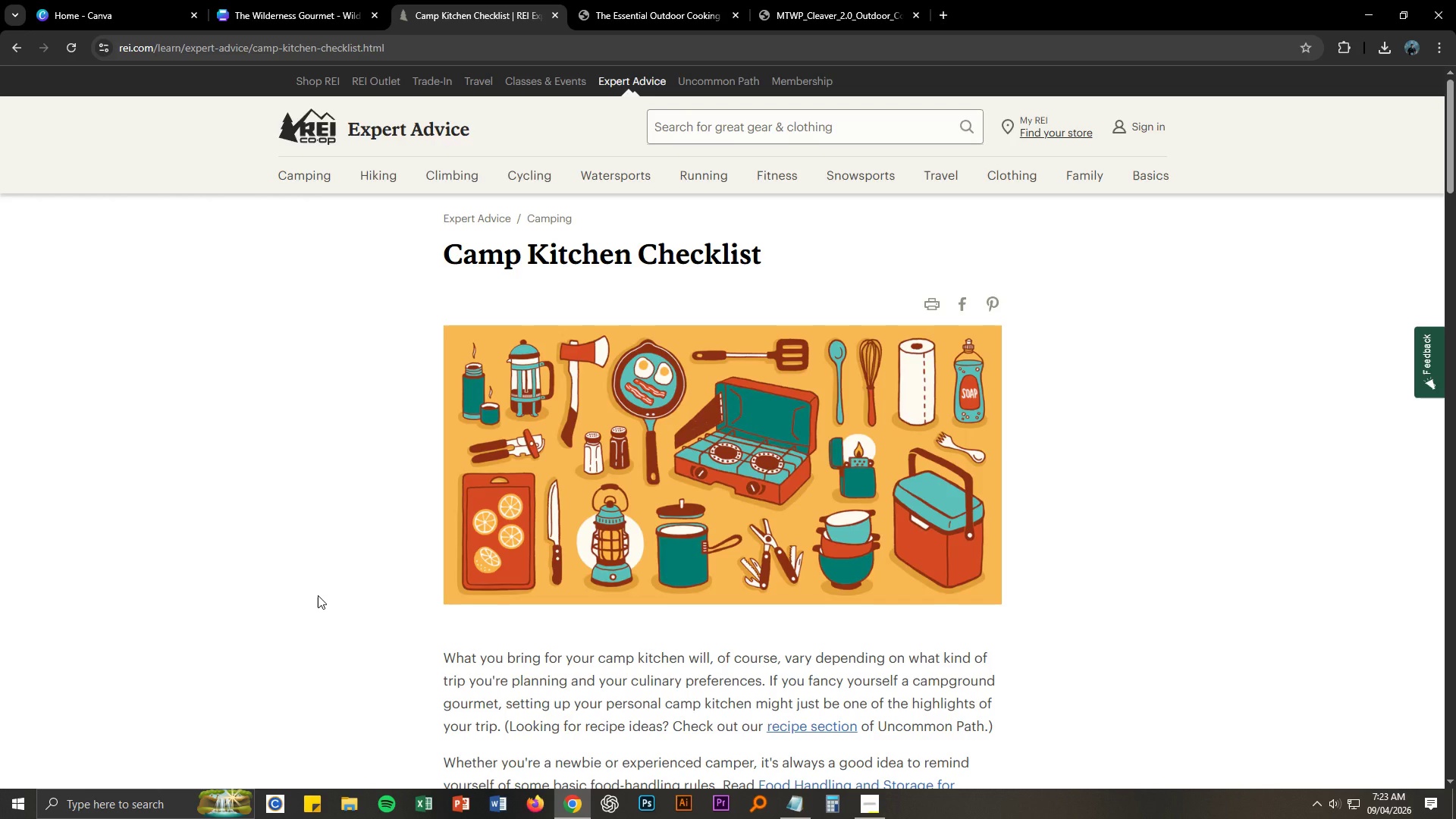 
wait(5.03)
 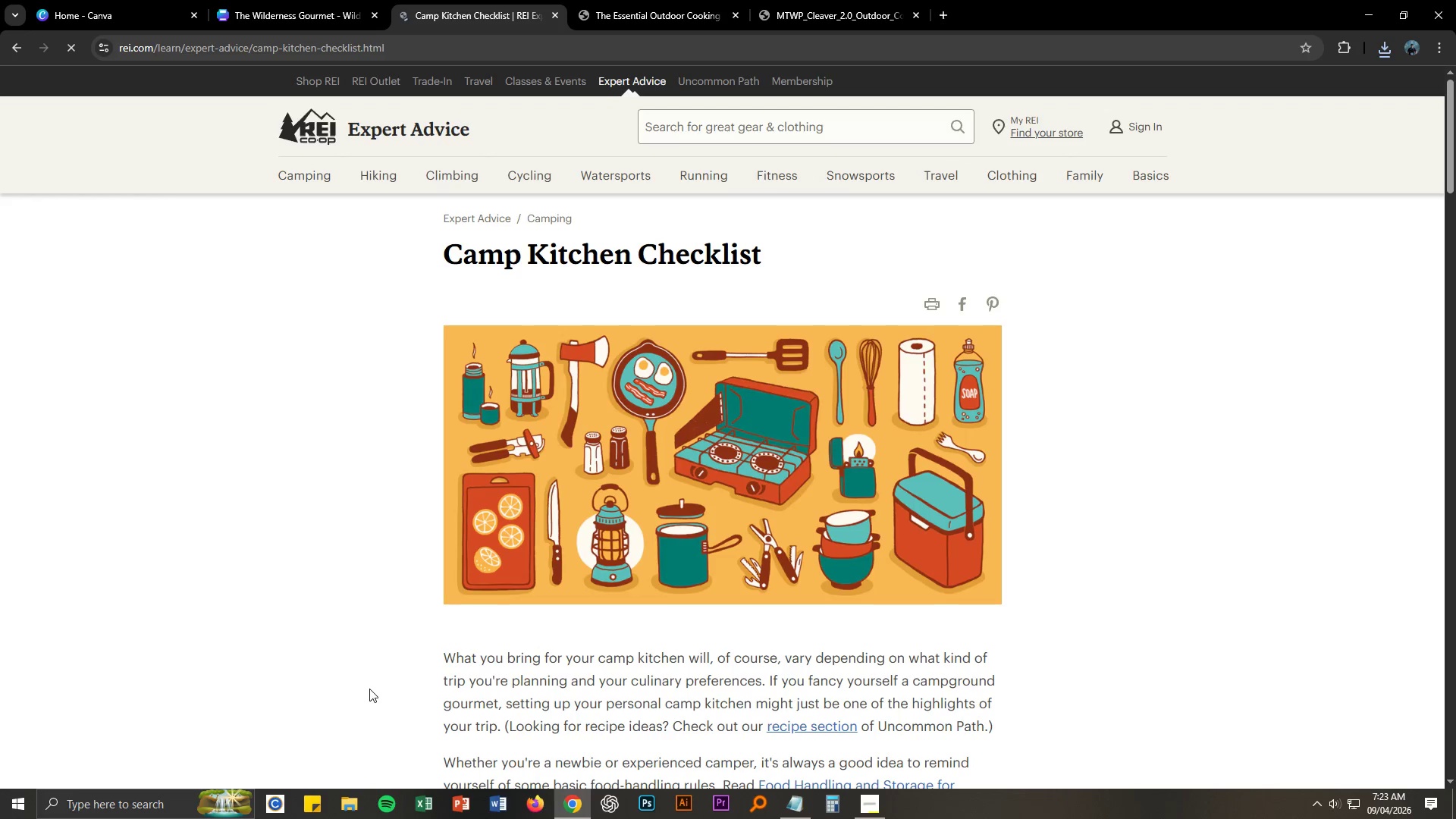 
right_click([731, 470])
 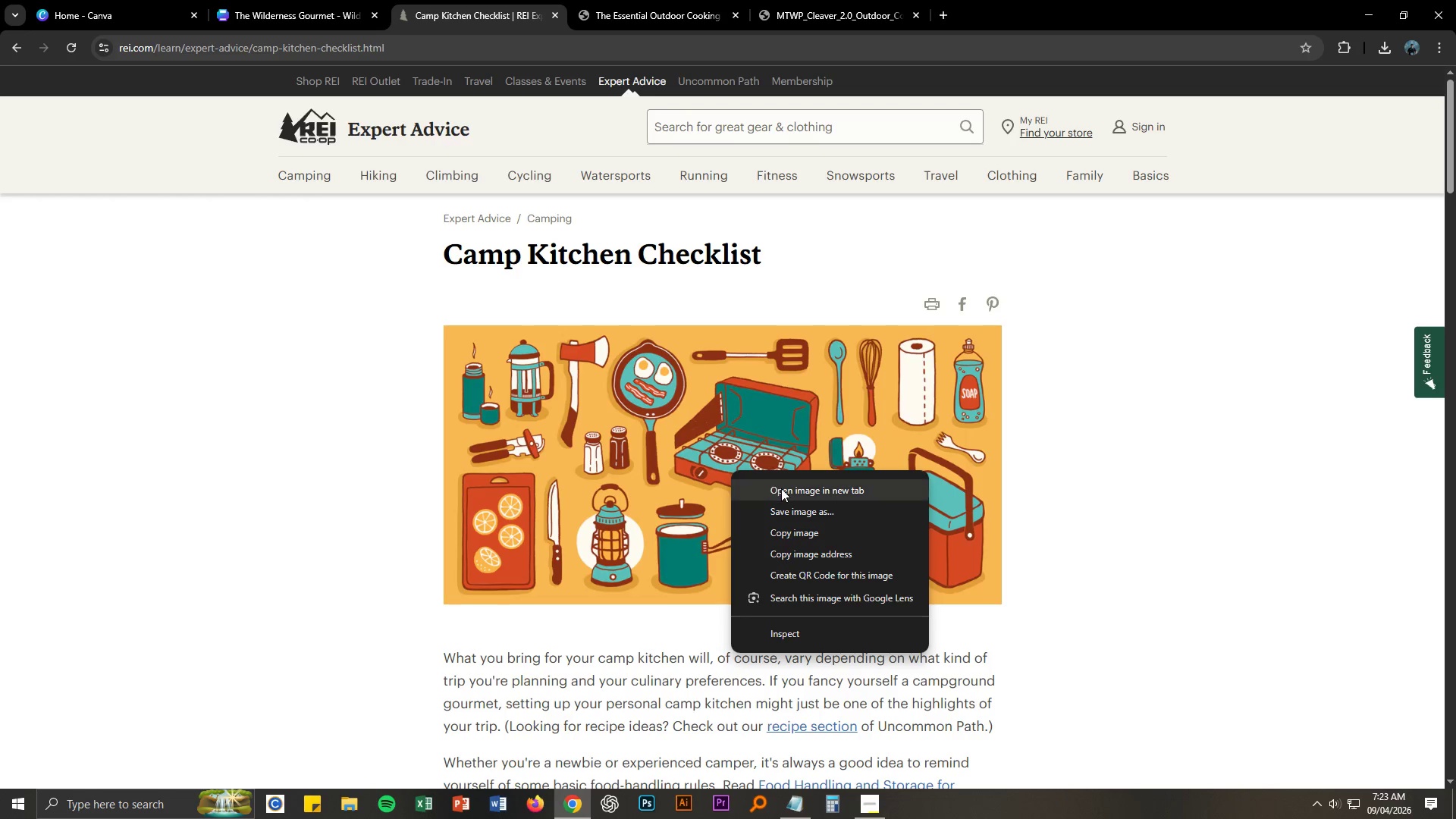 
left_click([781, 488])
 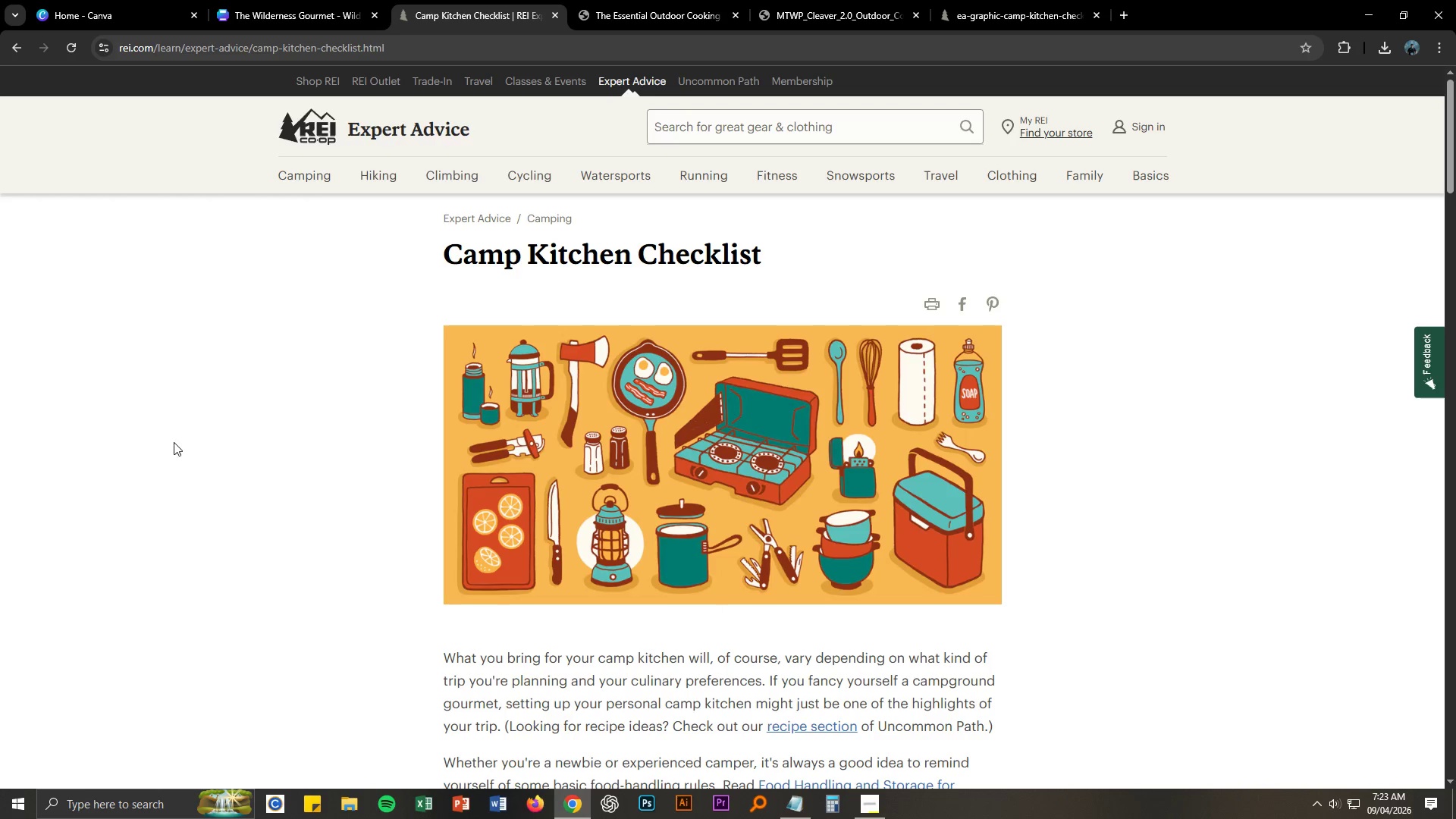 
scroll: coordinate [303, 440], scroll_direction: down, amount: 5.0
 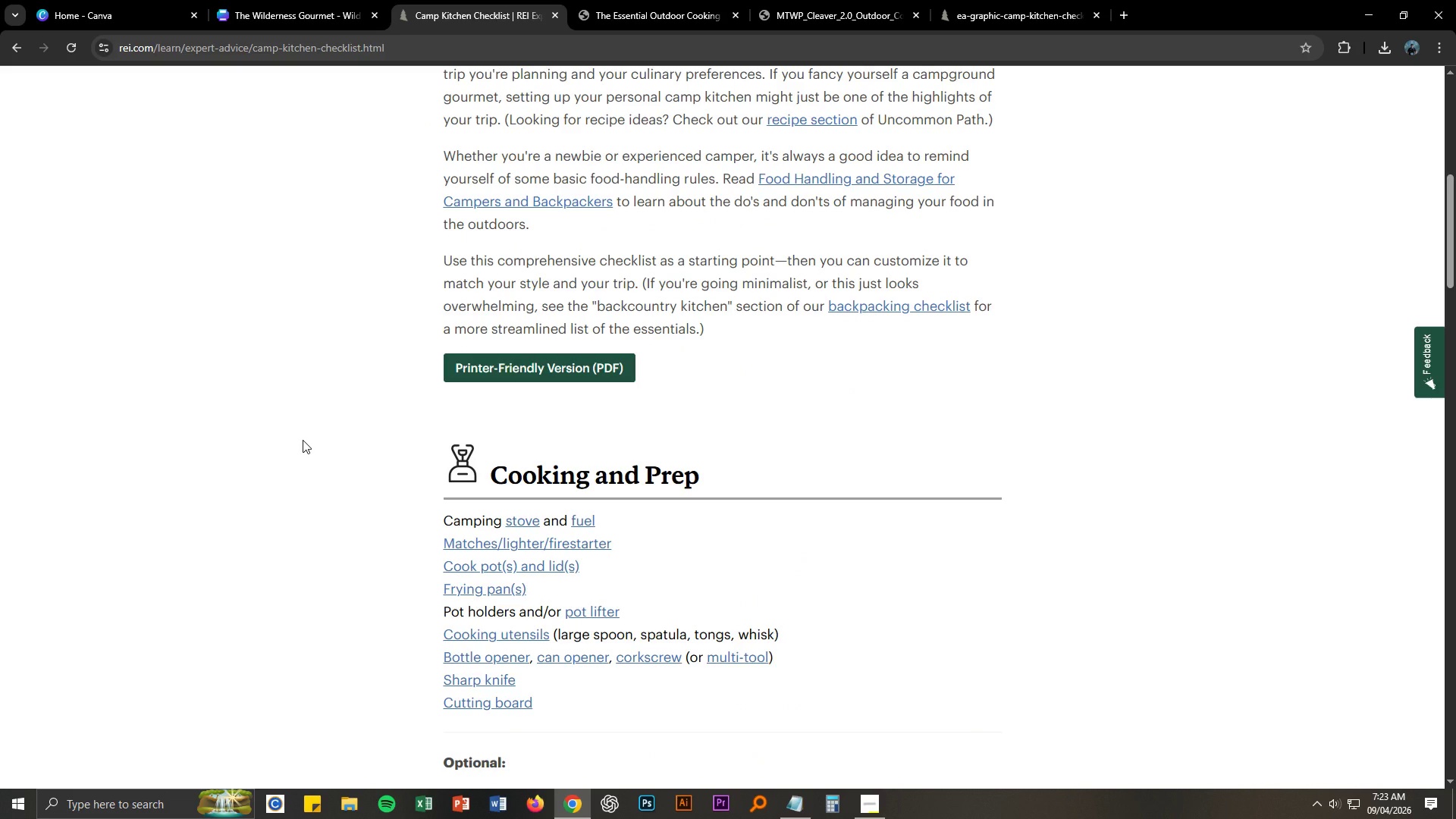 
scroll: coordinate [303, 440], scroll_direction: up, amount: 1.0
 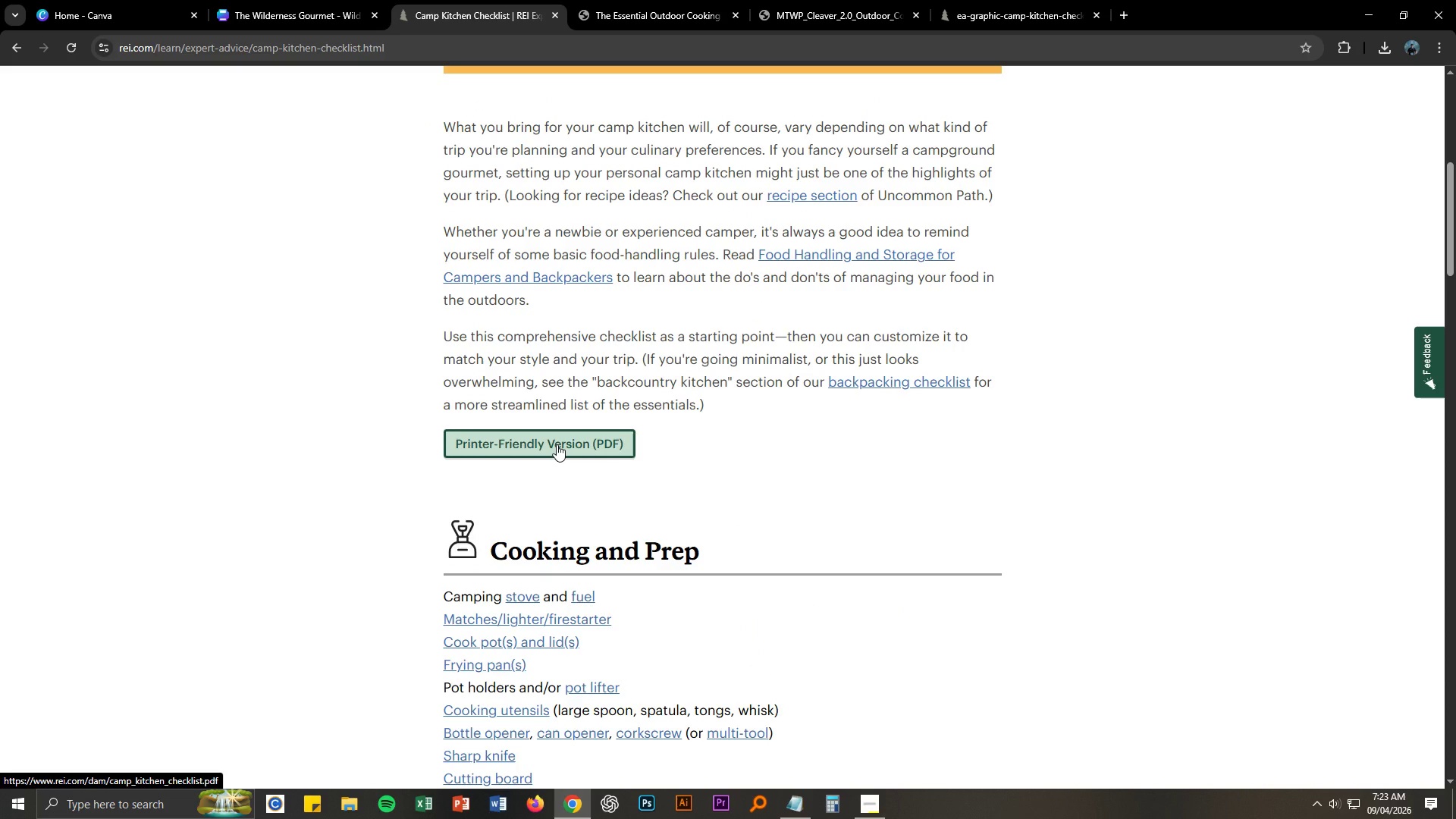 
left_click([557, 444])
 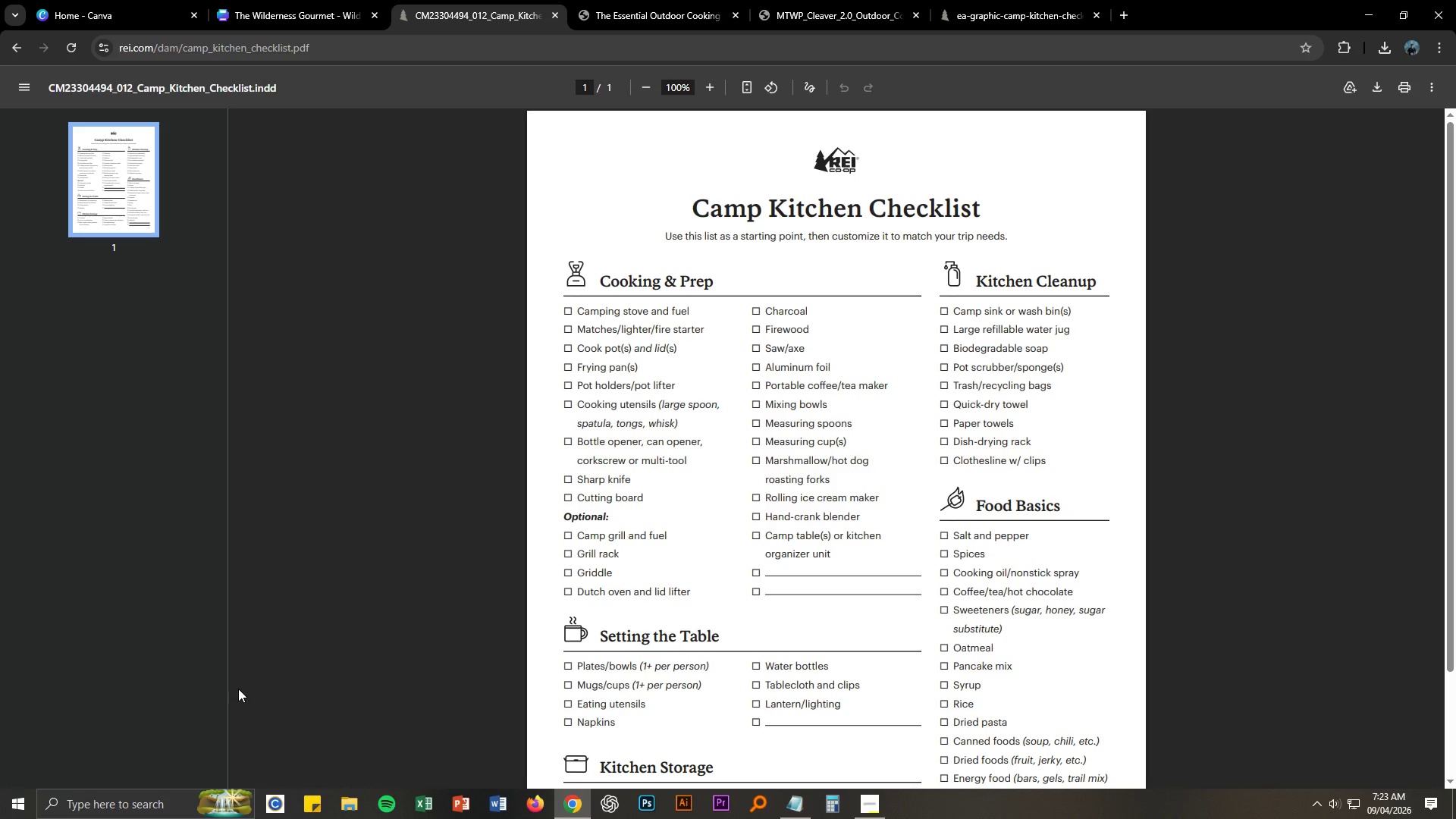 
scroll: coordinate [356, 585], scroll_direction: down, amount: 9.0
 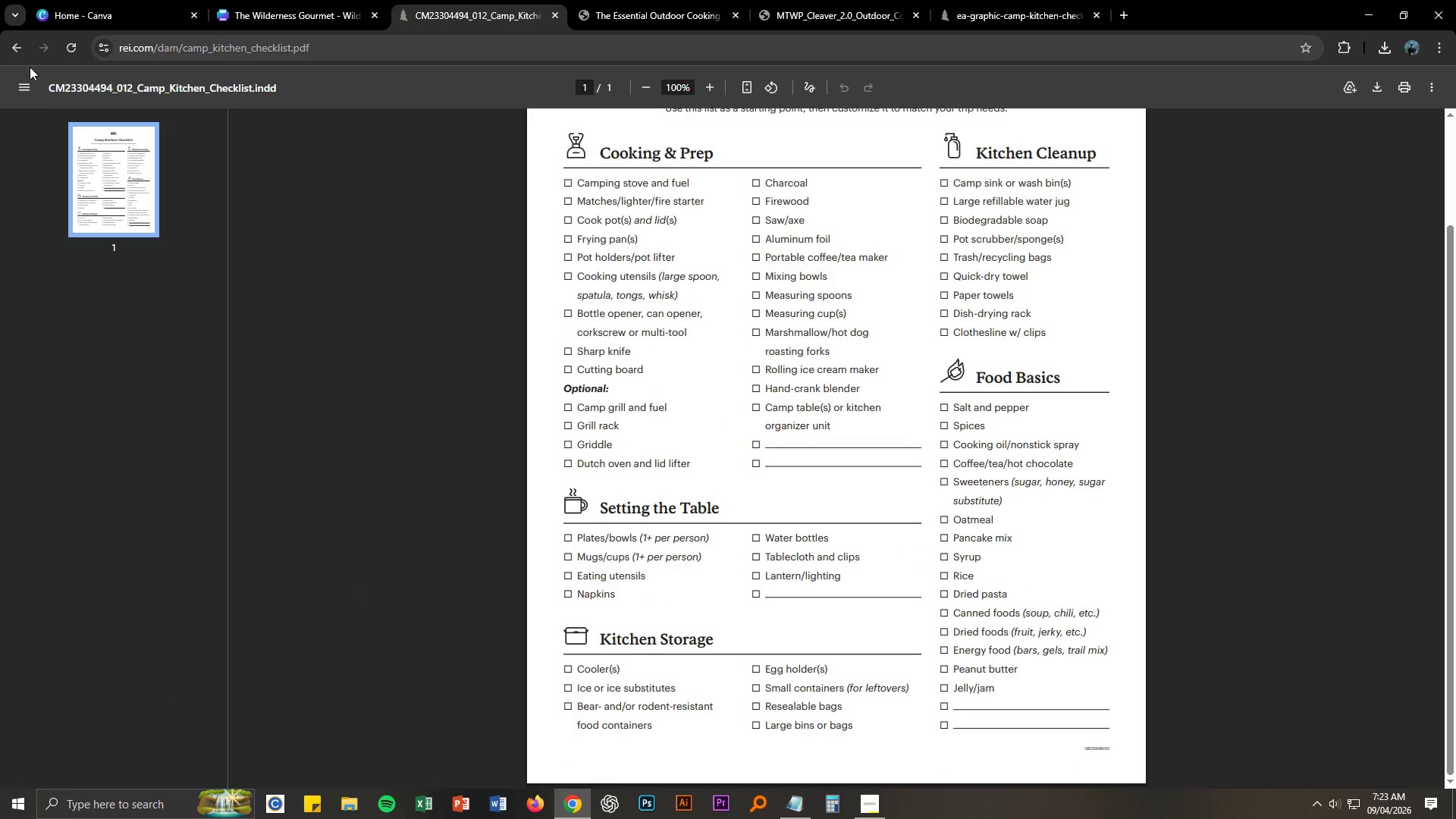 
left_click([20, 46])
 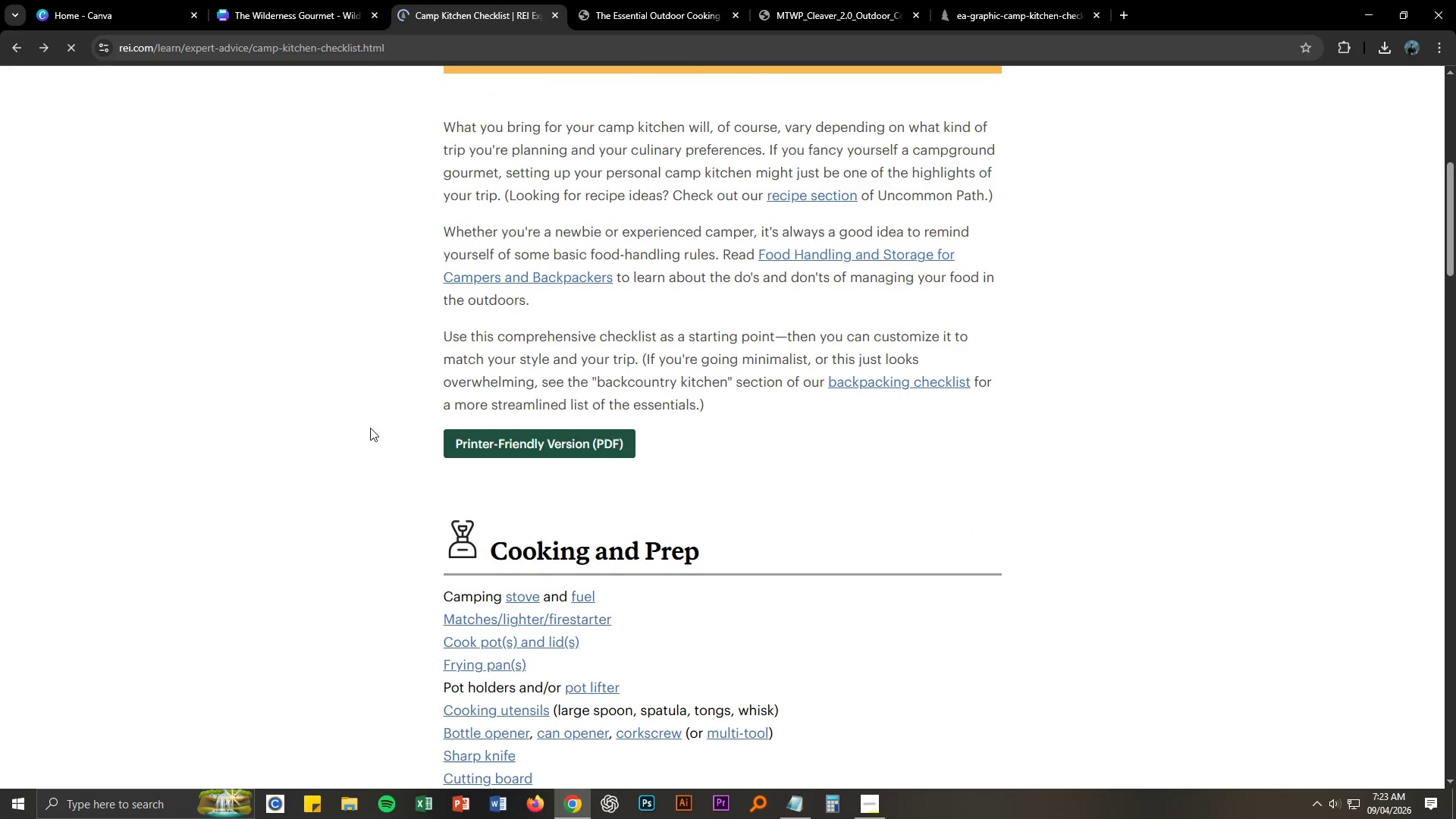 
scroll: coordinate [362, 428], scroll_direction: down, amount: 3.0
 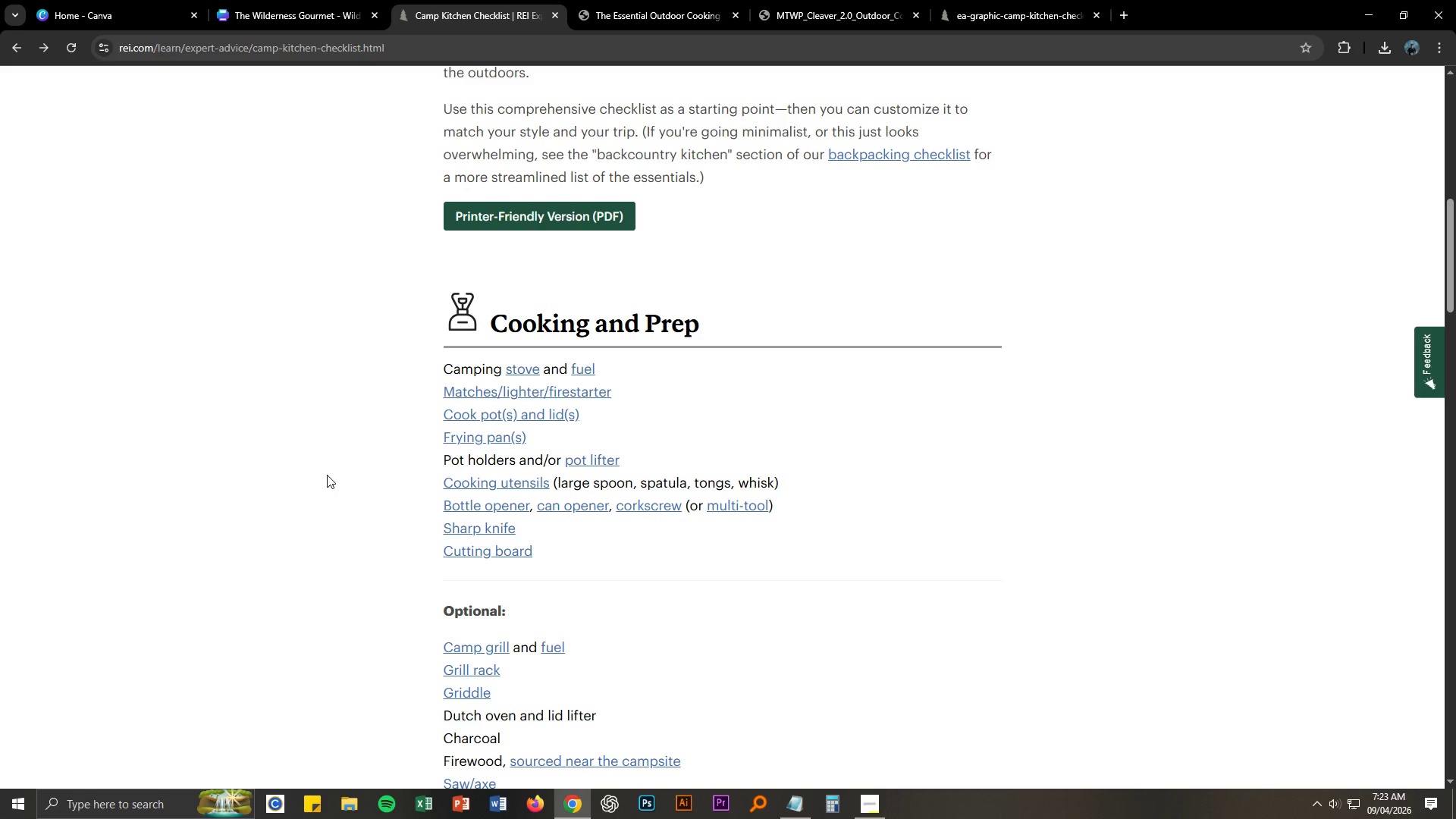 
scroll: coordinate [340, 452], scroll_direction: up, amount: 9.0
 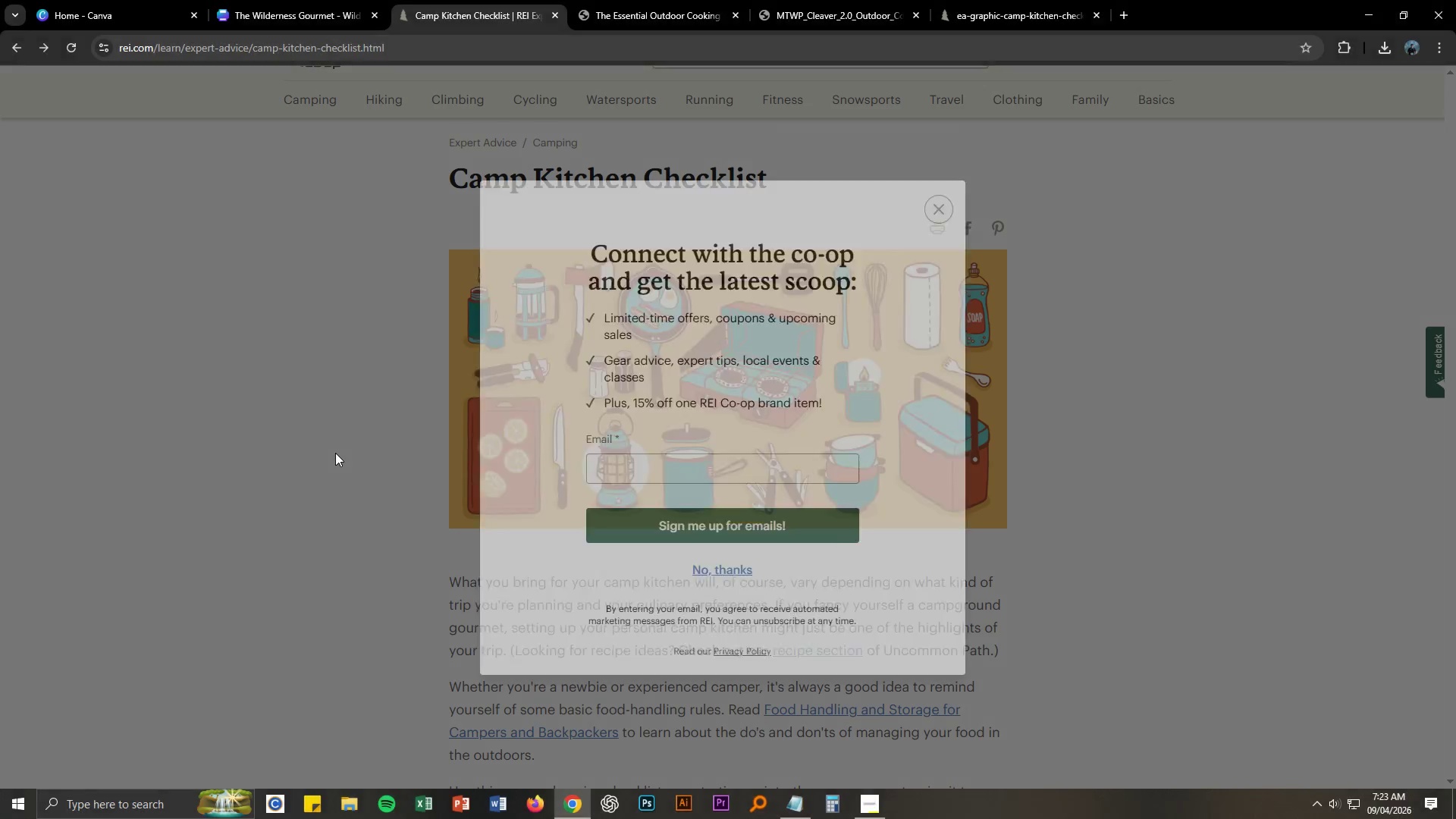 
left_click([929, 214])
 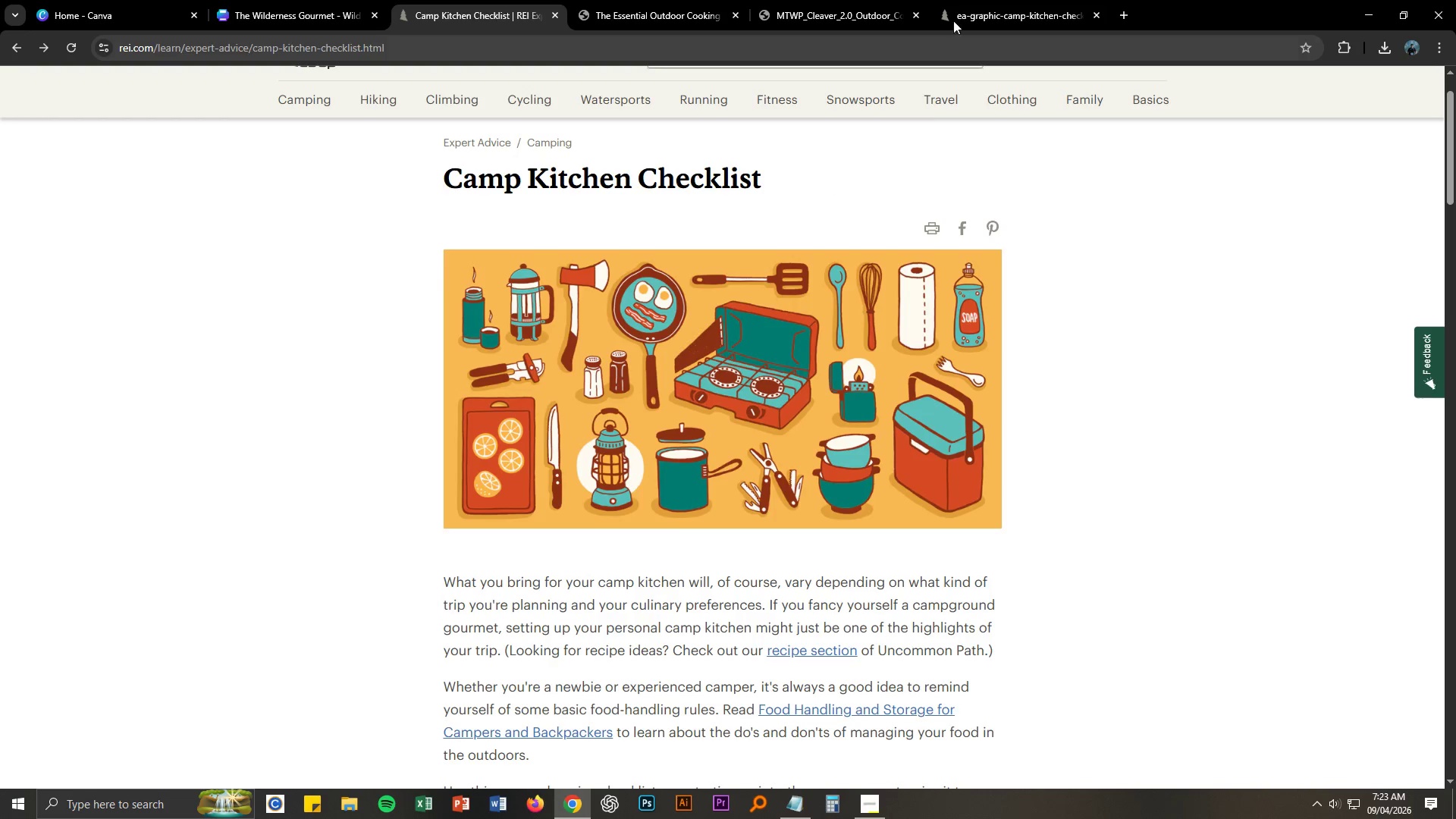 
left_click([996, 0])
 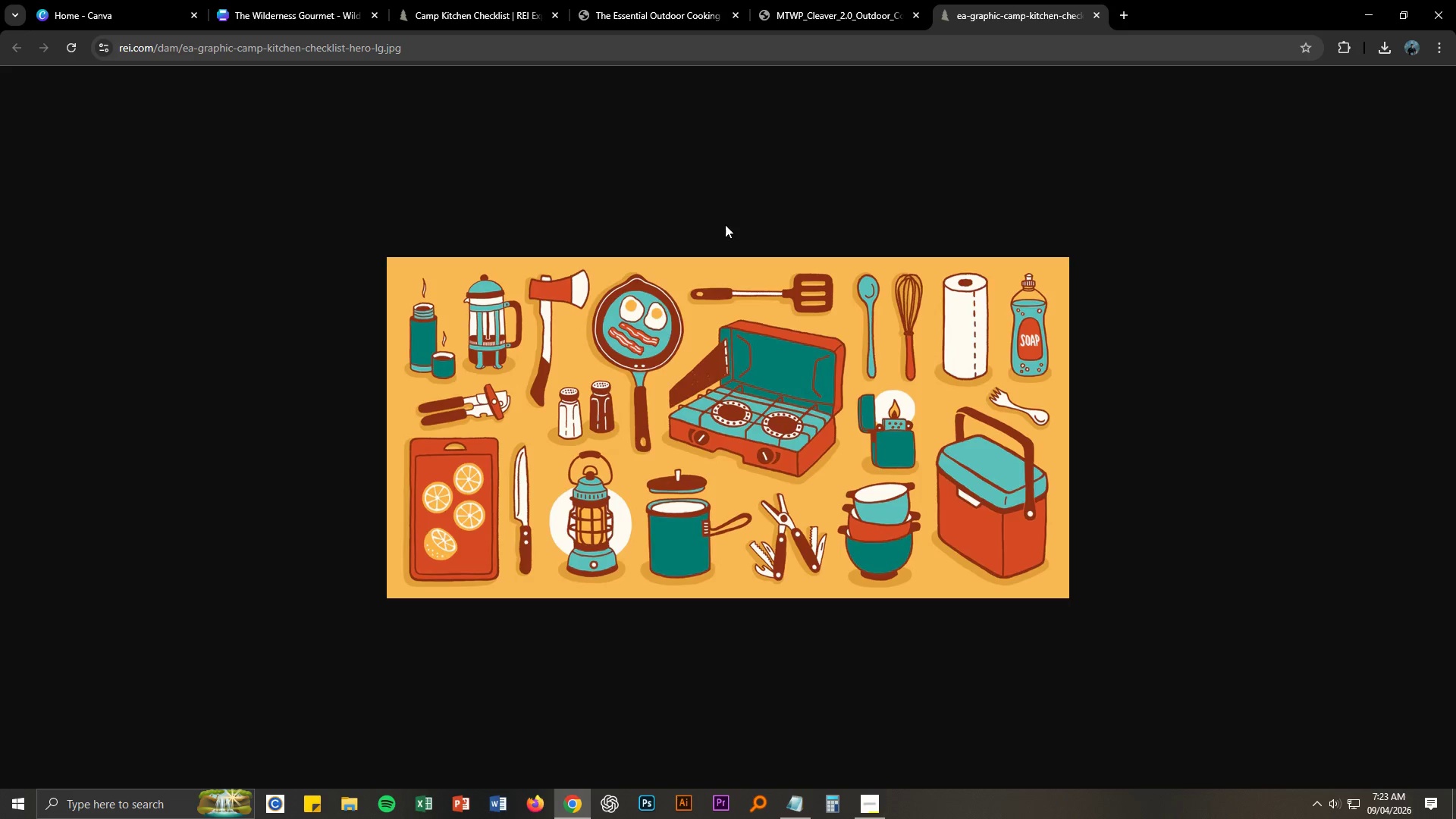 
right_click([661, 302])
 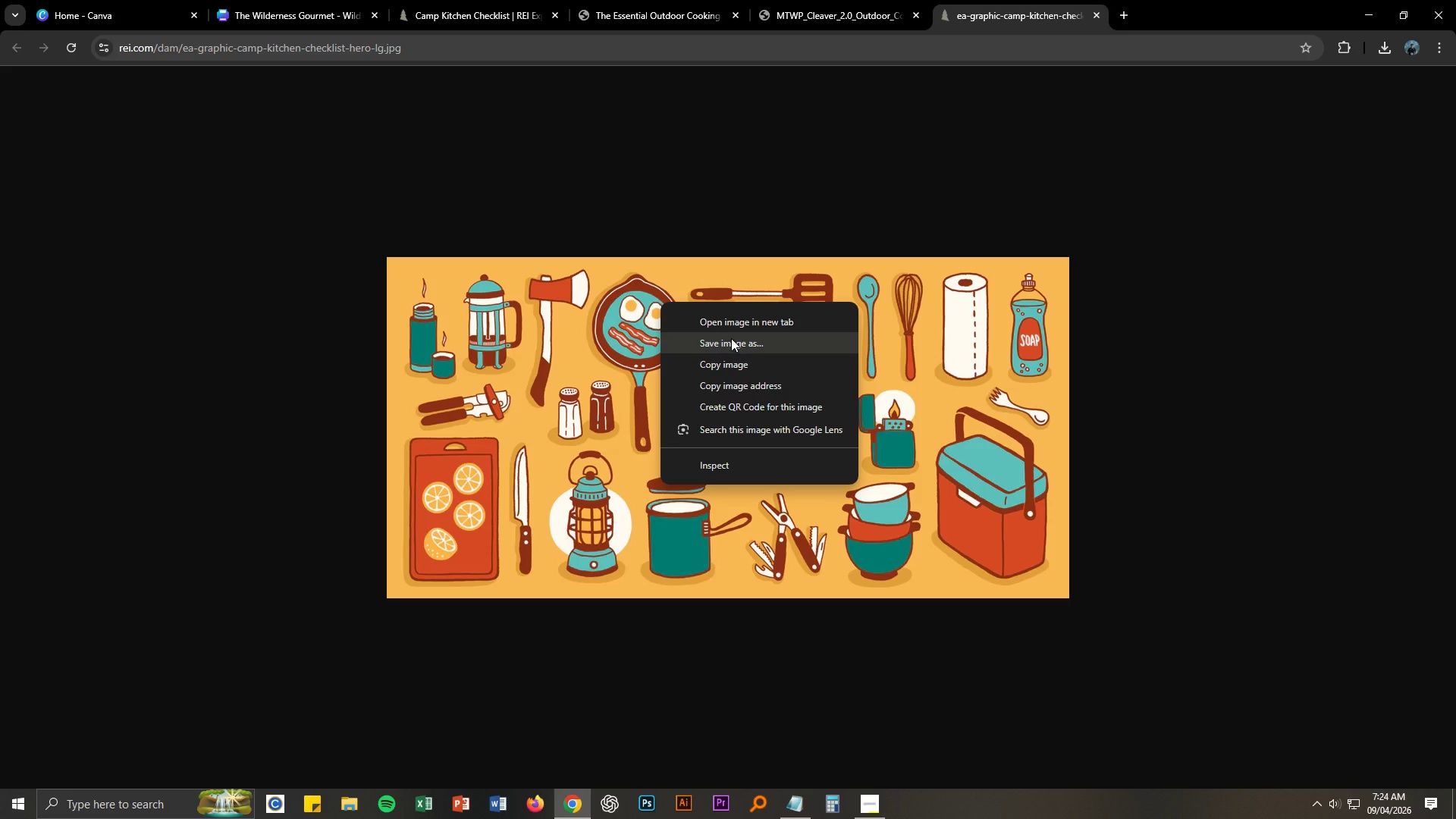 
left_click([731, 338])
 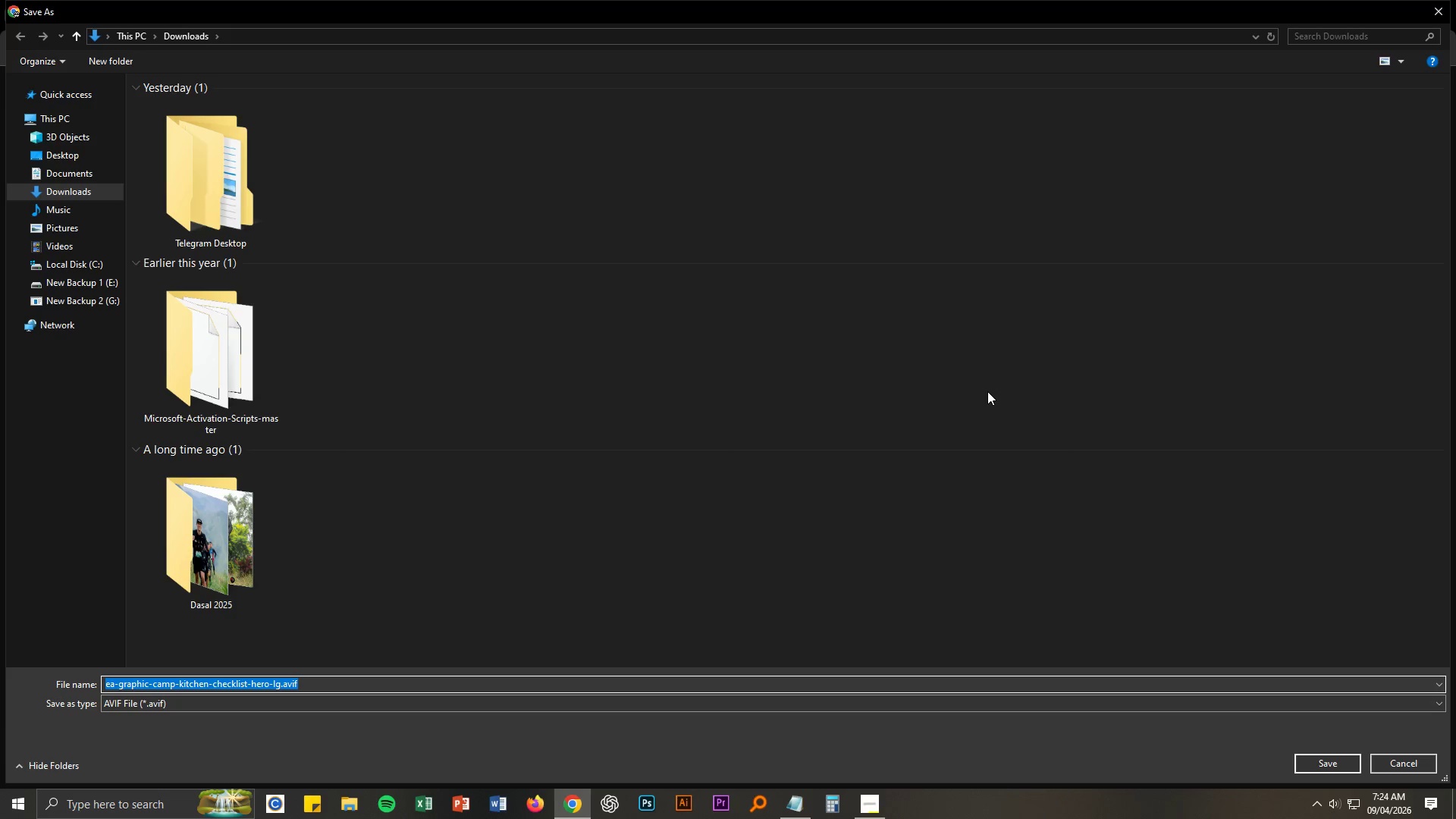 
left_click([1420, 704])
 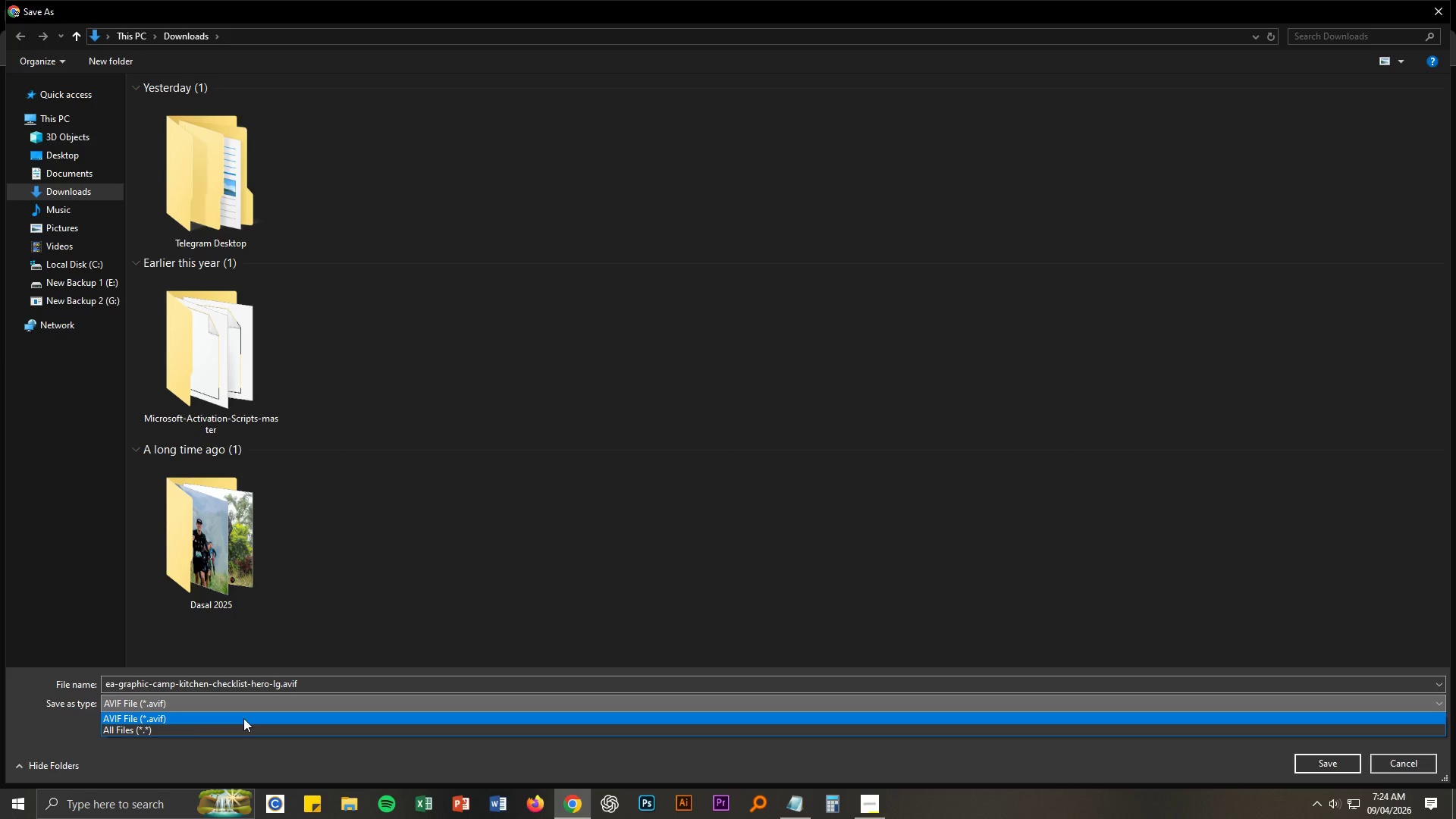 
left_click([319, 682])
 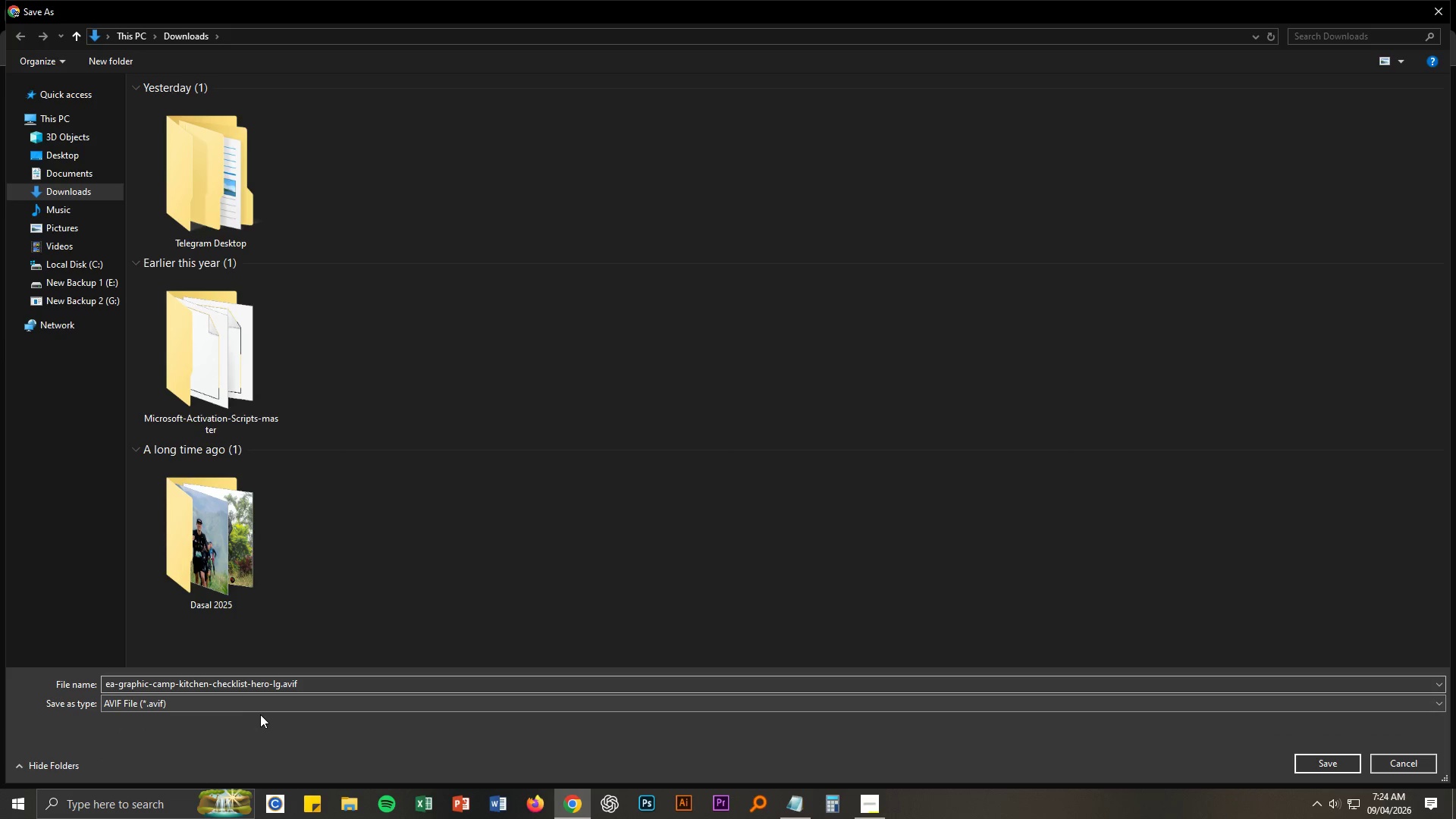 
left_click([262, 708])
 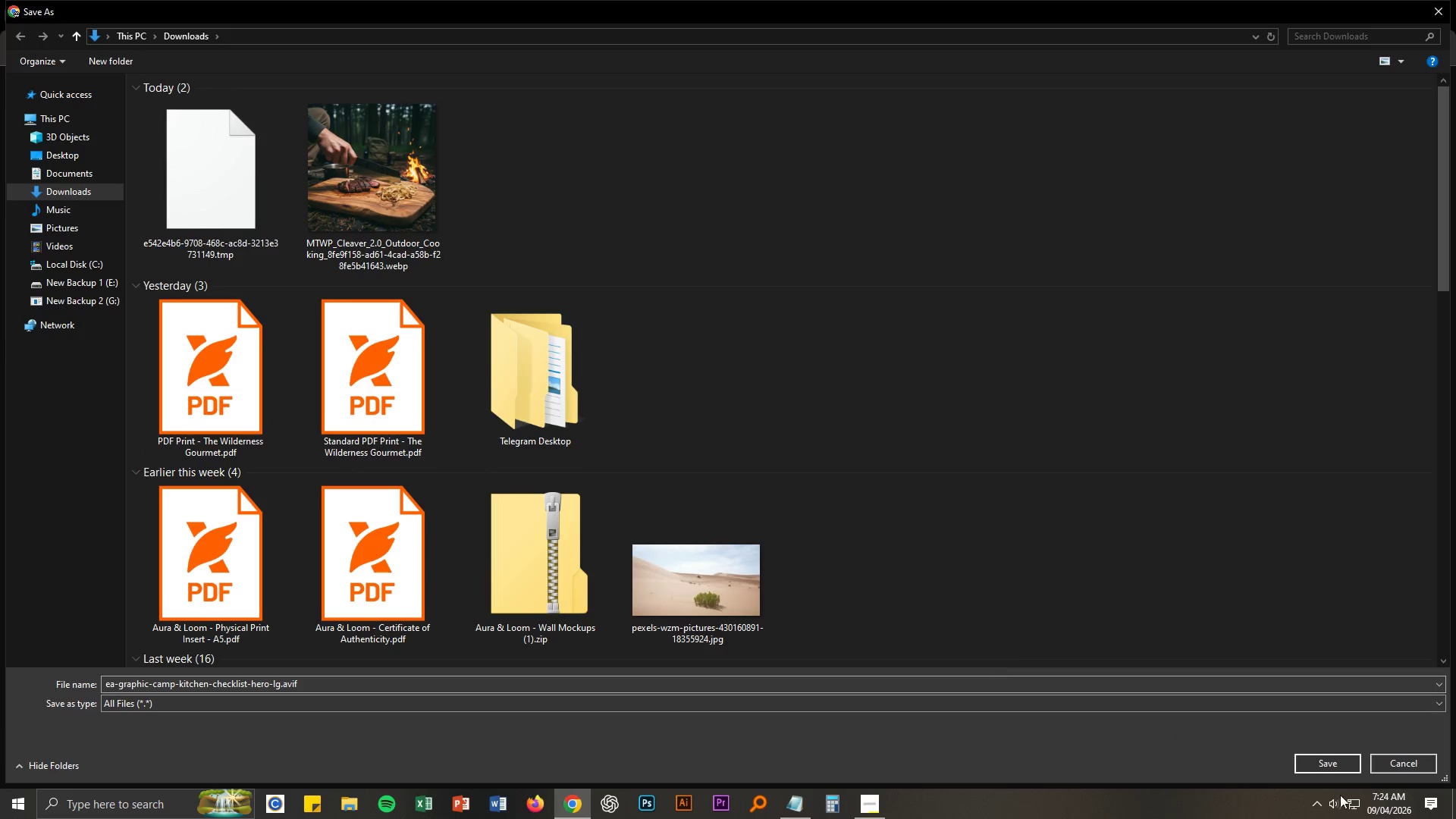 
wait(5.5)
 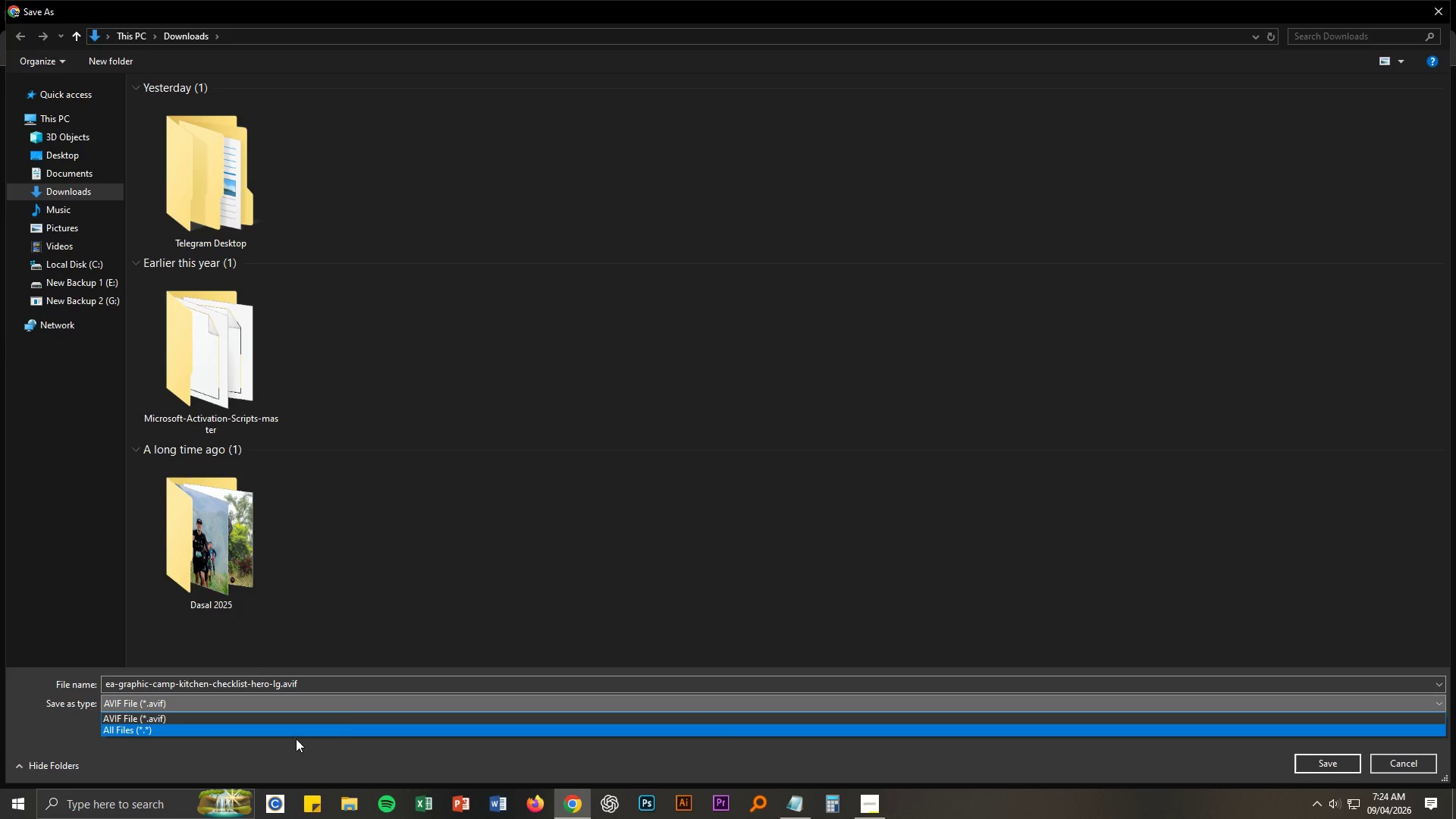 
left_click([1332, 767])
 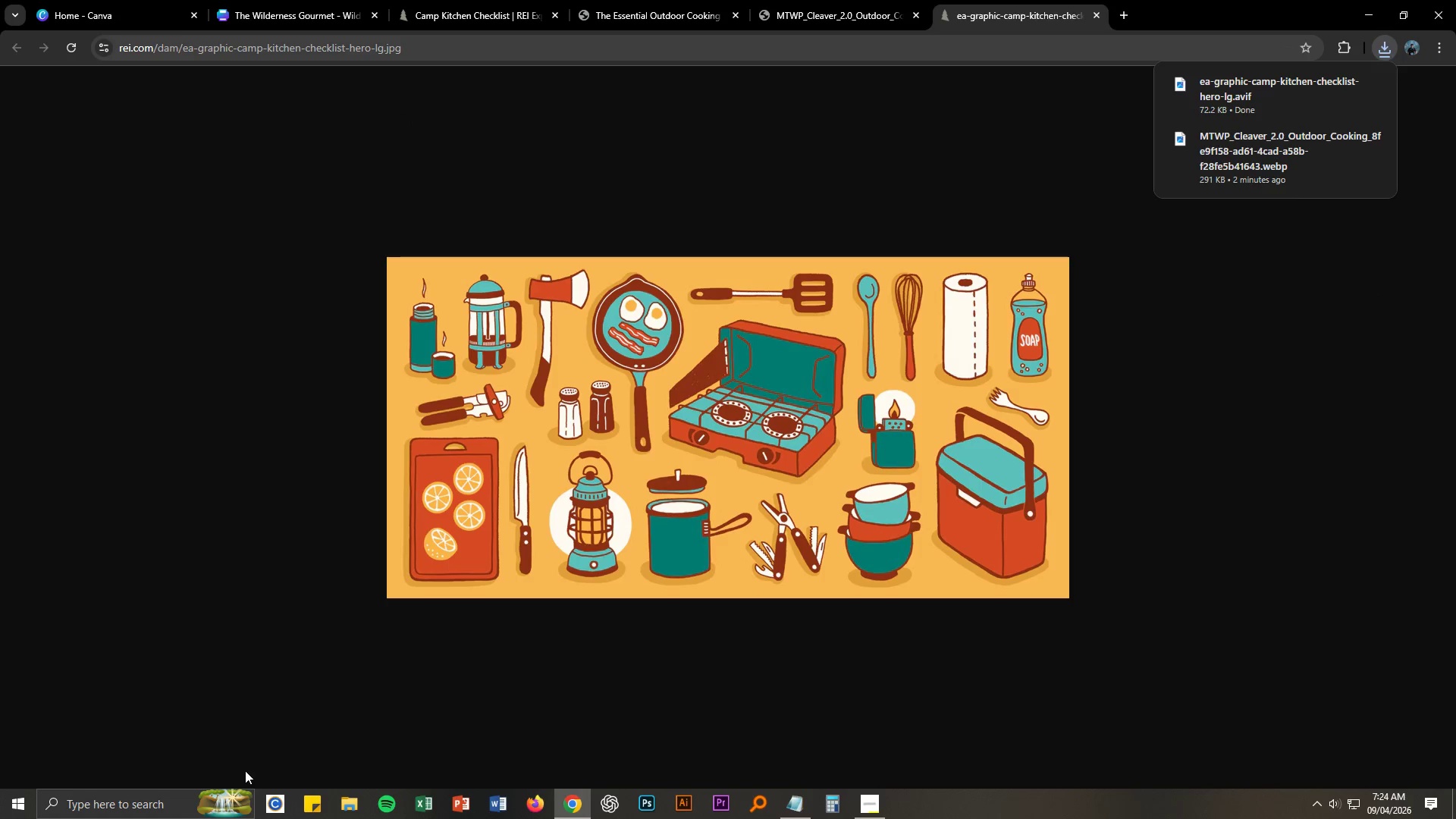 
left_click([78, 794])
 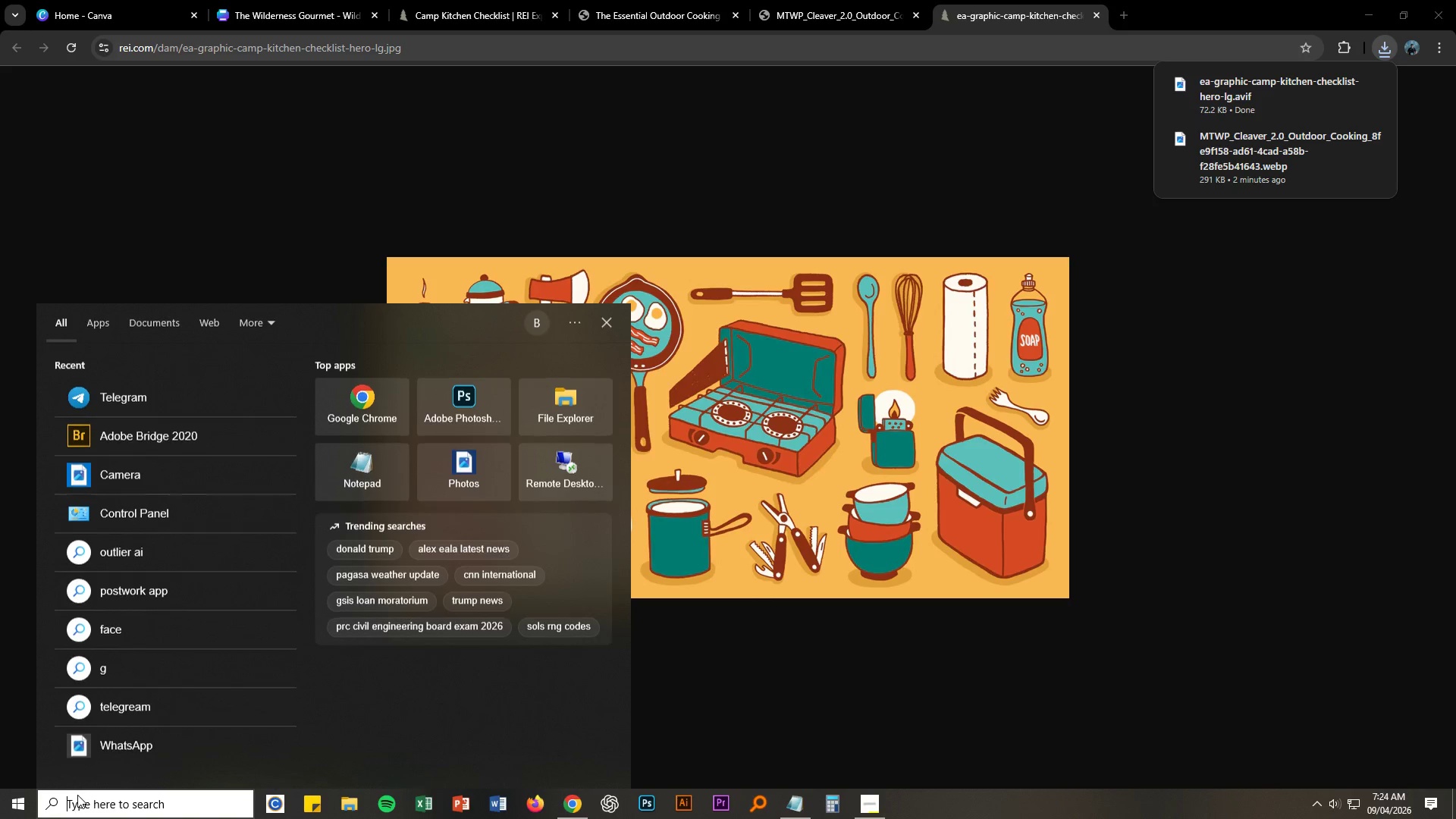 
type(Paint)
 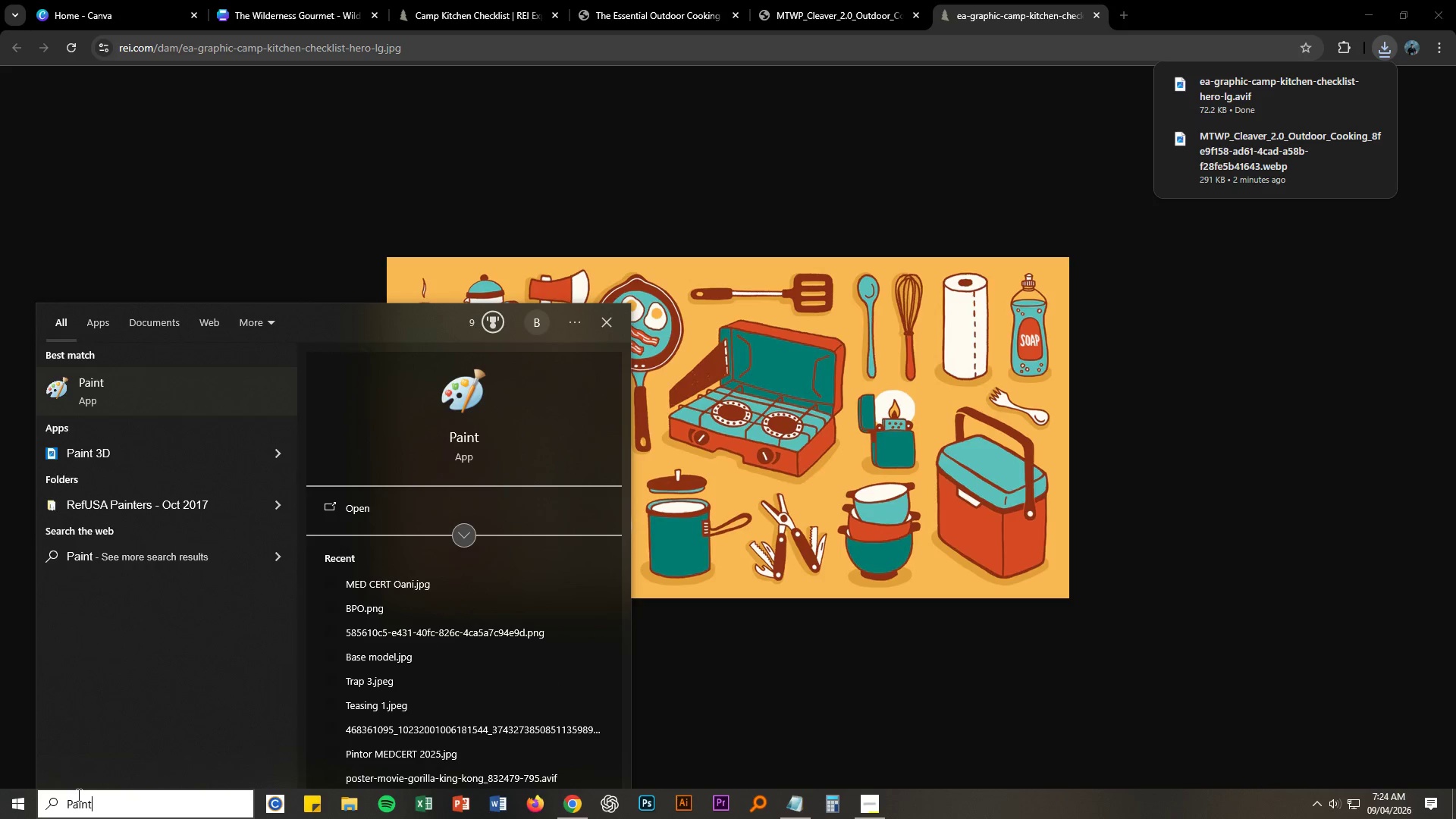 
key(Enter)
 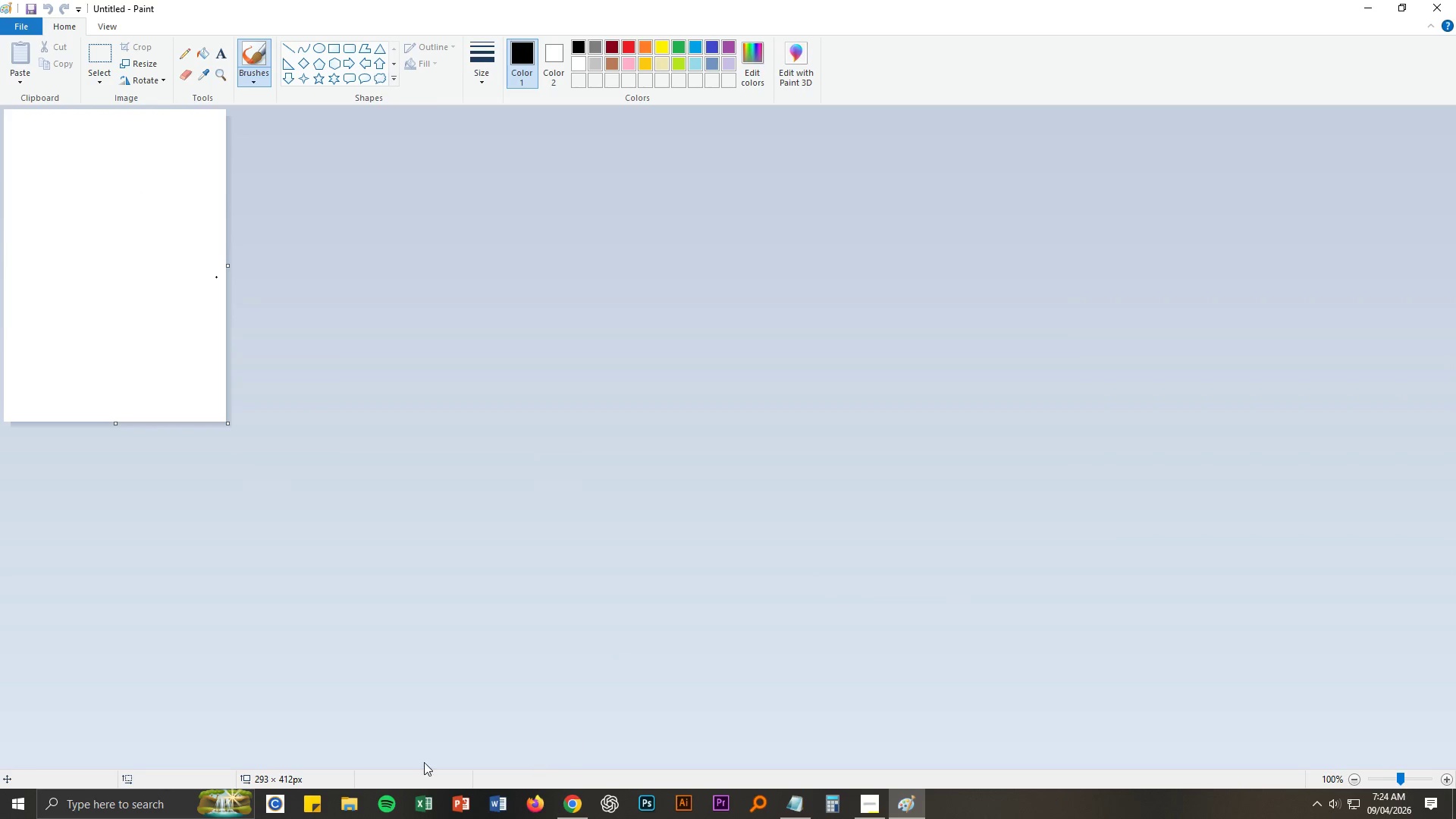 
left_click([348, 805])
 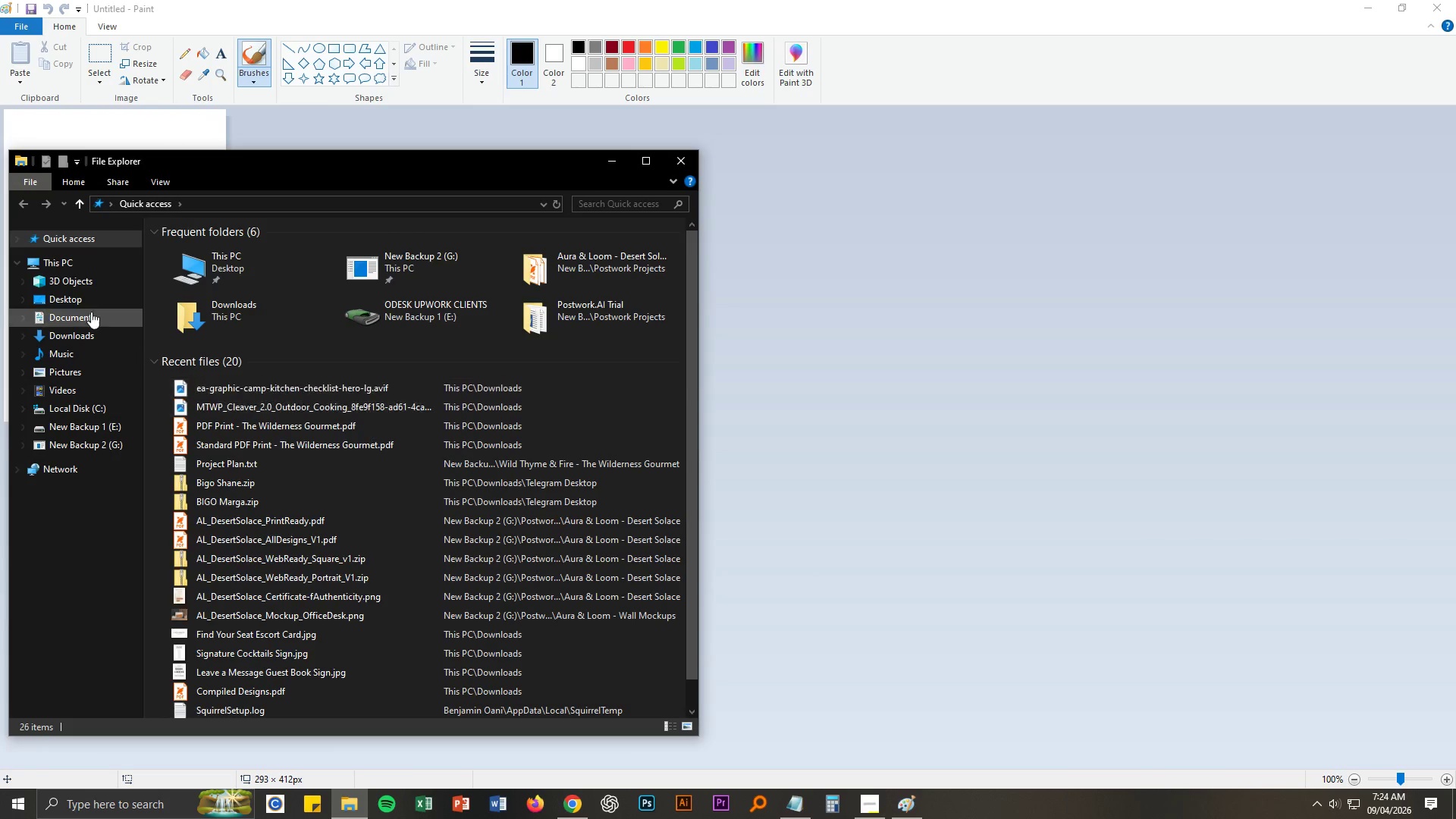 
left_click([68, 330])
 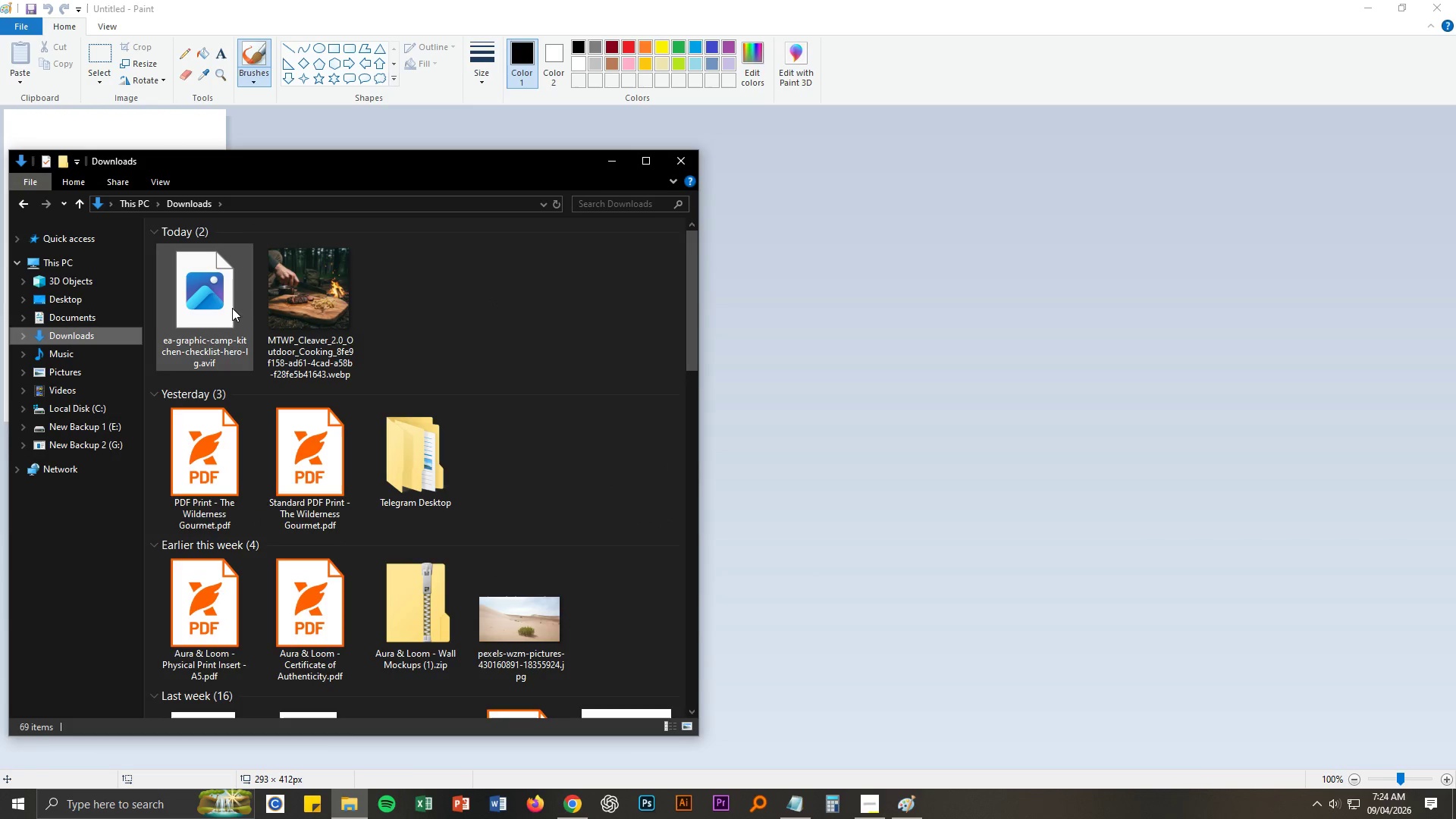 
right_click([230, 314])
 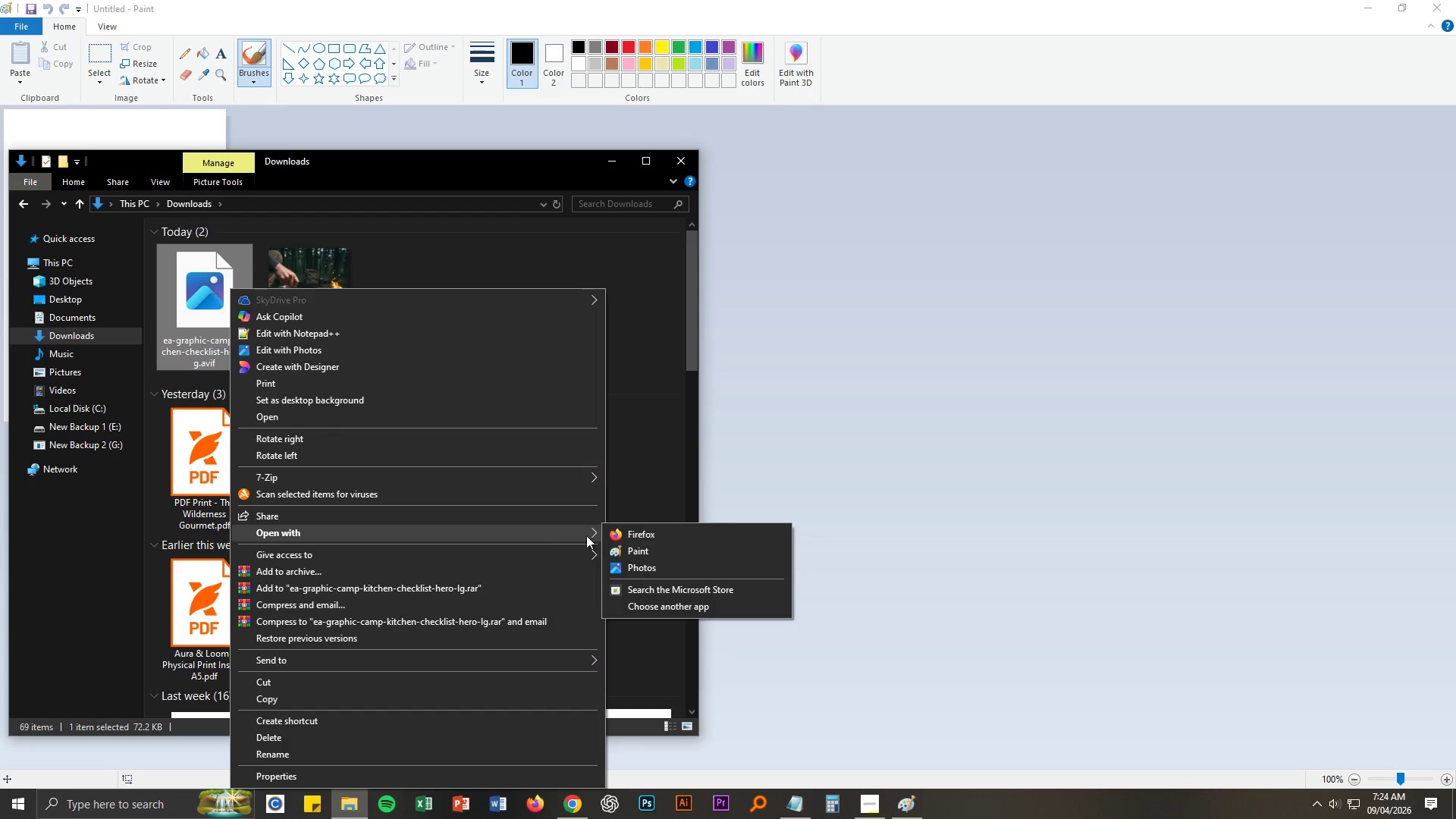 
wait(6.86)
 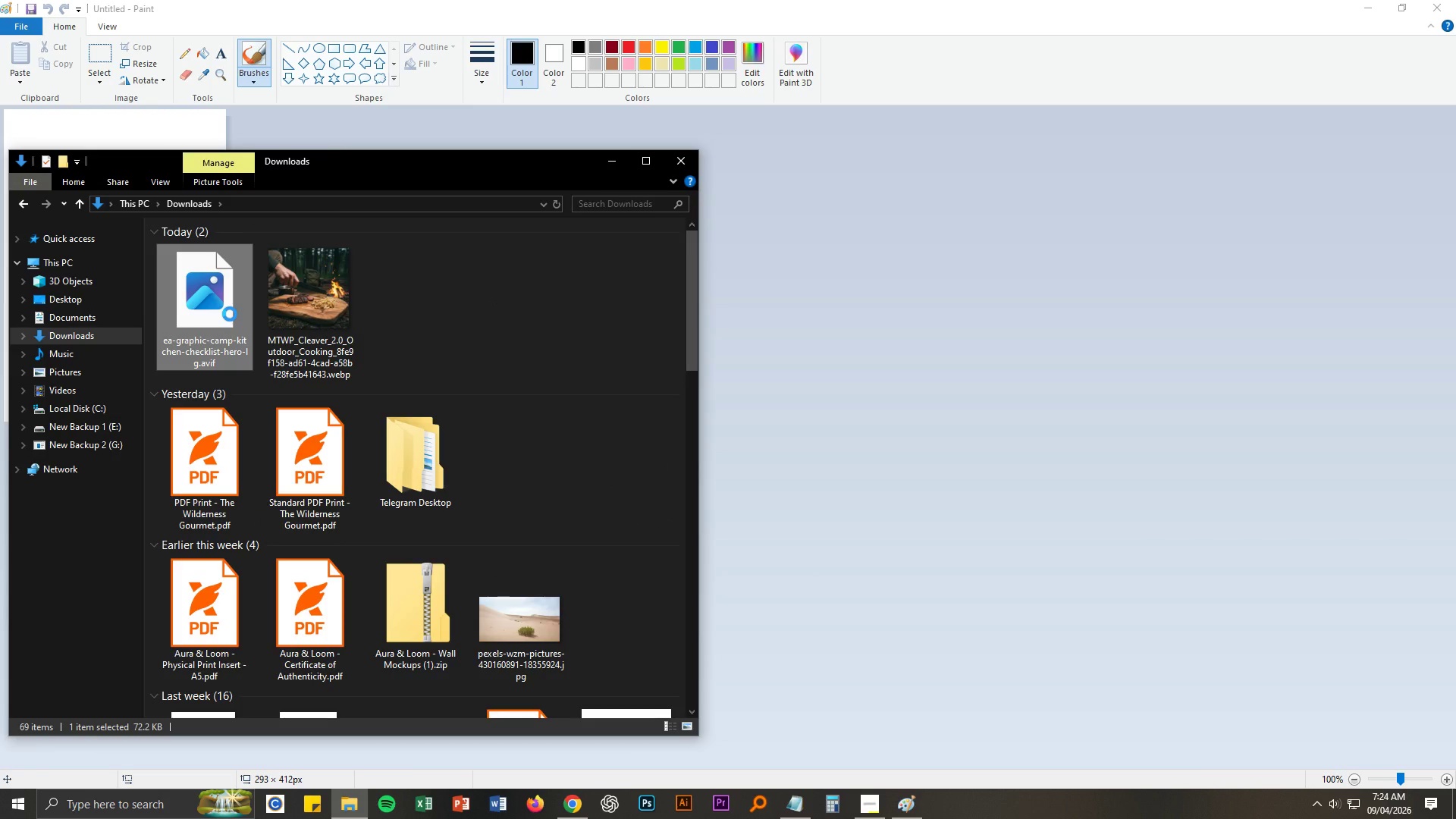 
left_click([640, 552])
 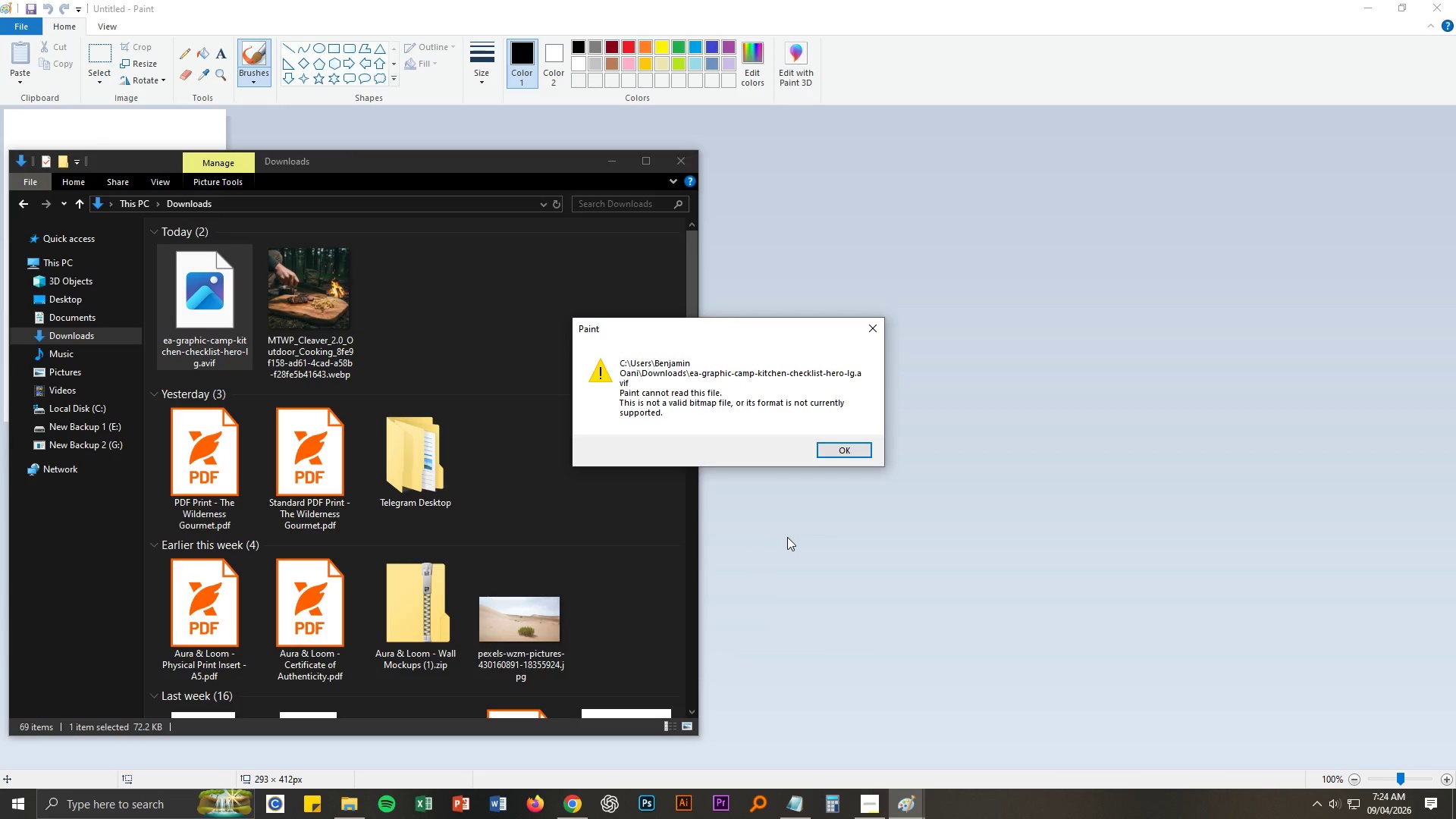 
left_click([843, 450])
 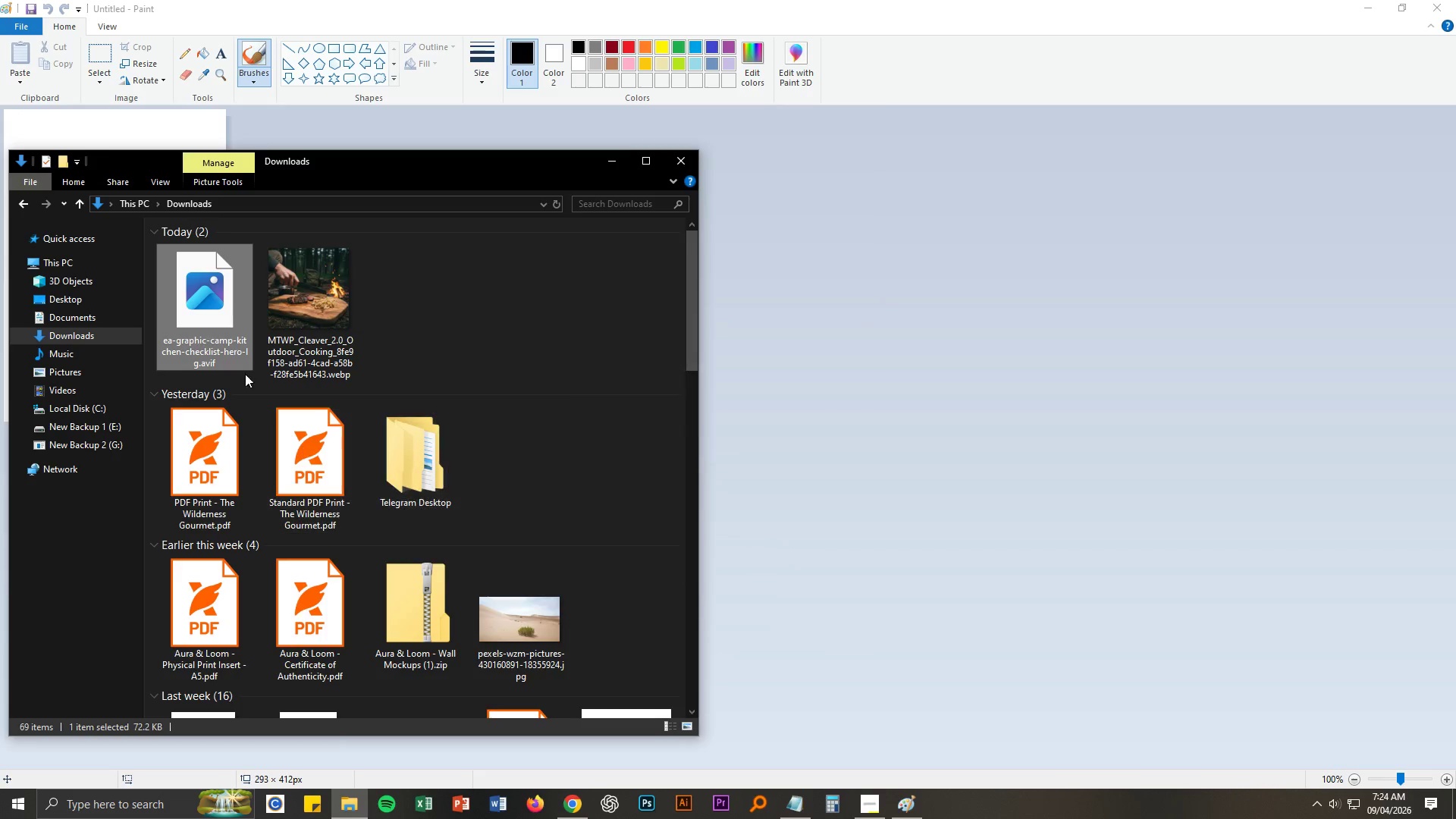 
right_click([234, 347])
 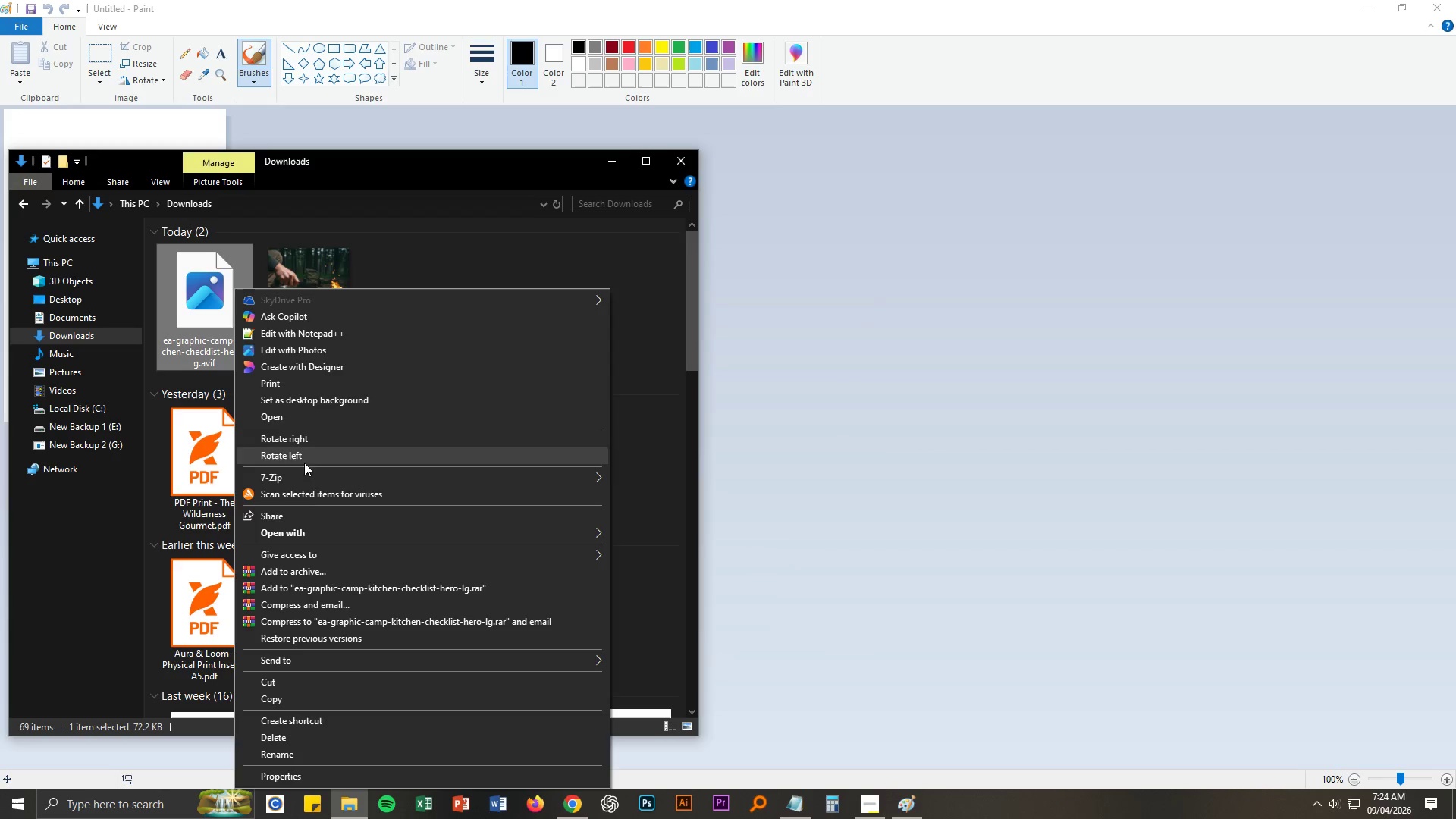 
left_click([314, 531])
 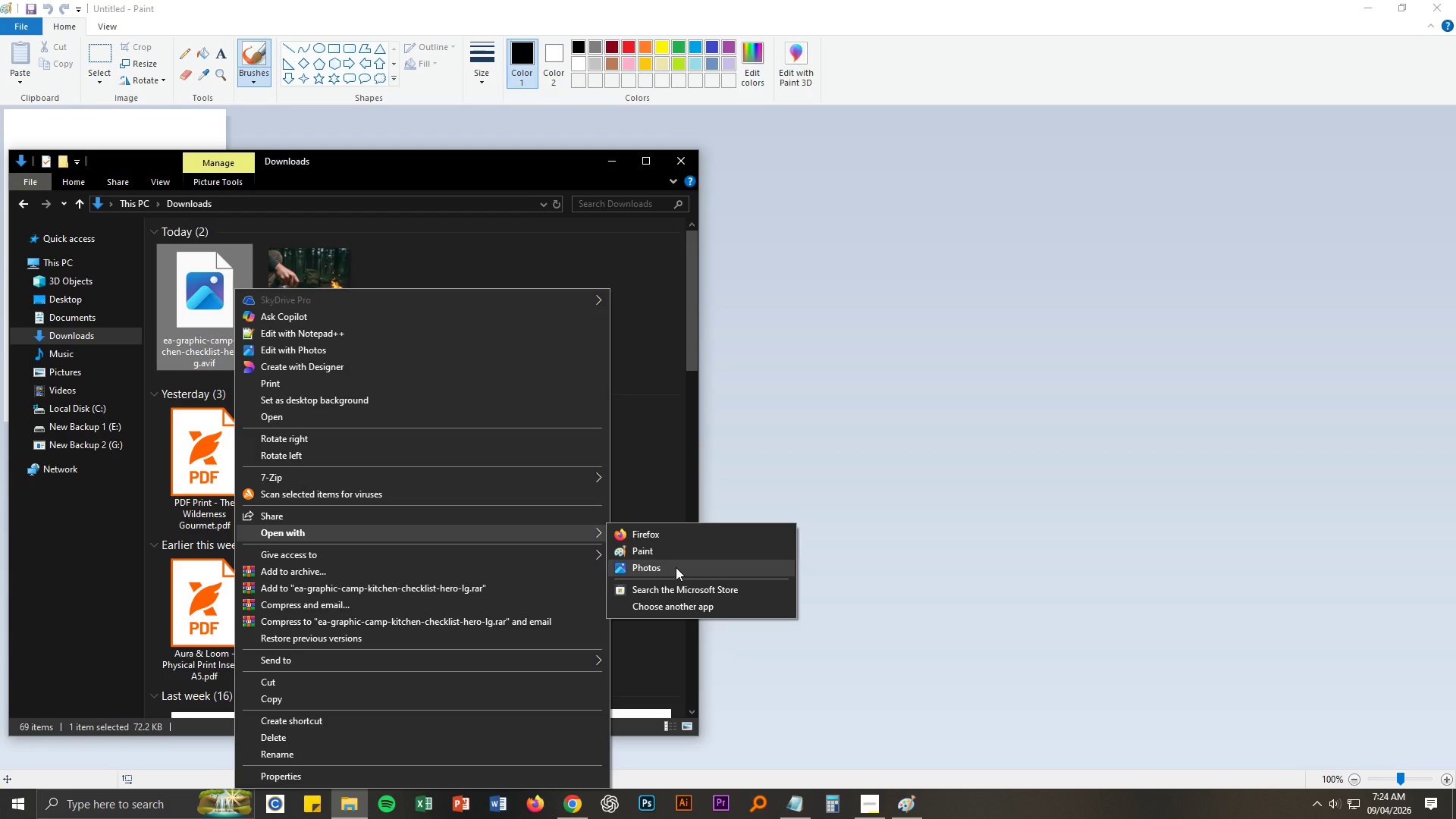 
left_click([676, 567])
 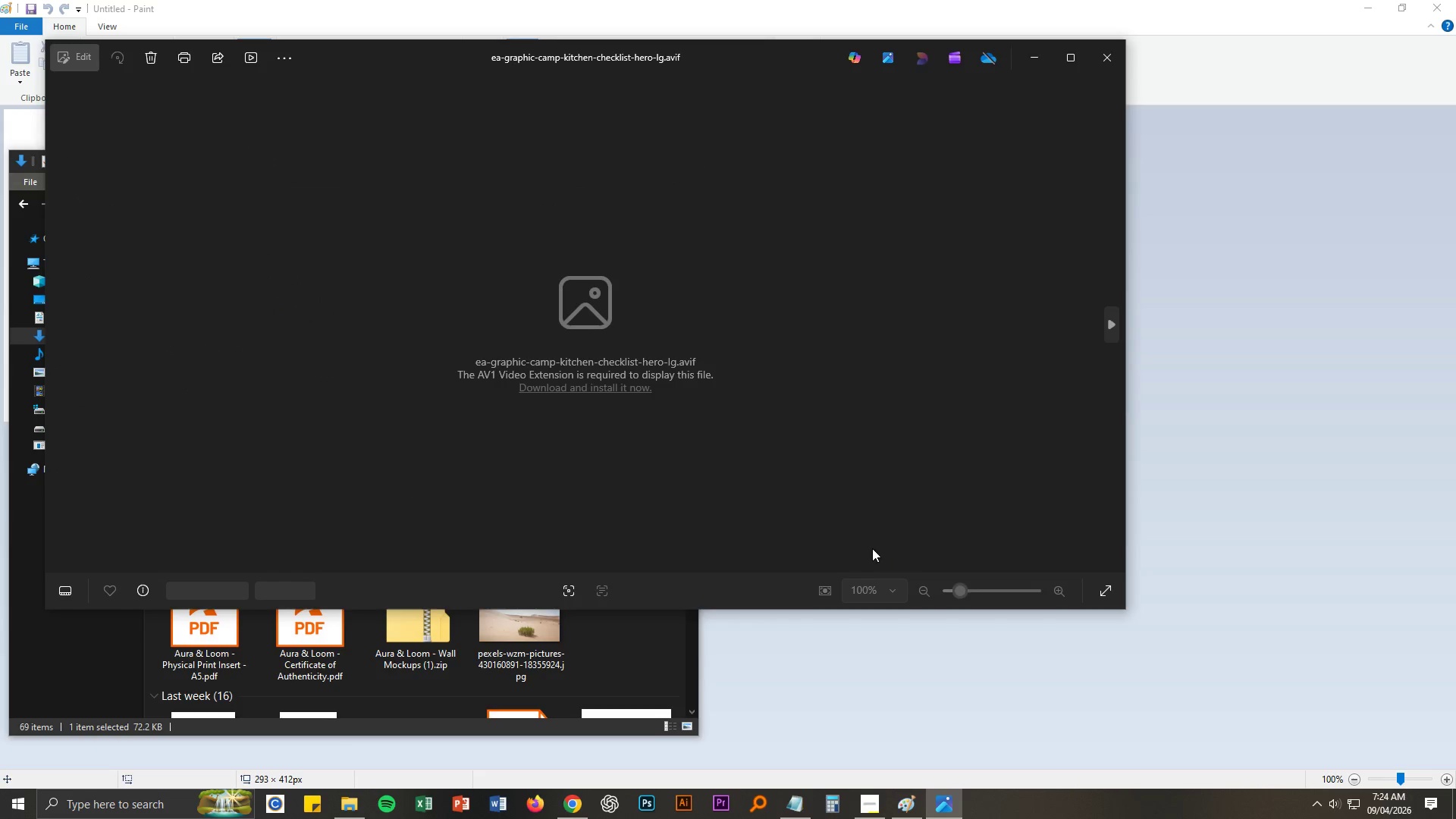 
left_click([1112, 64])
 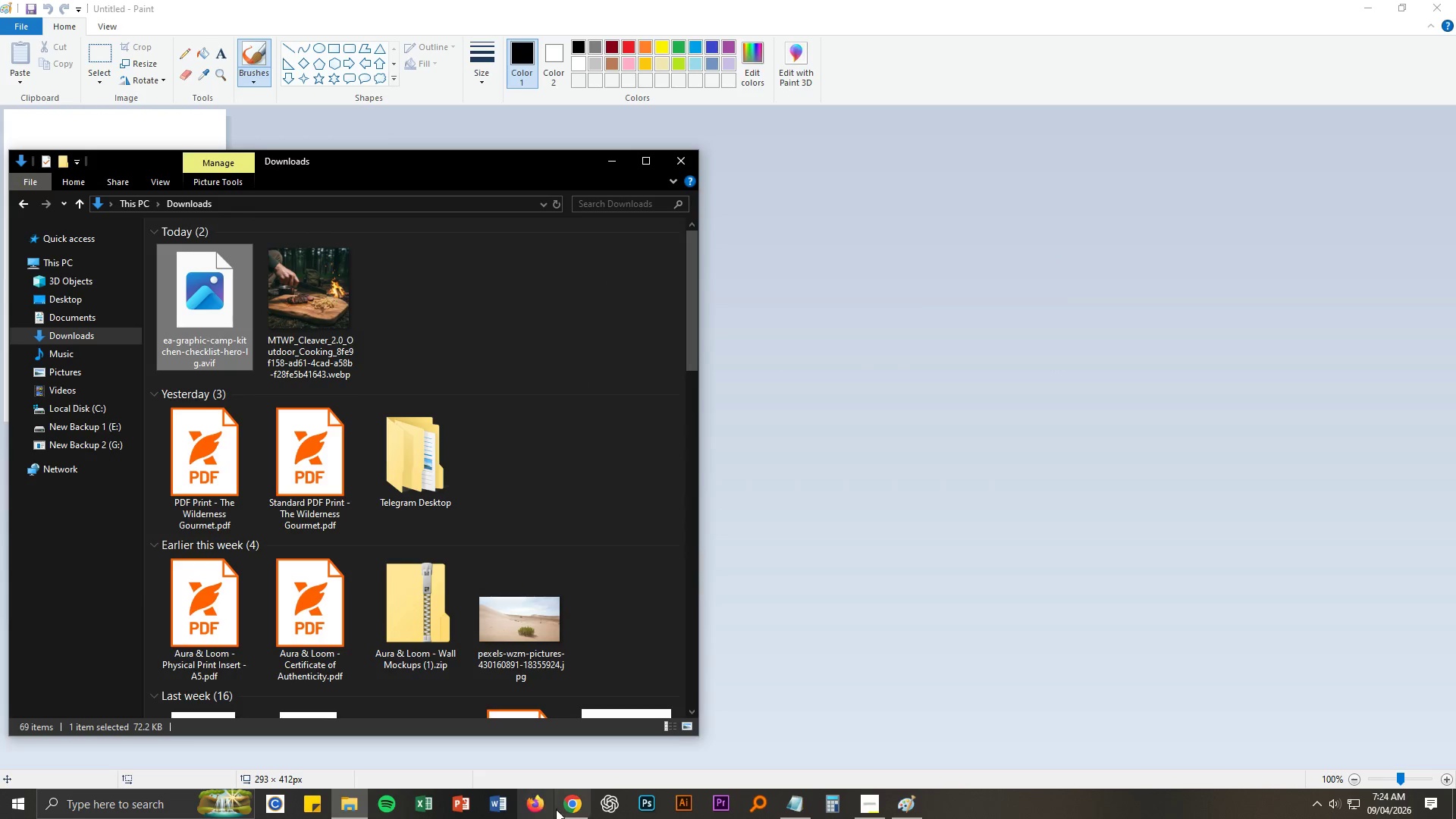 
left_click([563, 812])
 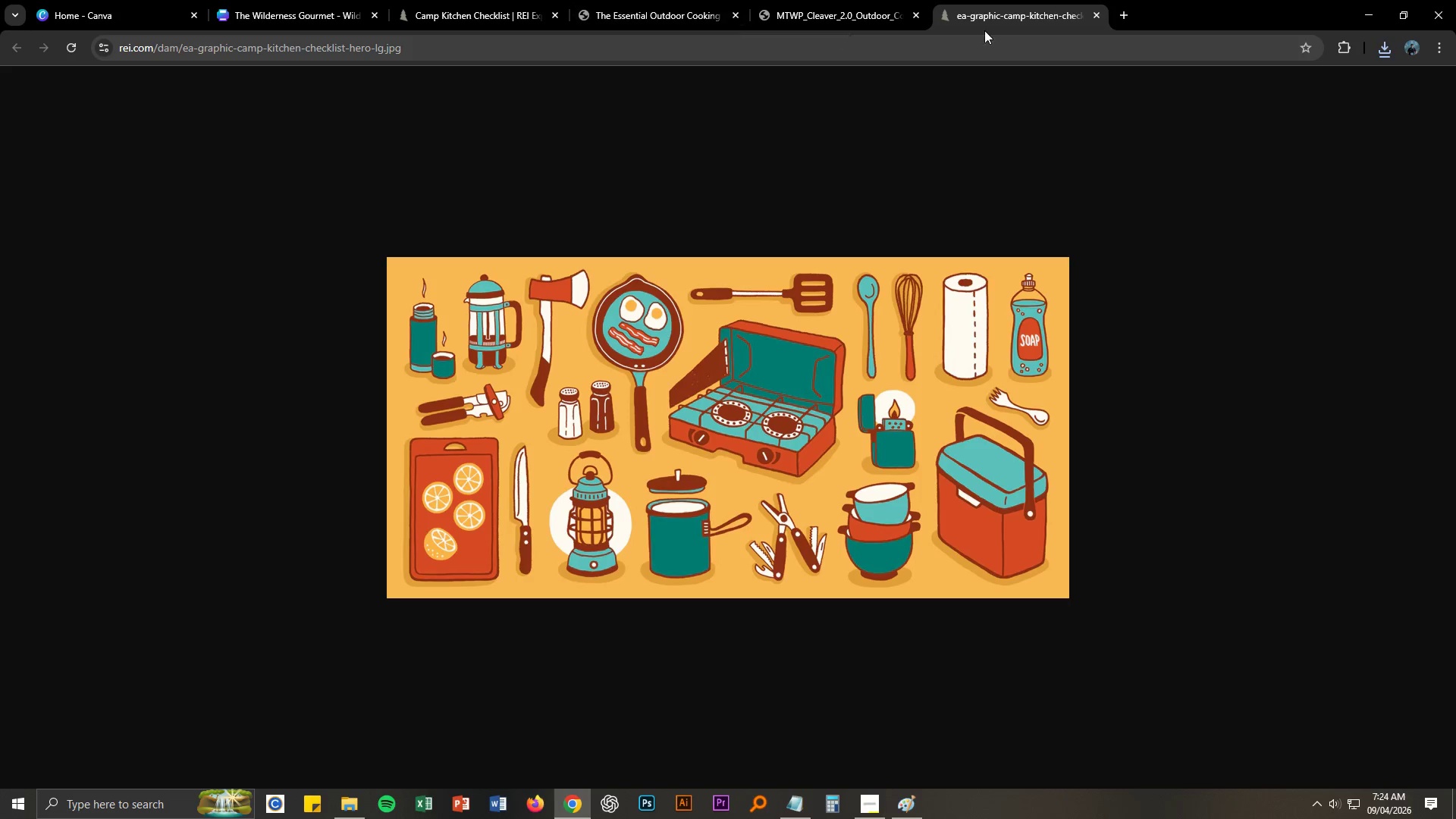 
left_click([996, 46])
 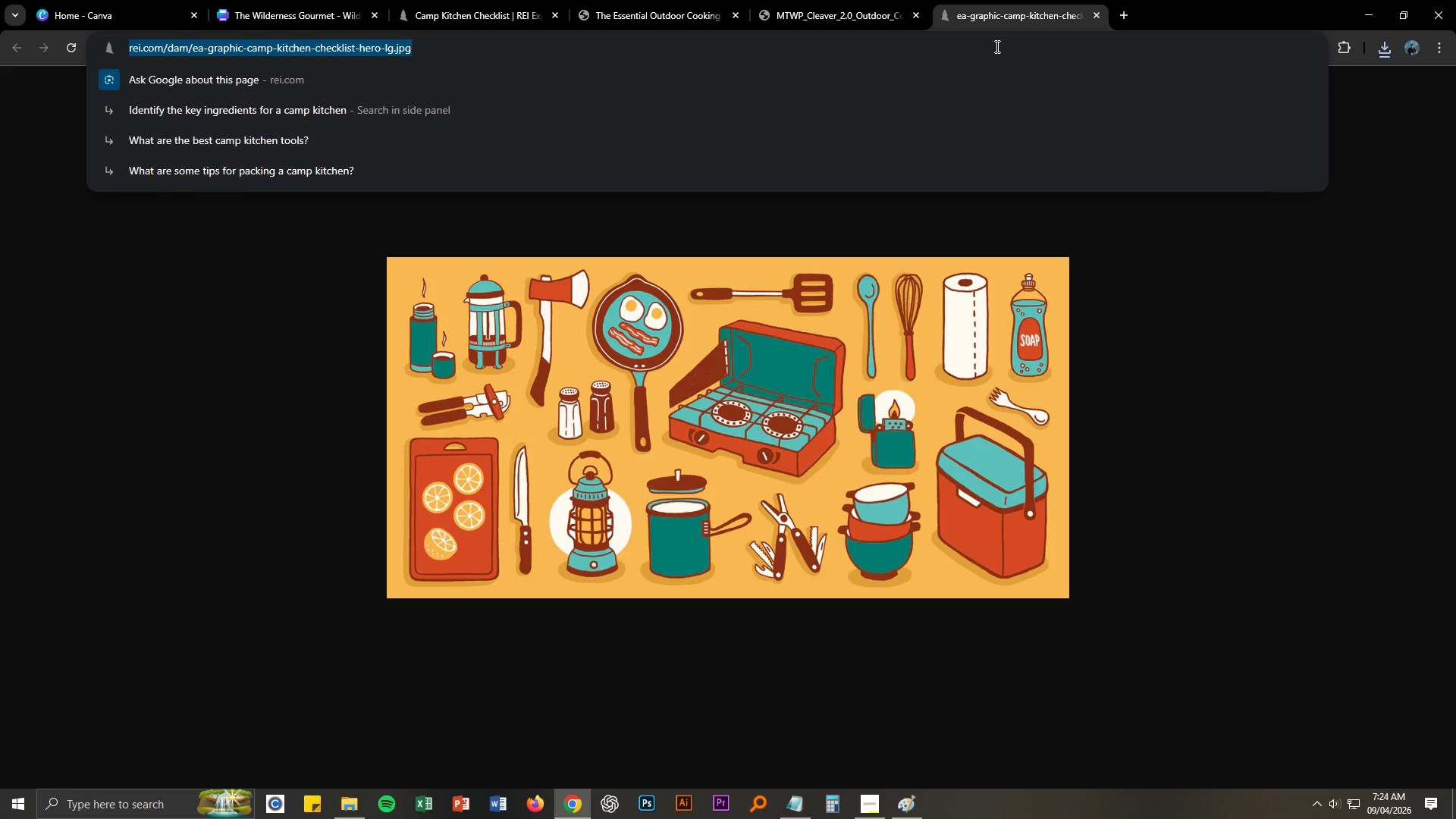 
type(Avif Con)
 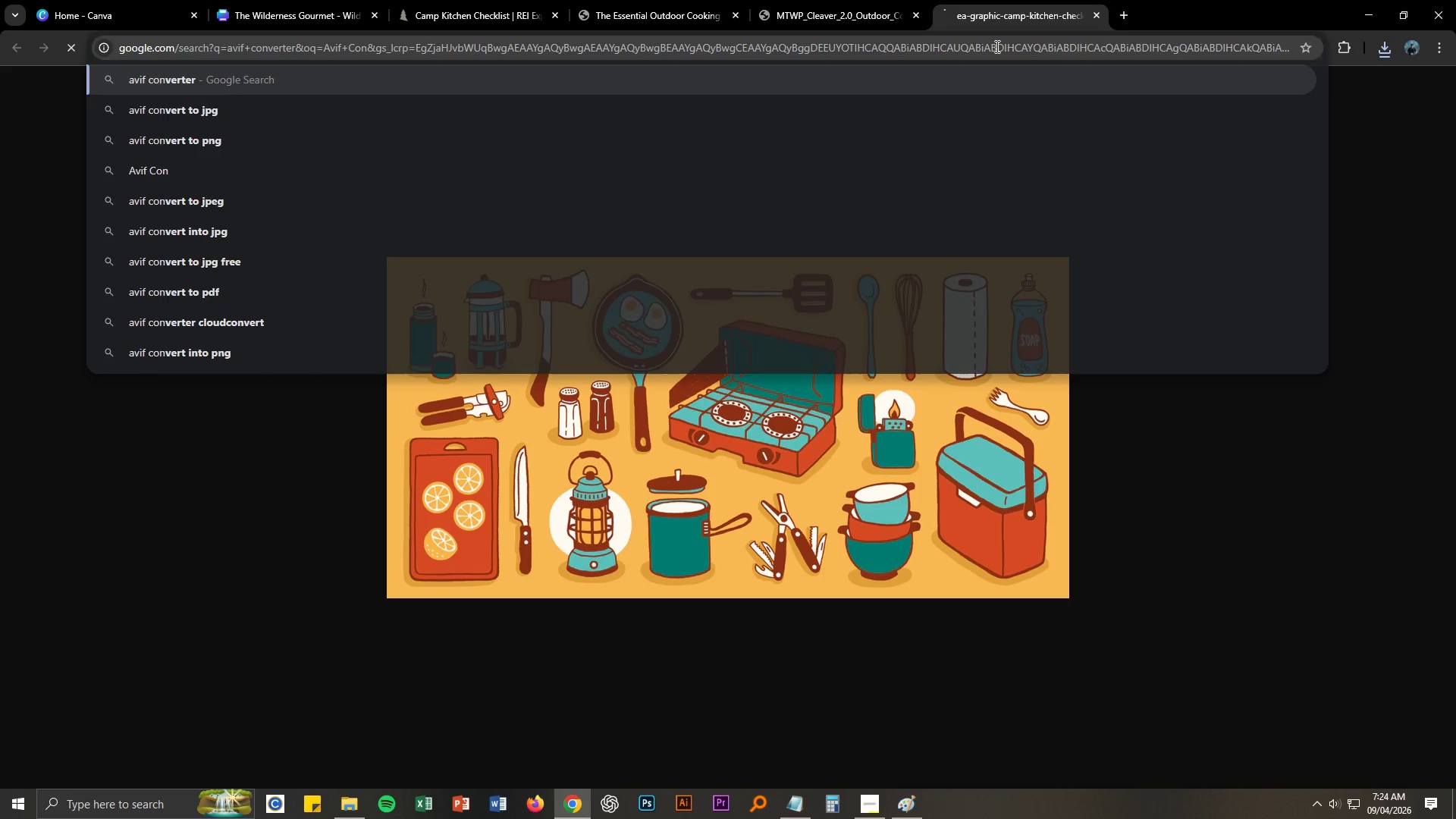 
key(Enter)
 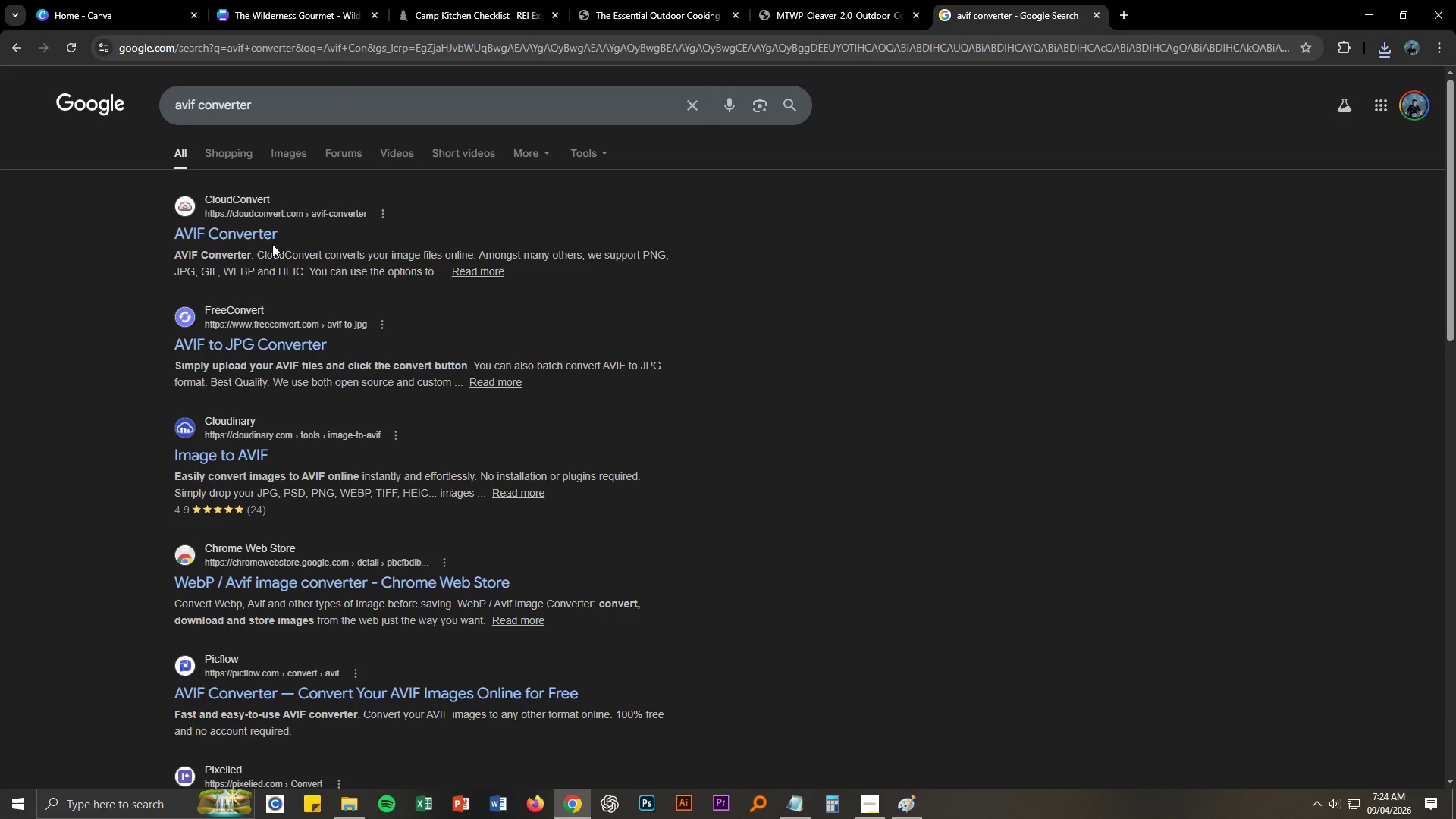 
left_click_drag(start_coordinate=[257, 237], to_coordinate=[305, 344])
 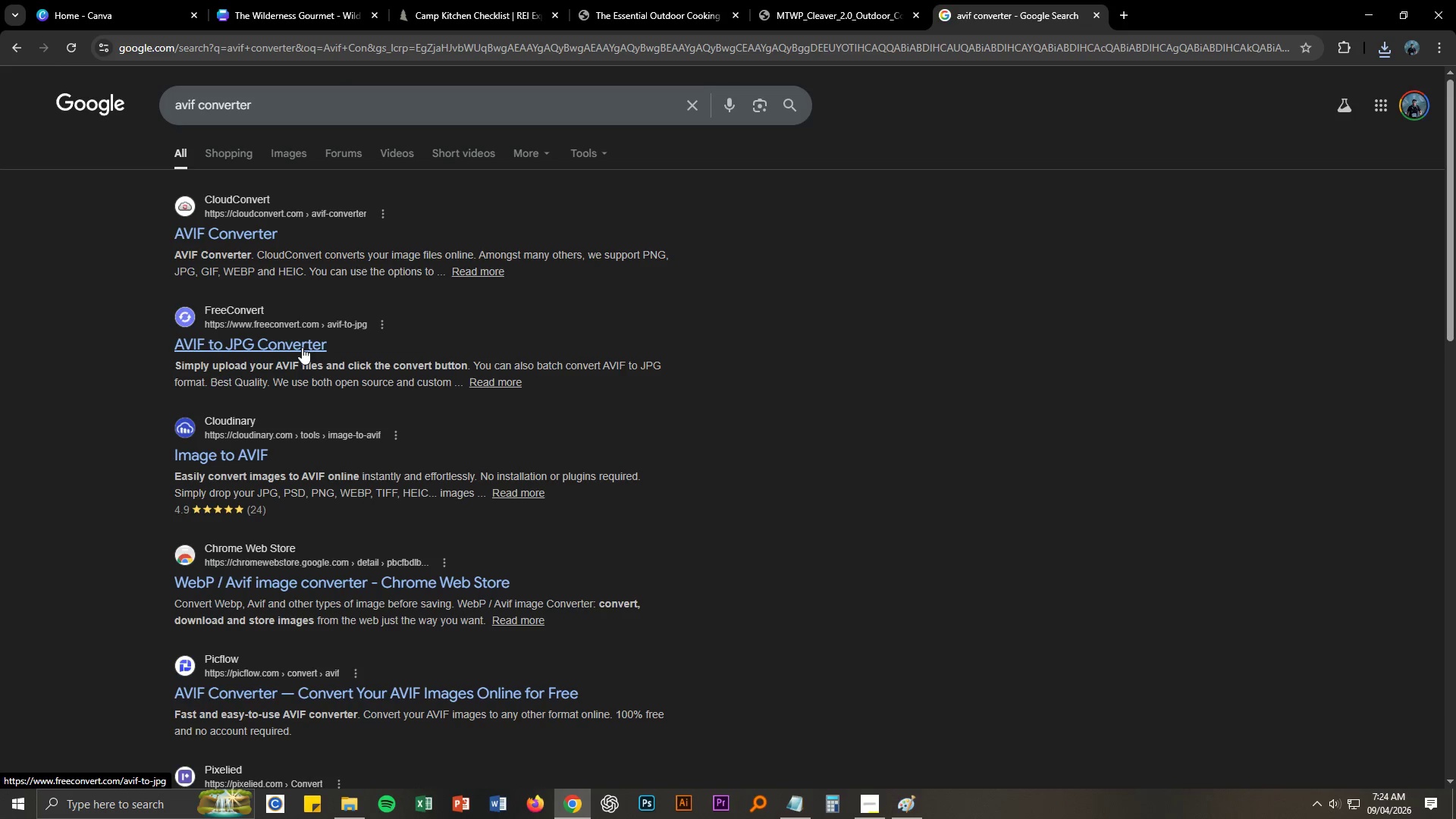 
left_click([302, 347])
 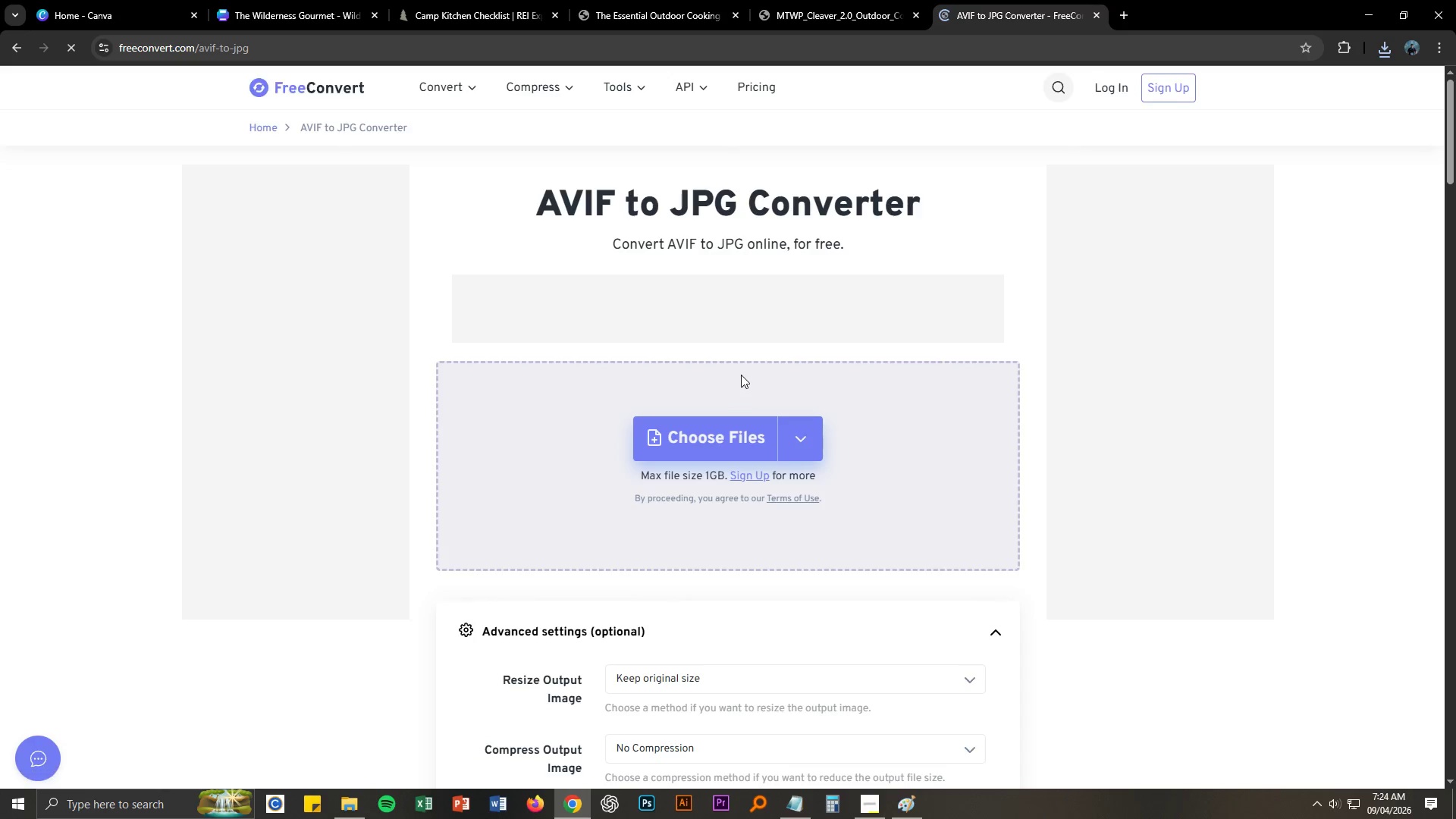 
mouse_move([713, 466])
 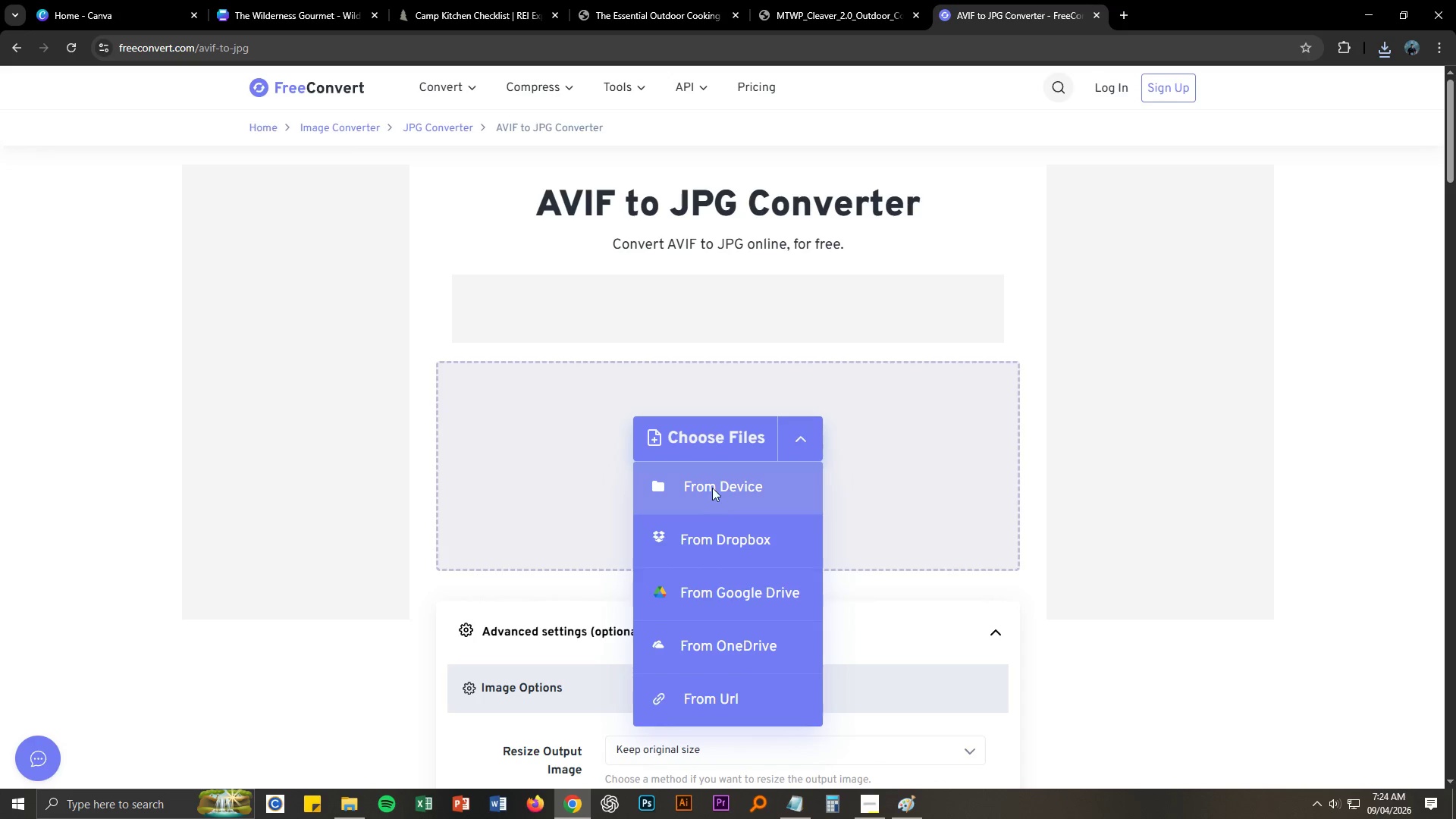 
left_click([712, 488])
 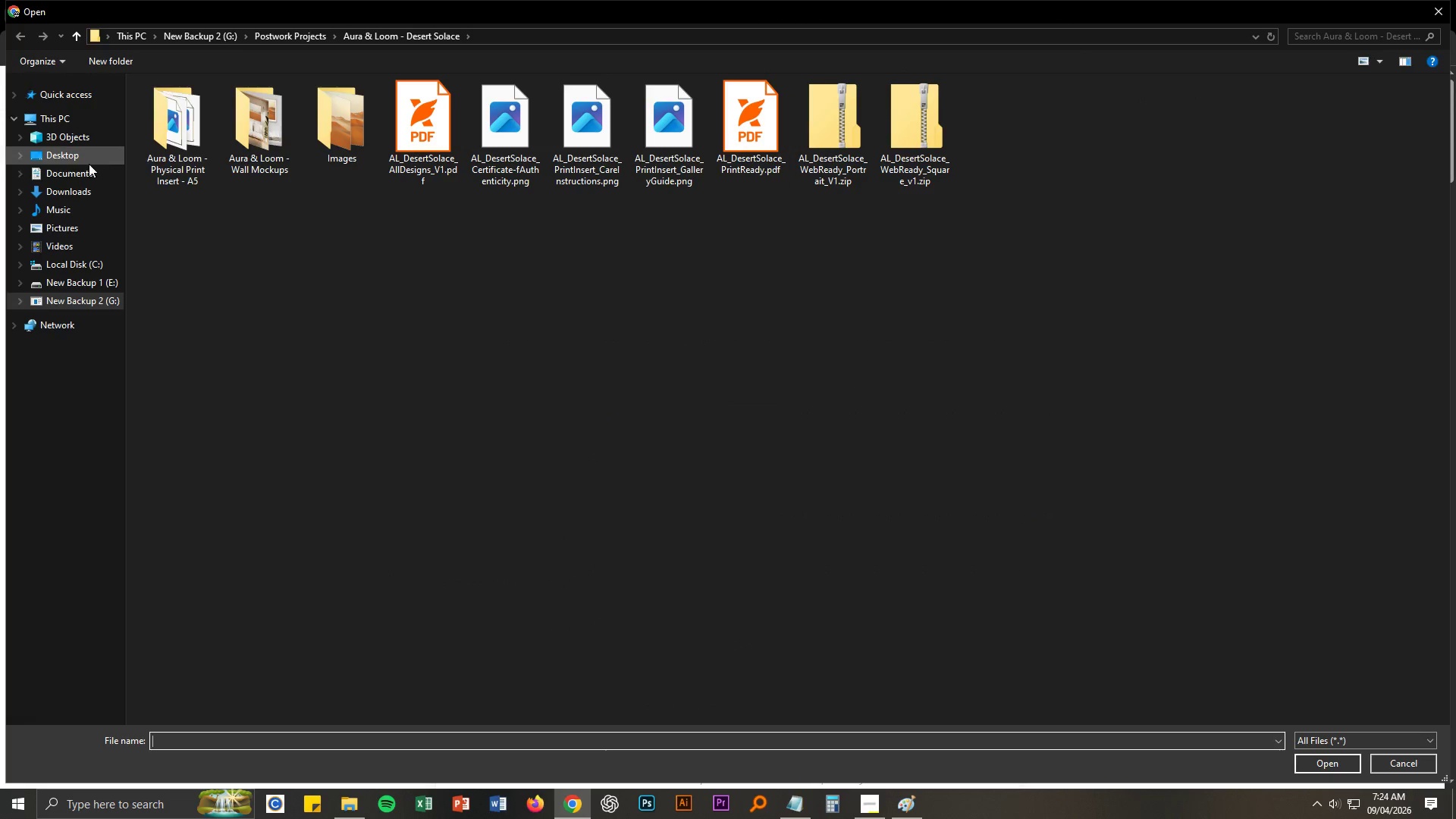 
left_click([78, 196])
 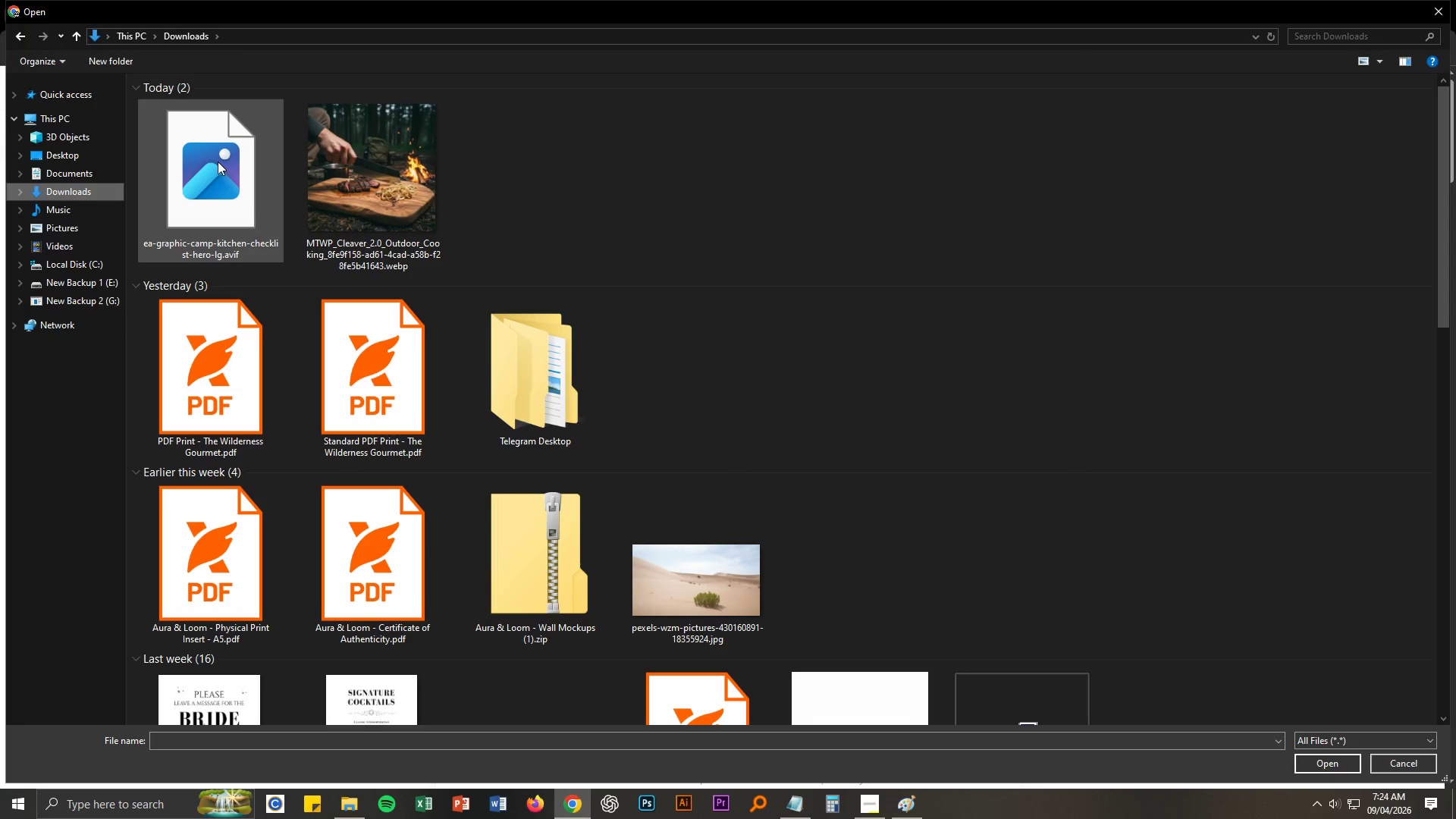 
double_click([217, 162])
 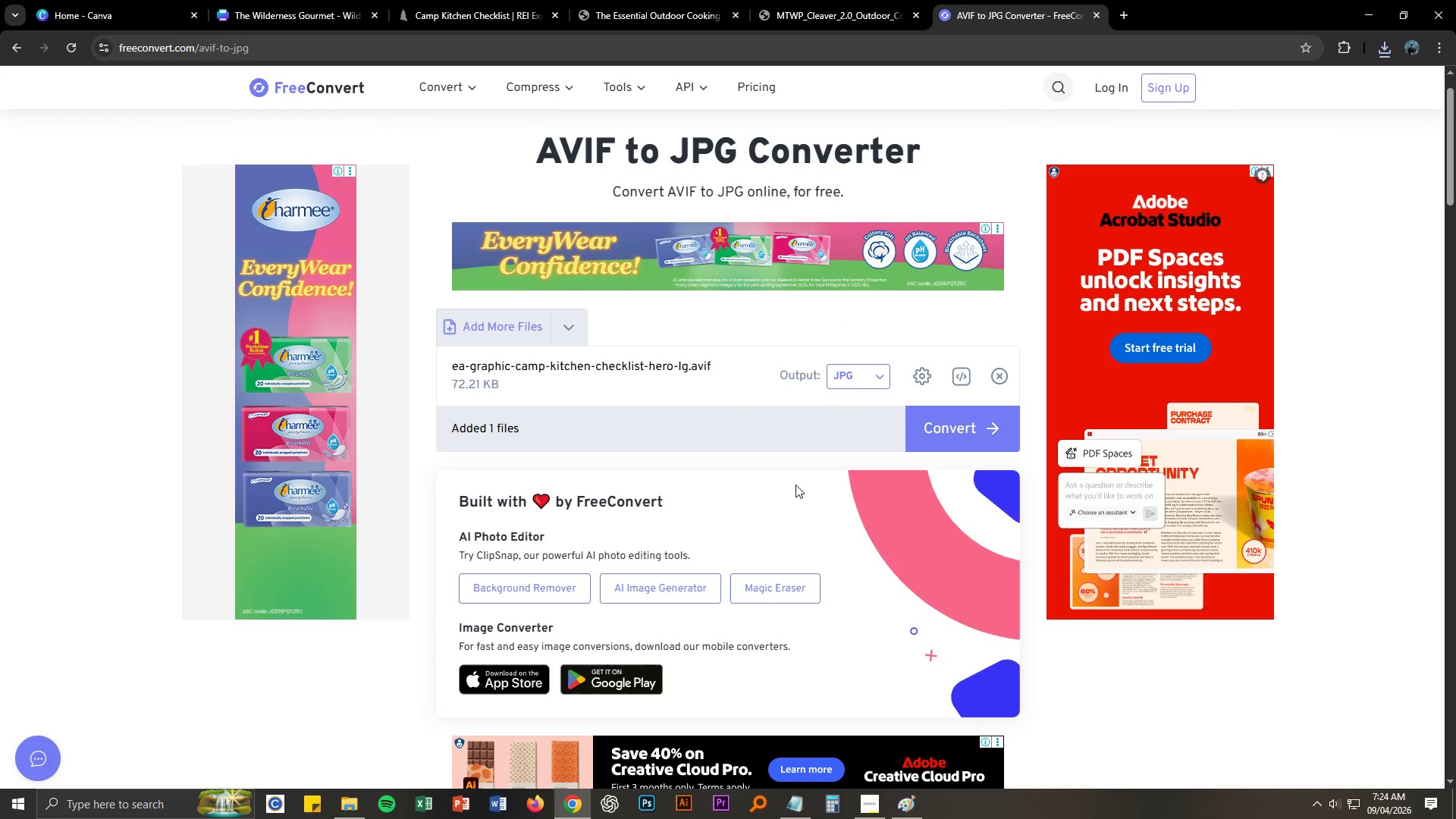 
left_click([846, 384])
 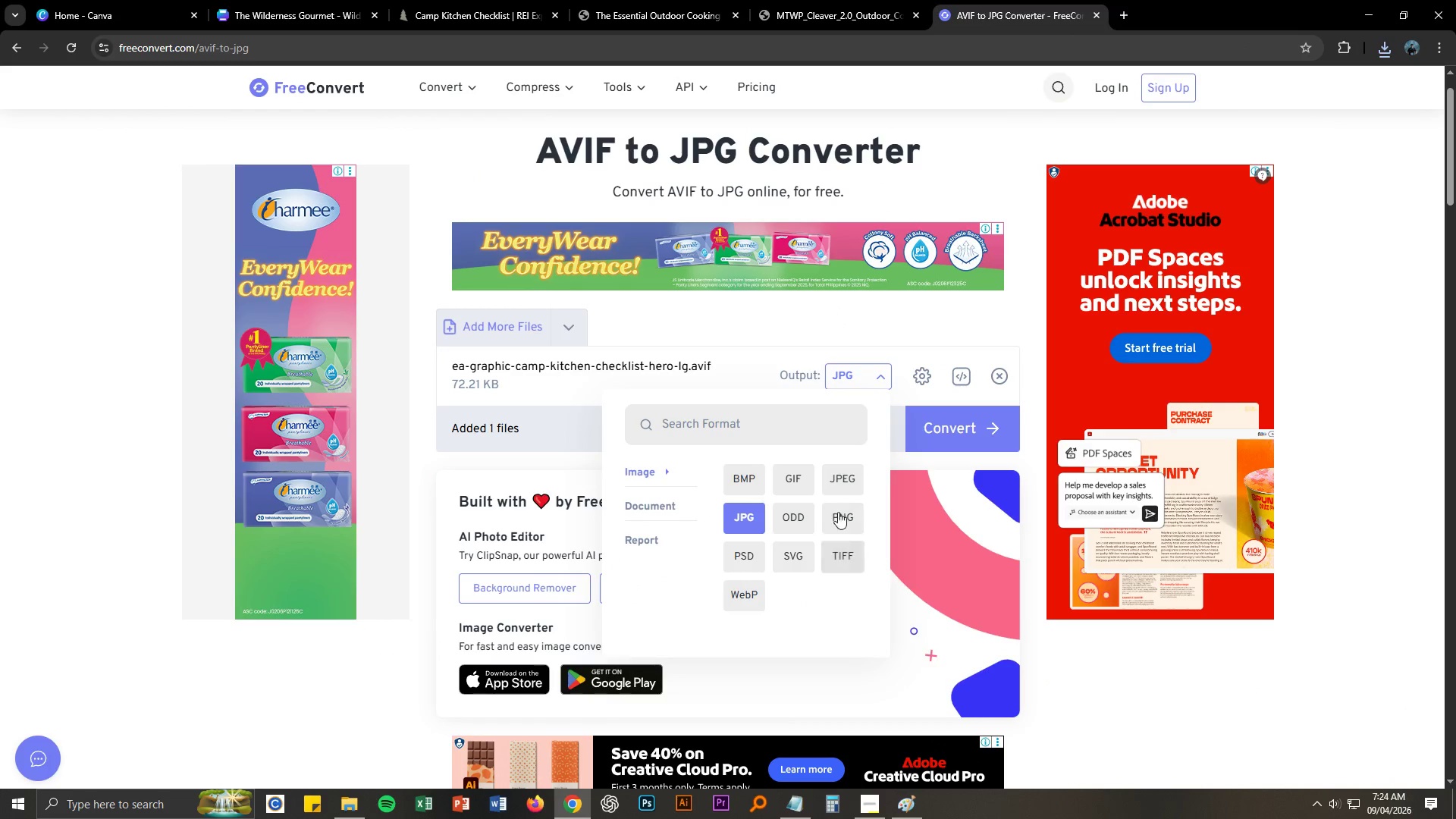 
left_click([840, 518])
 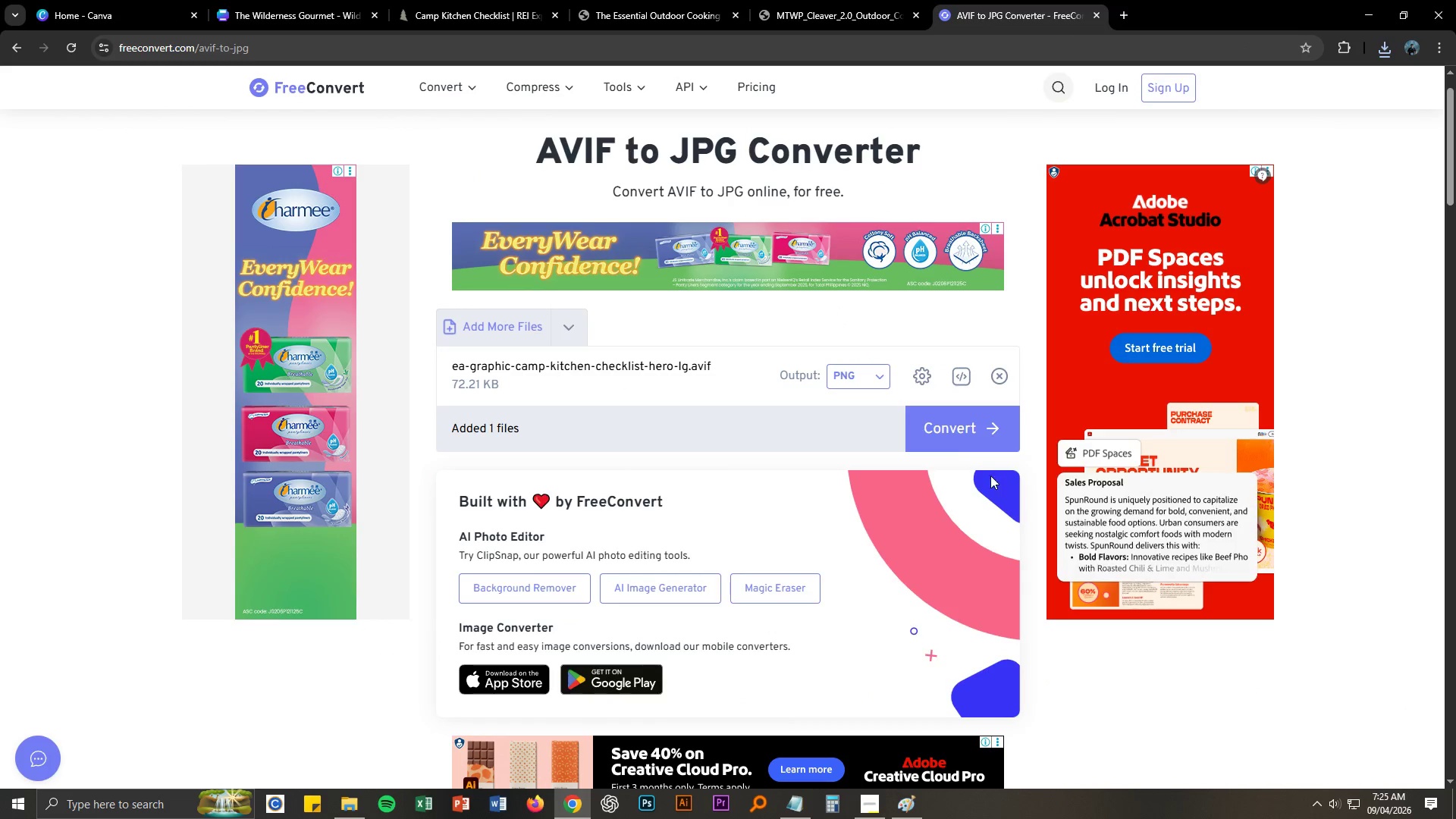 
left_click([968, 428])
 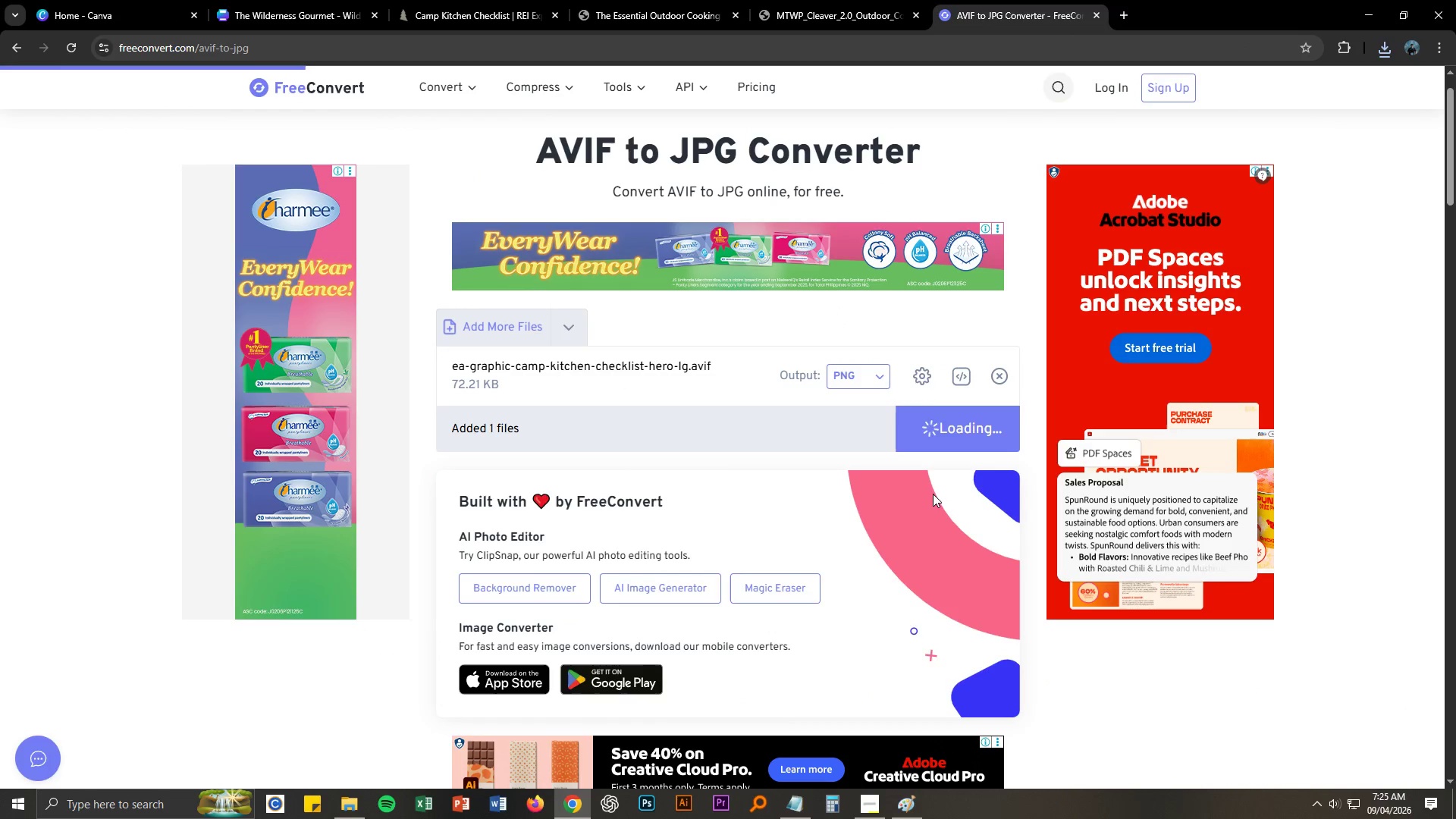 
mouse_move([909, 476])
 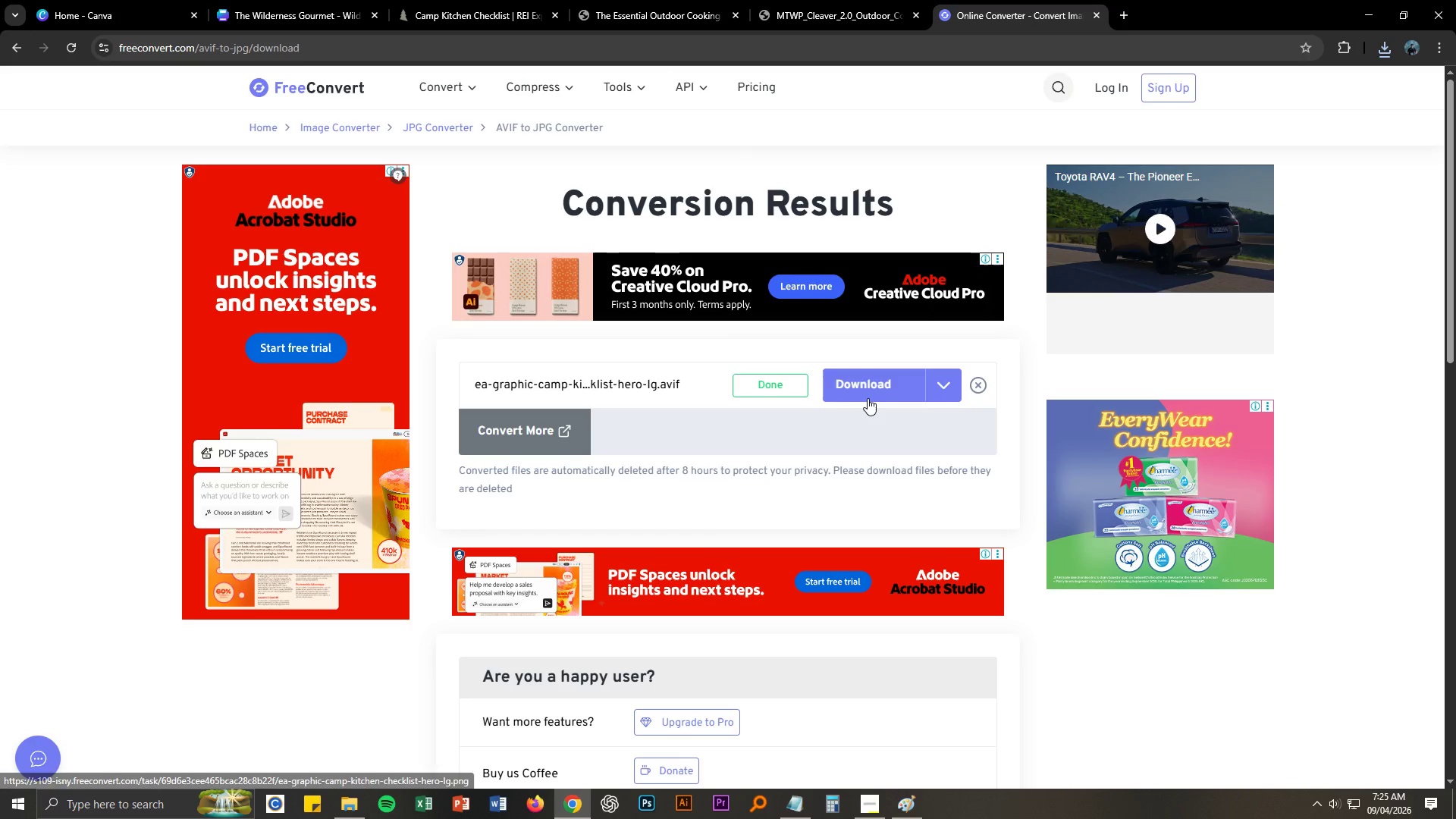 
wait(8.92)
 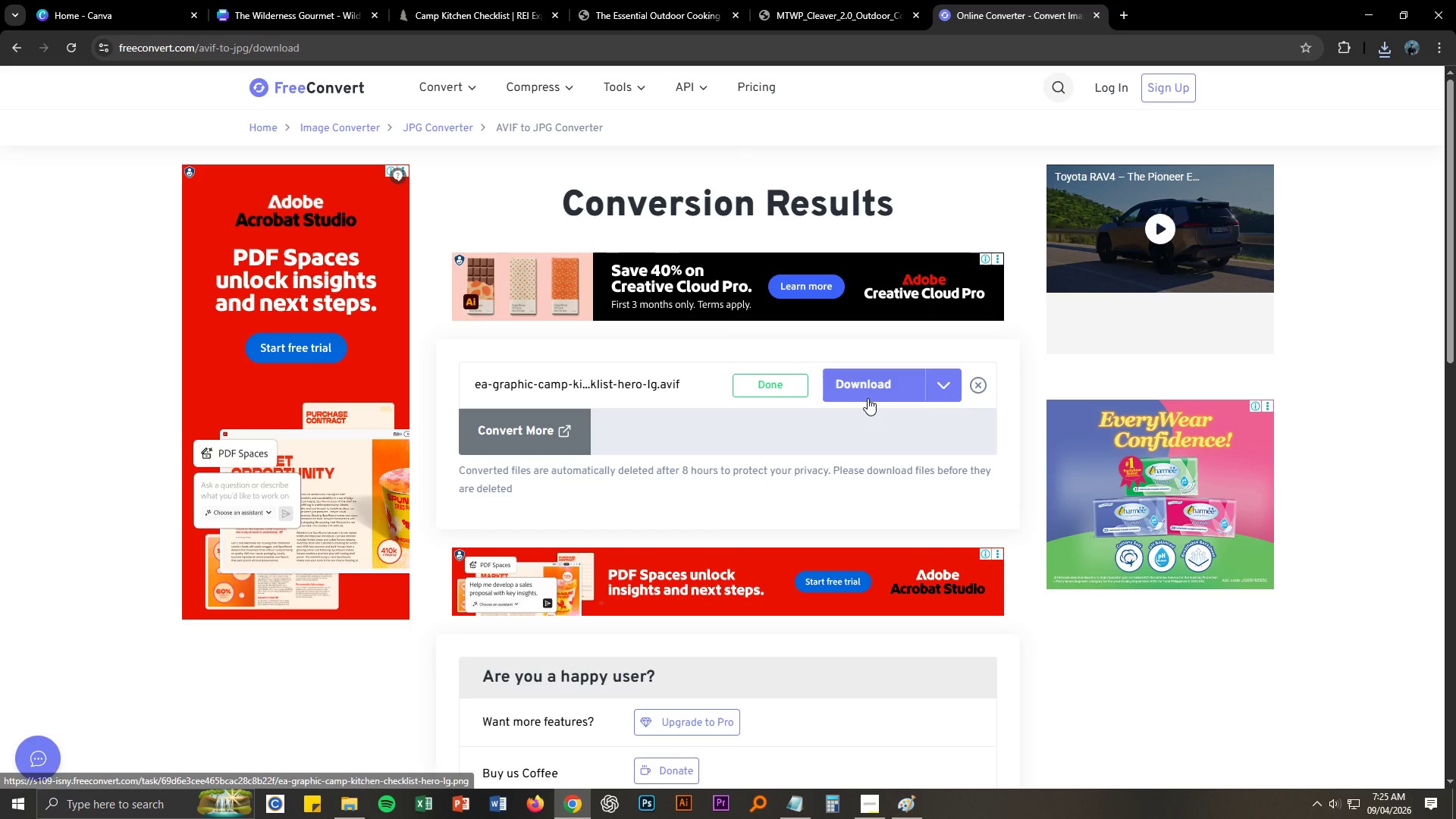 
left_click([867, 388])
 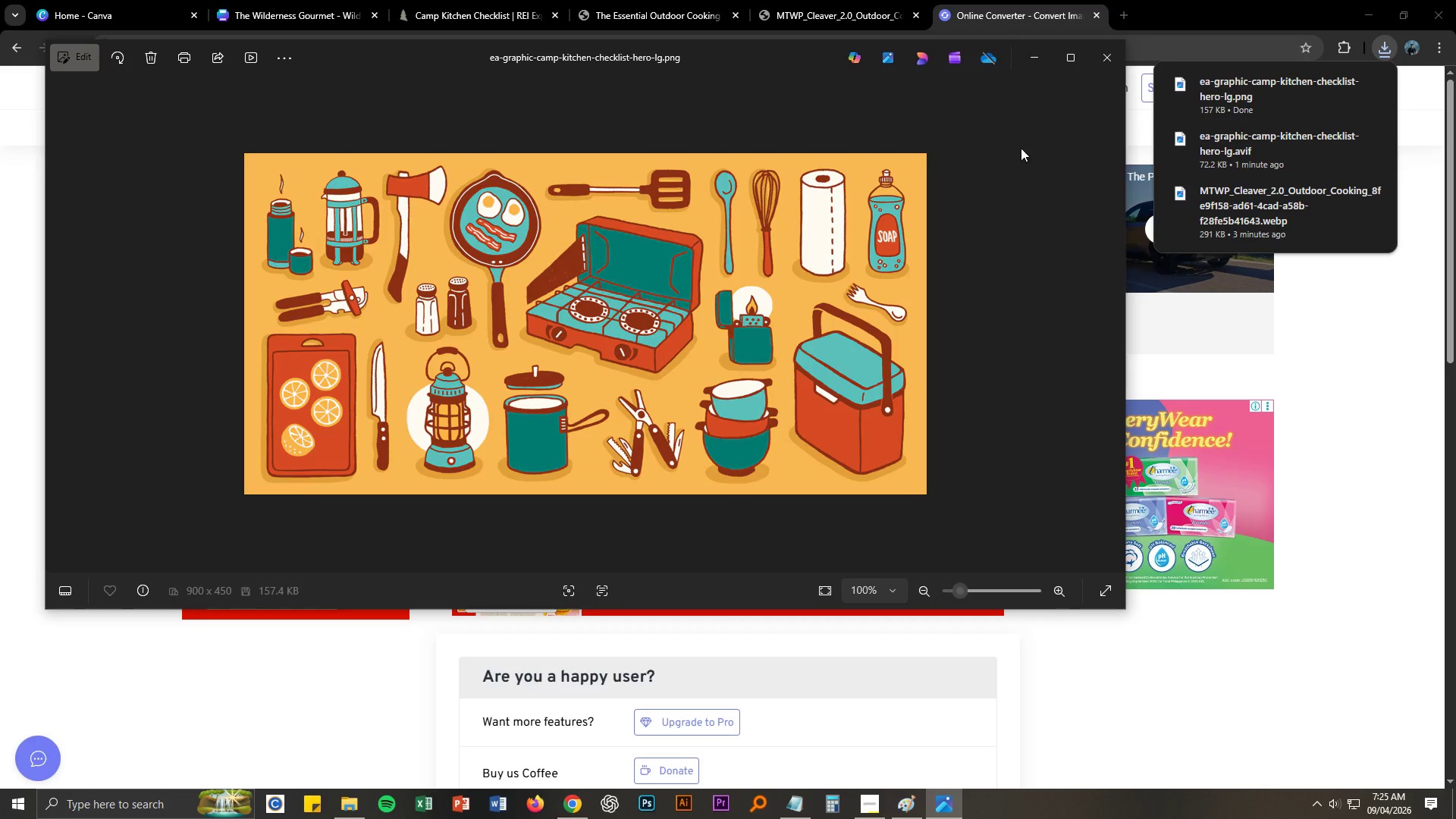 
wait(6.17)
 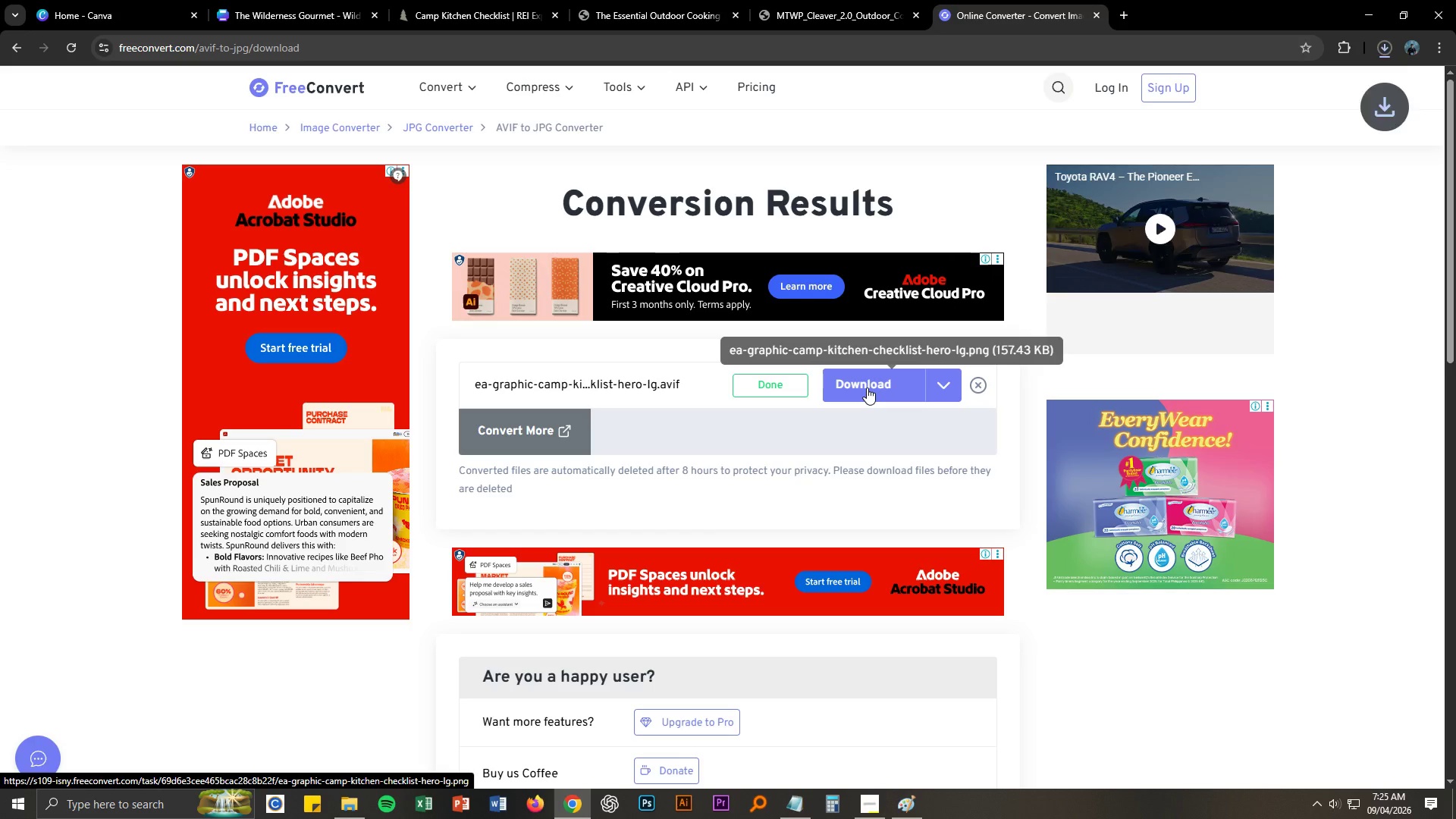 
left_click([1103, 59])
 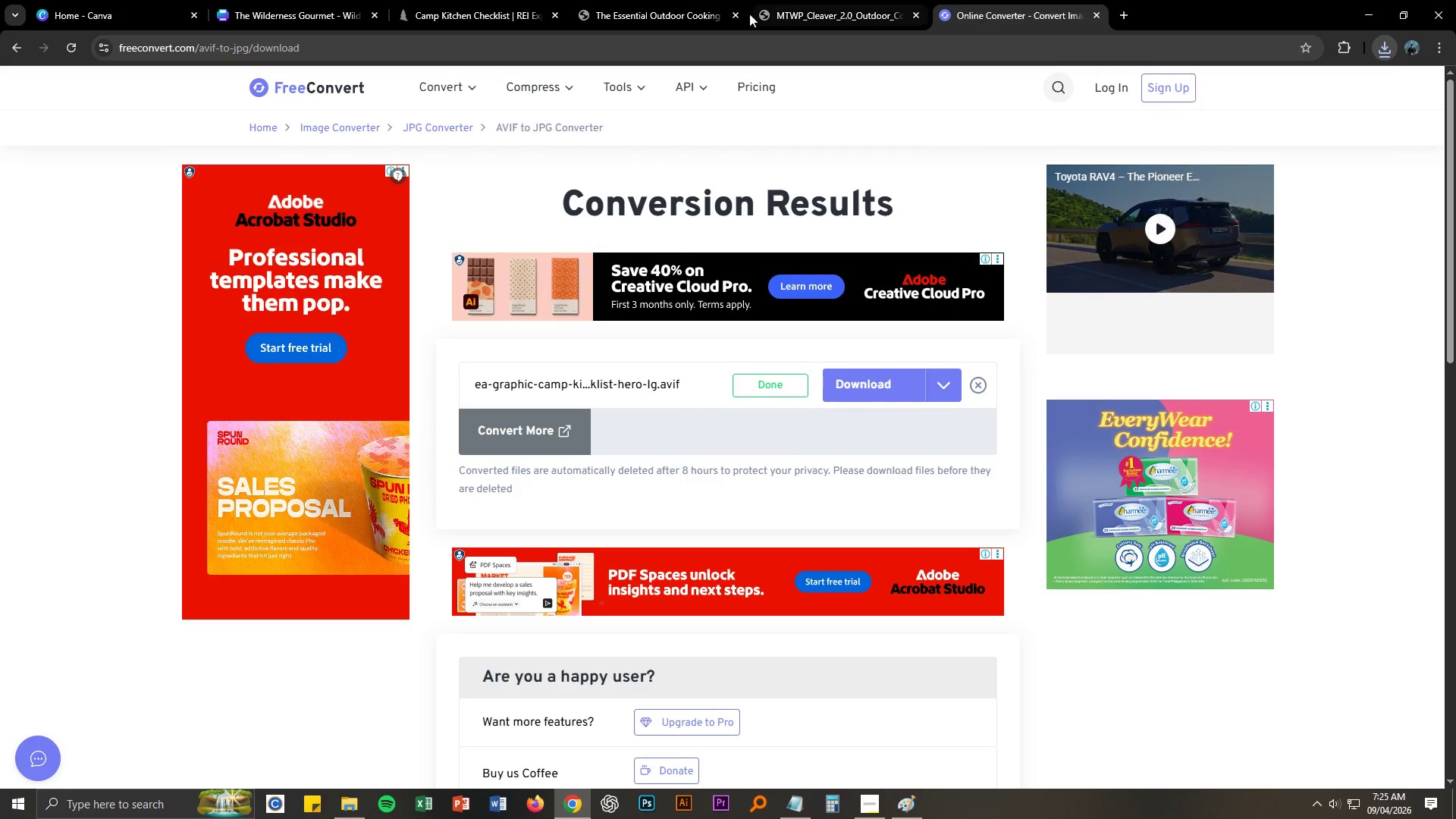 
left_click([300, 8])
 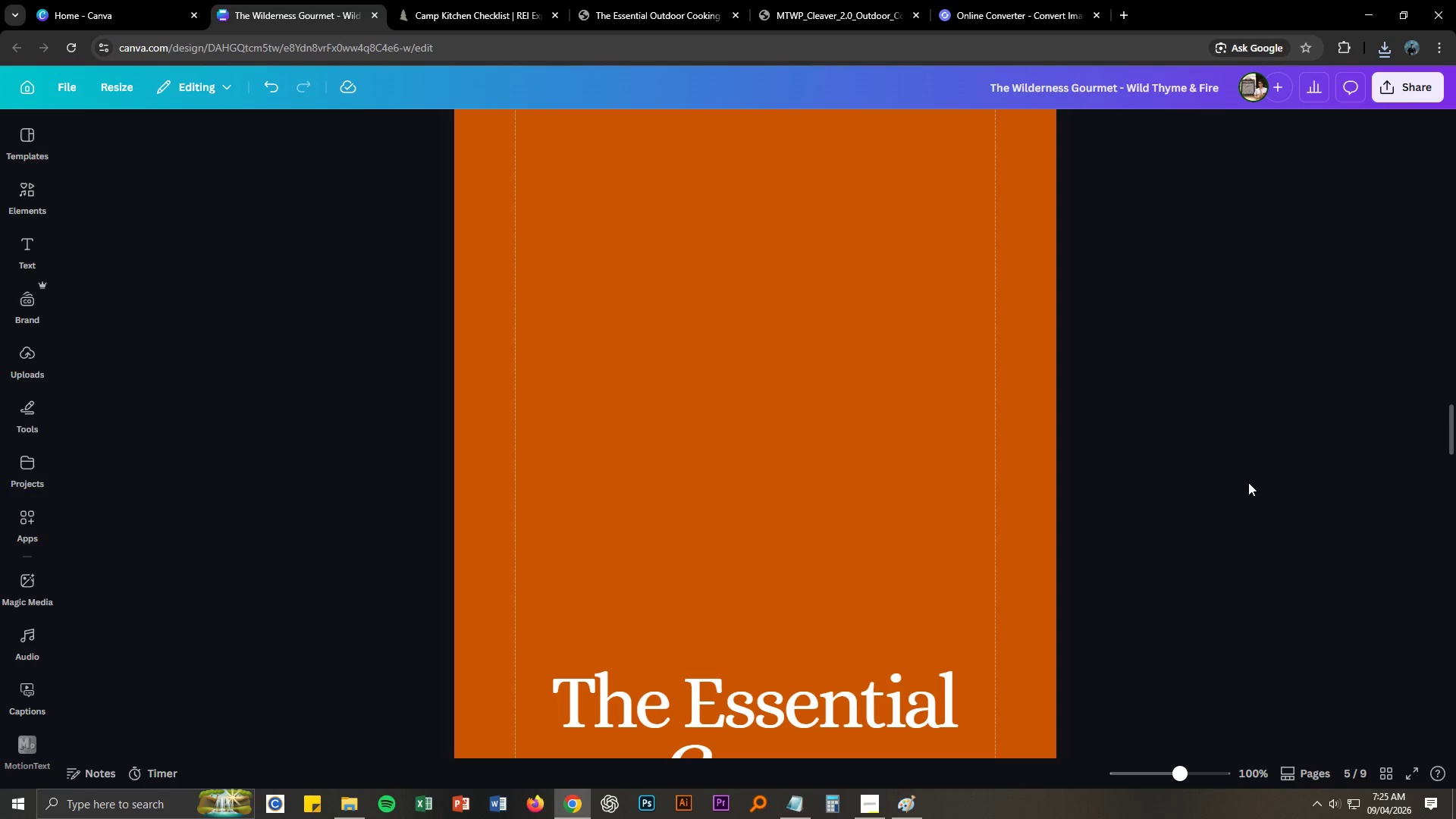 
scroll: coordinate [1197, 495], scroll_direction: up, amount: 3.0
 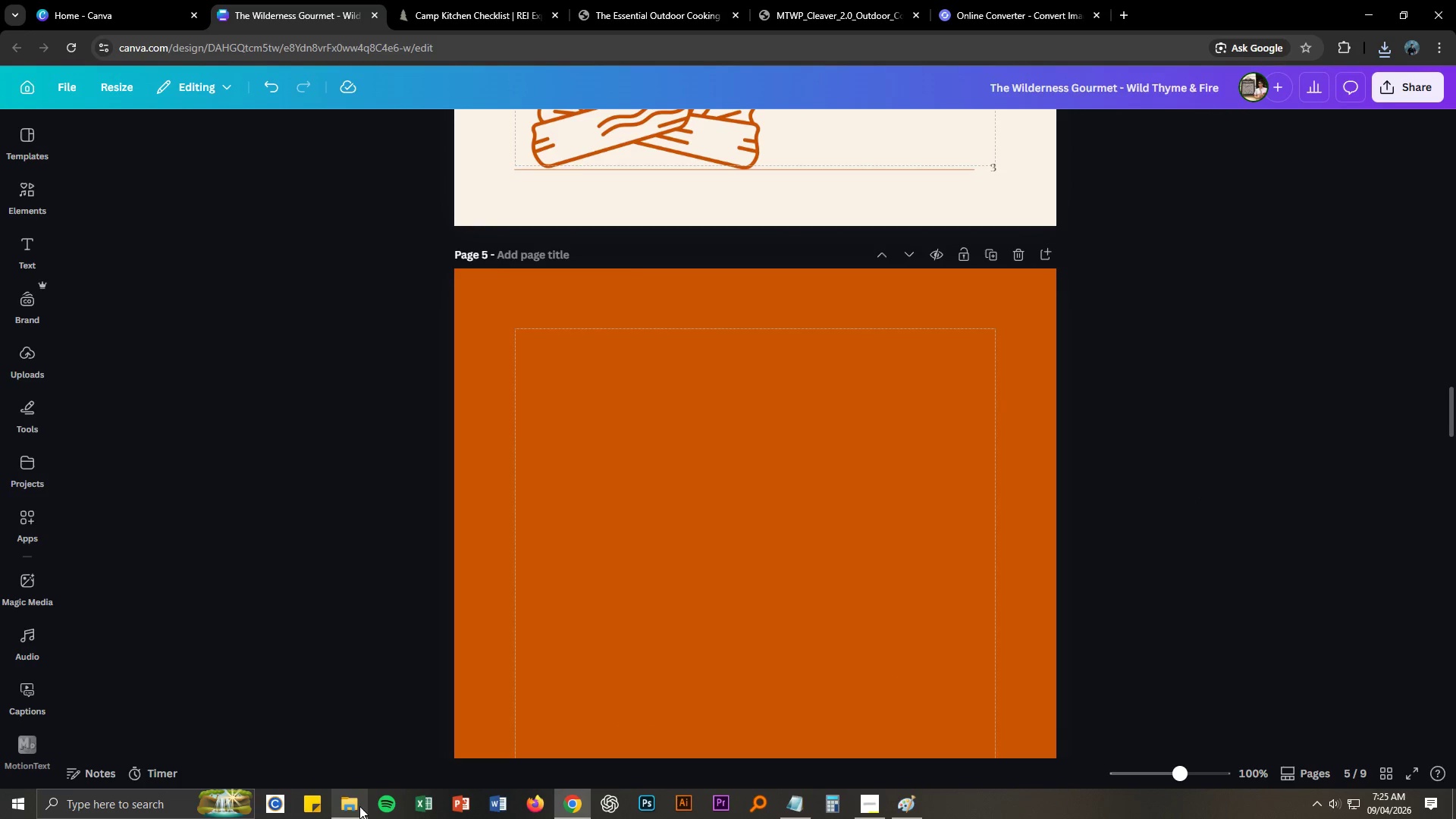 
left_click([356, 806])
 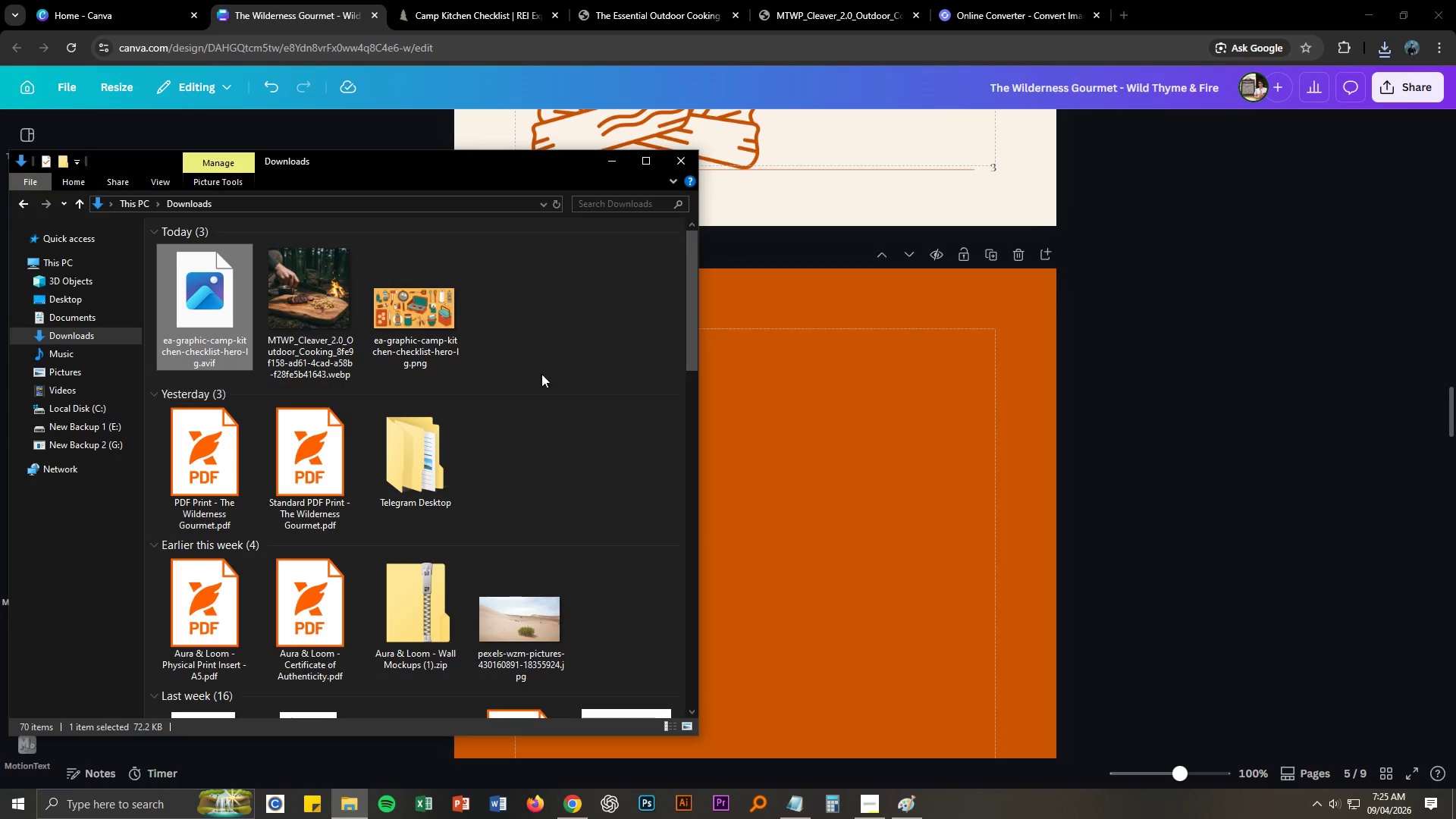 
left_click_drag(start_coordinate=[405, 327], to_coordinate=[827, 428])
 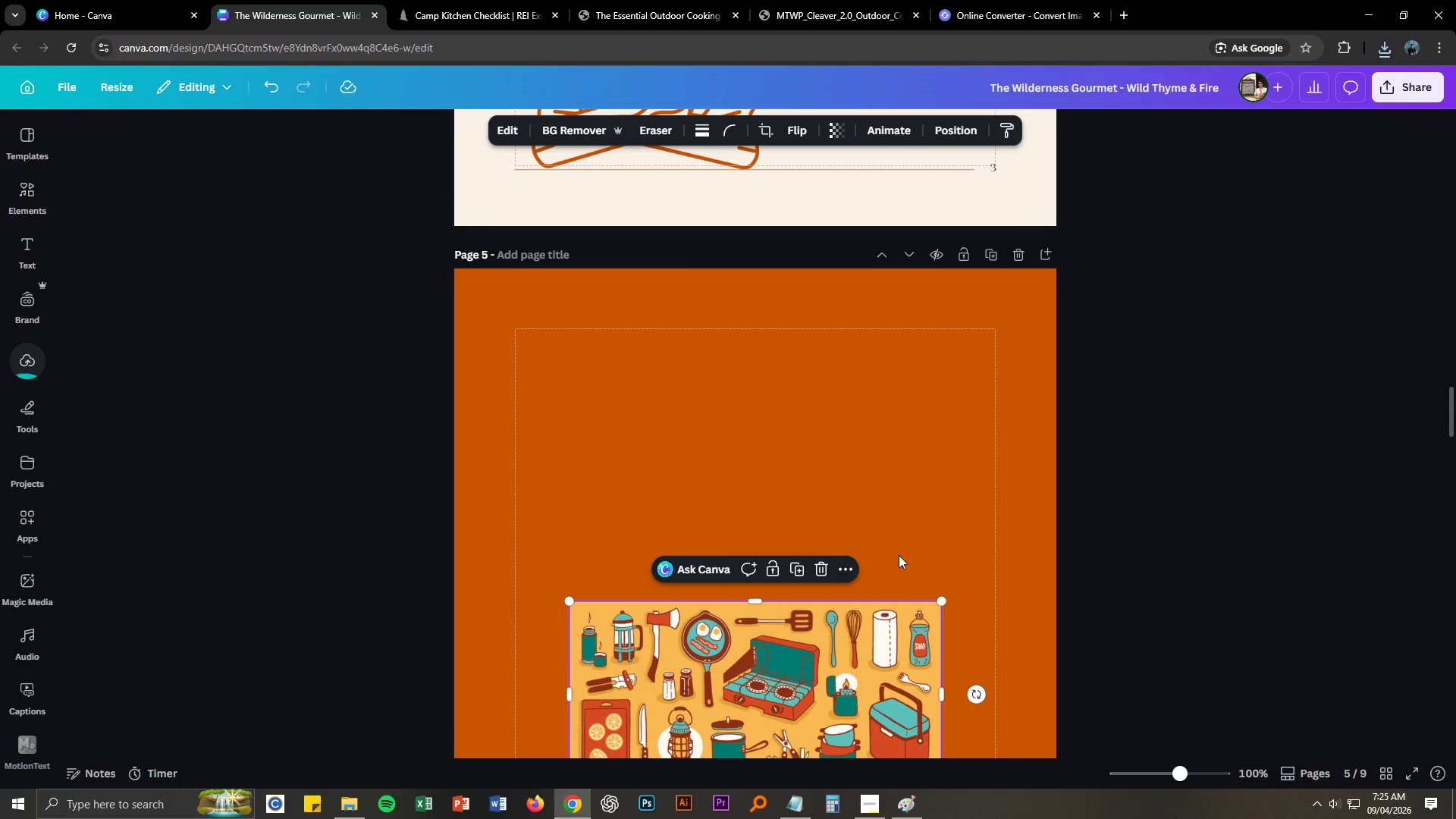 
scroll: coordinate [869, 532], scroll_direction: down, amount: 3.0
 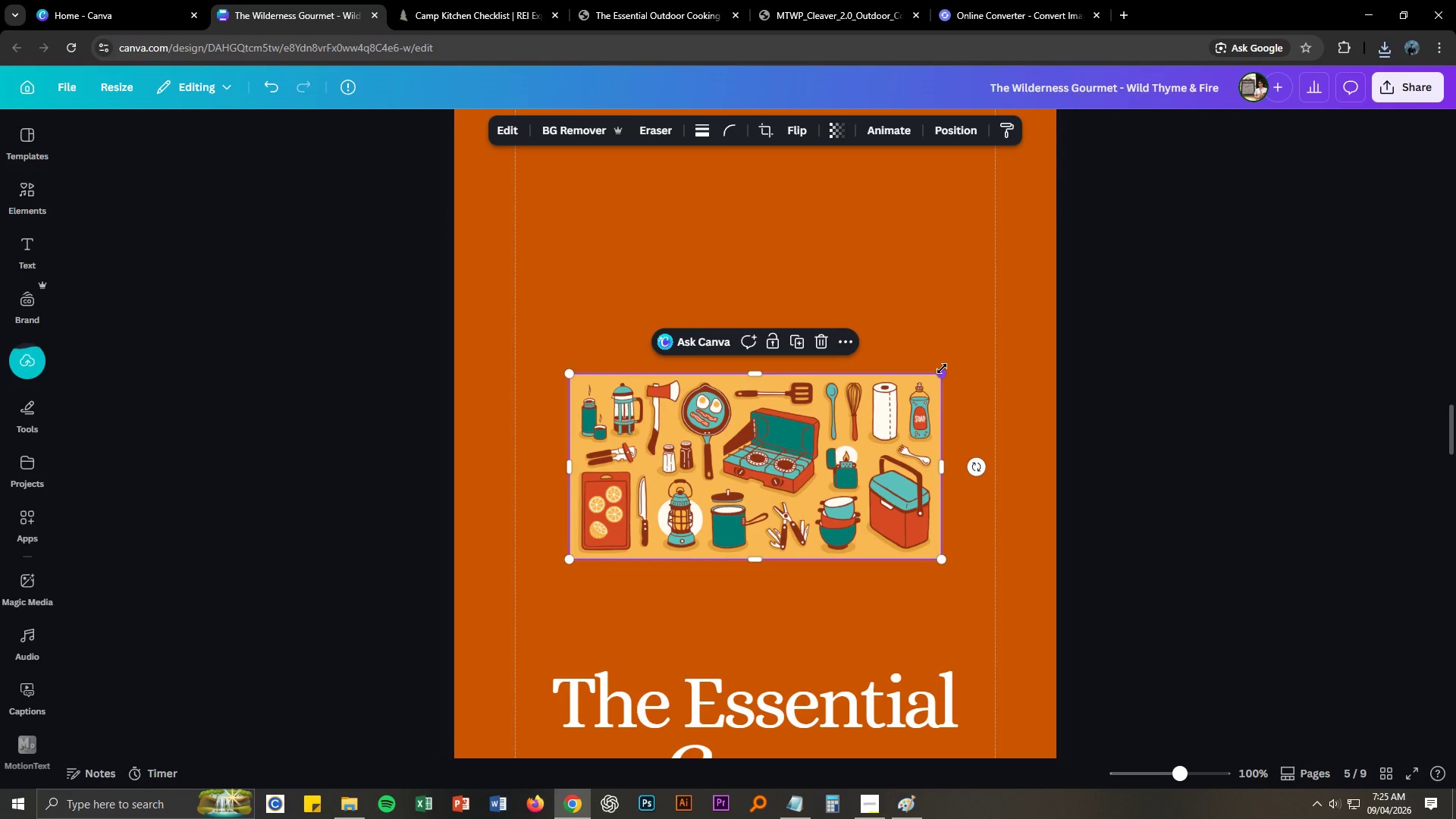 
left_click_drag(start_coordinate=[942, 371], to_coordinate=[994, 338])
 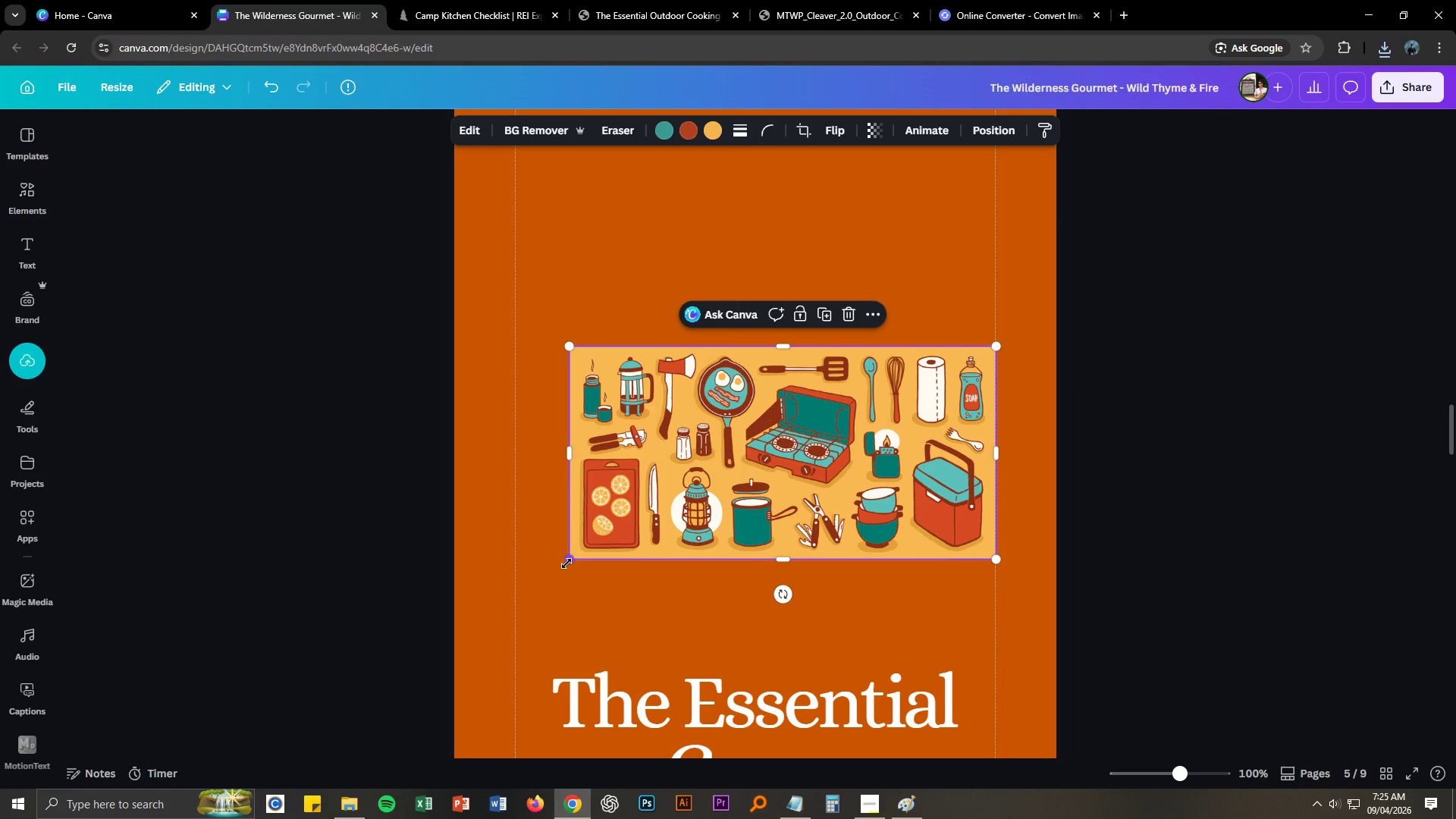 
left_click_drag(start_coordinate=[567, 563], to_coordinate=[511, 582])
 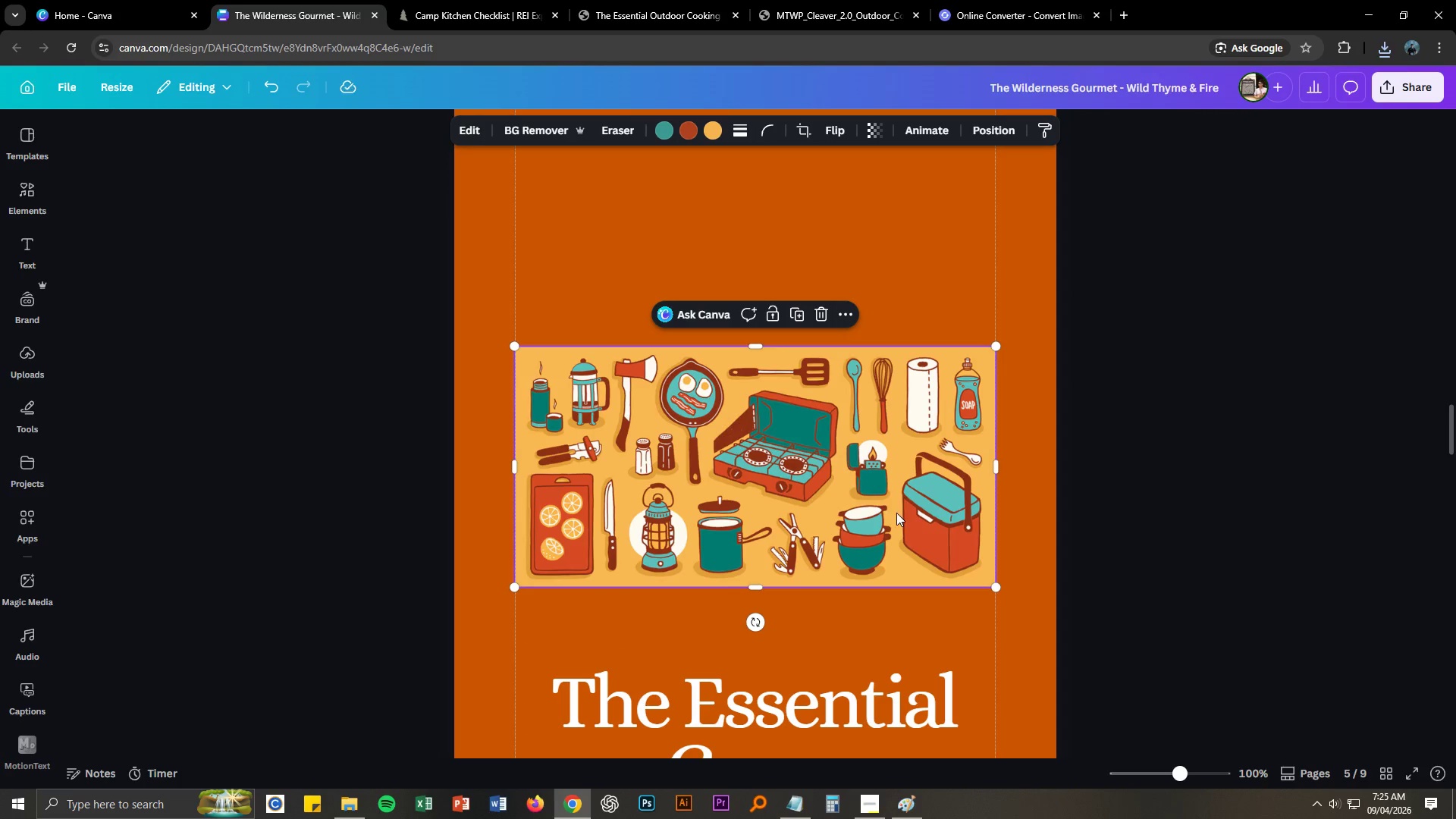 
left_click([896, 513])
 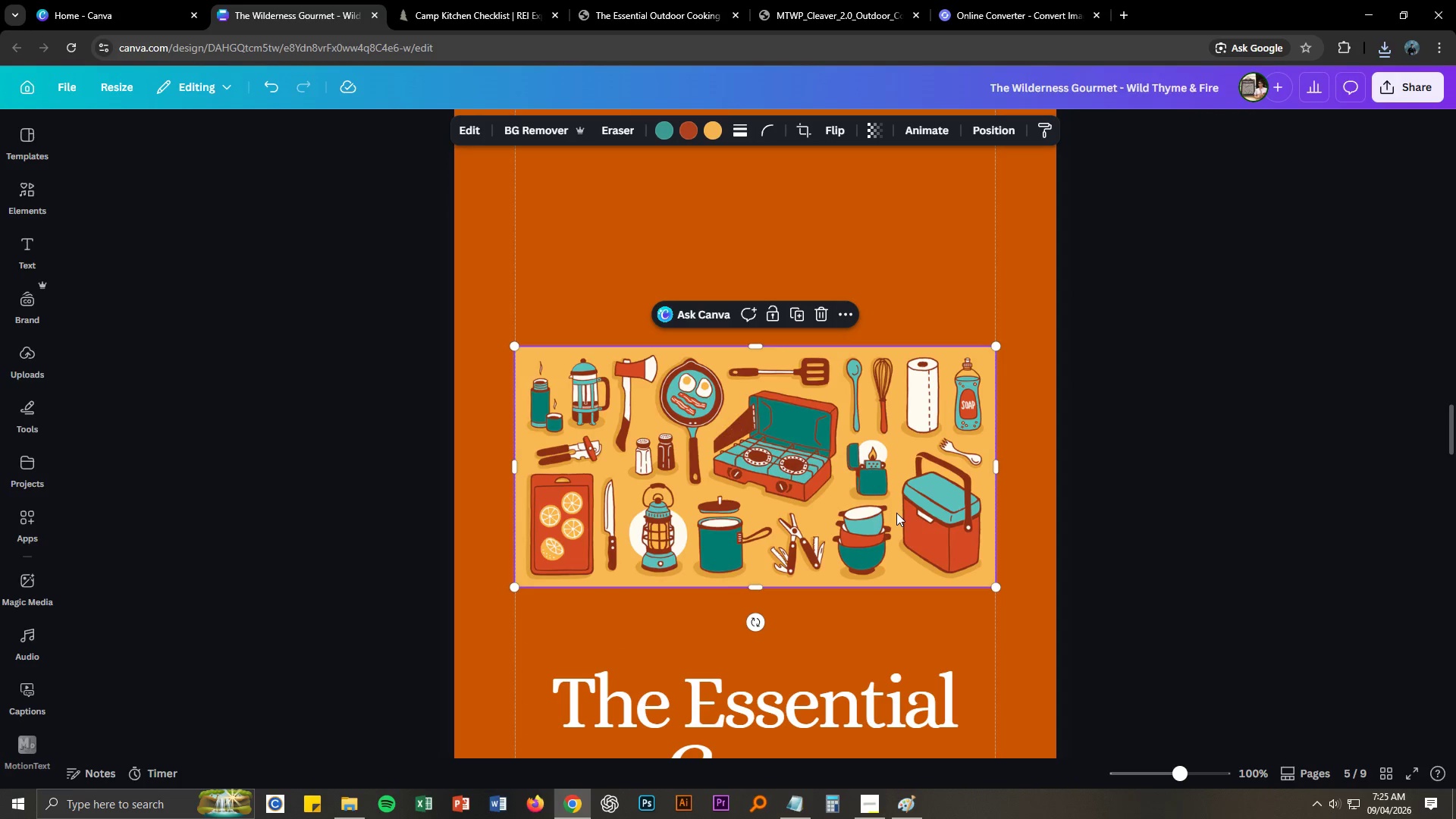 
right_click([896, 513])
 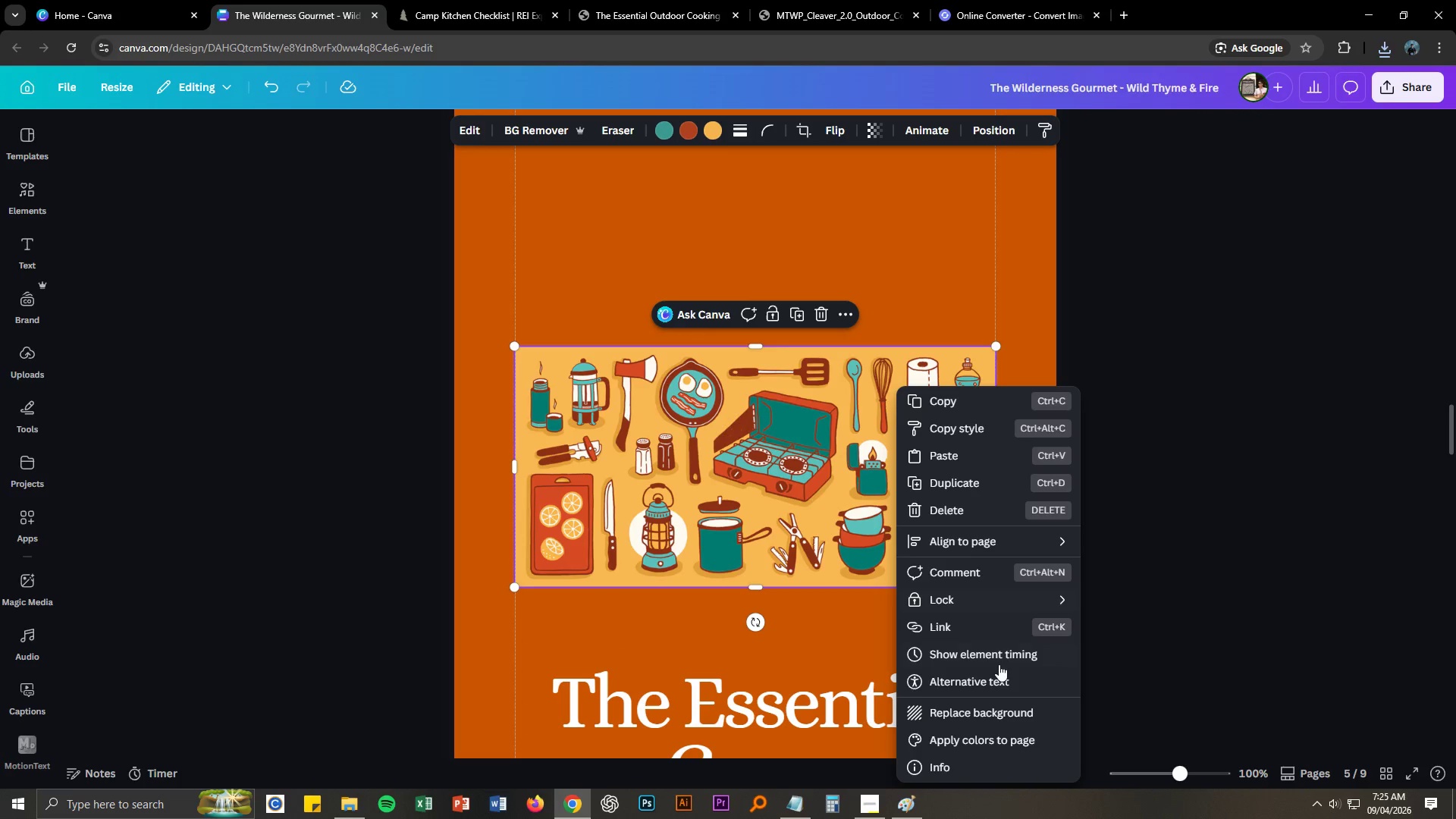 
left_click([1006, 712])
 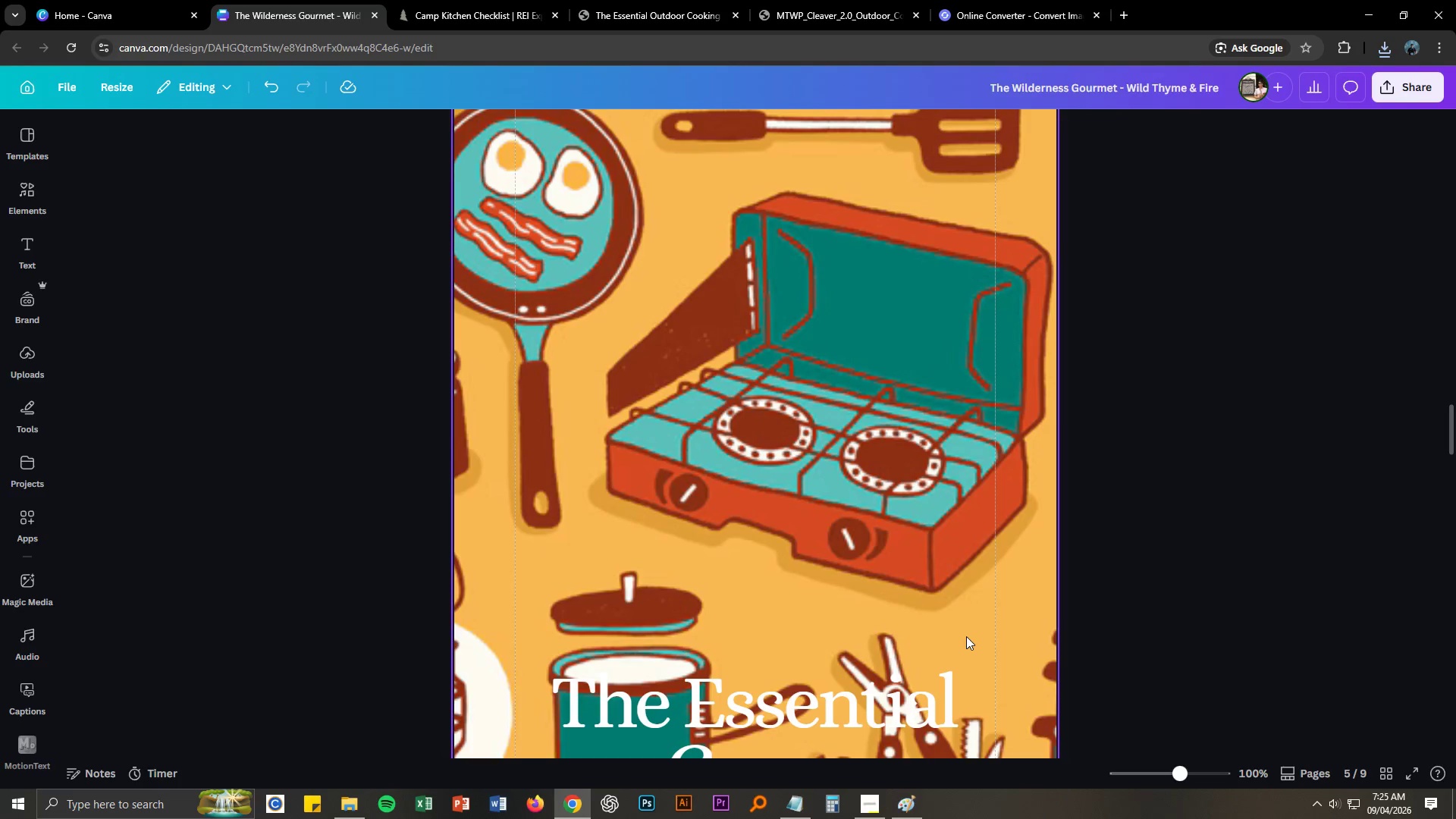 
key(Control+Z)
 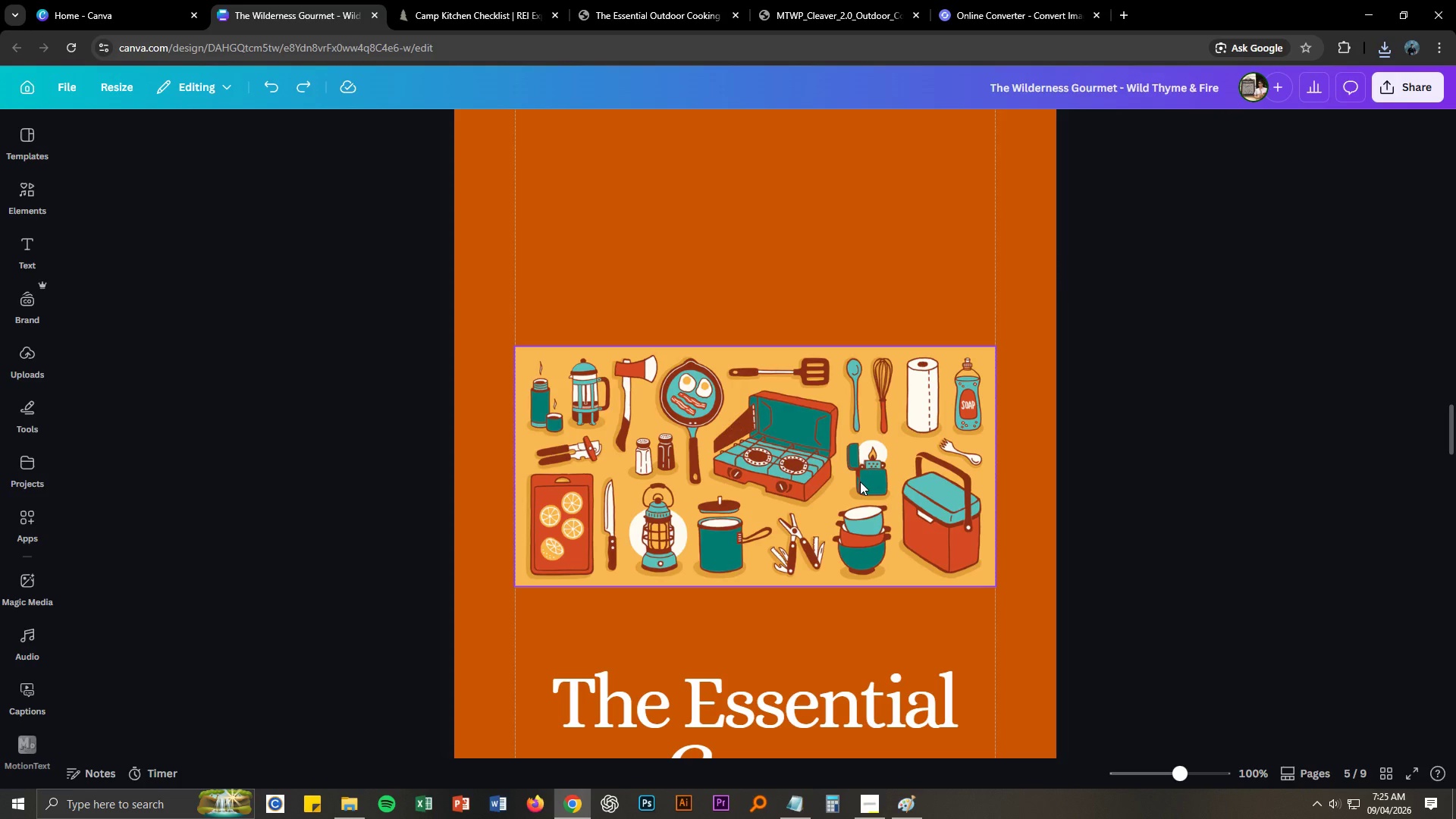 
left_click([860, 482])
 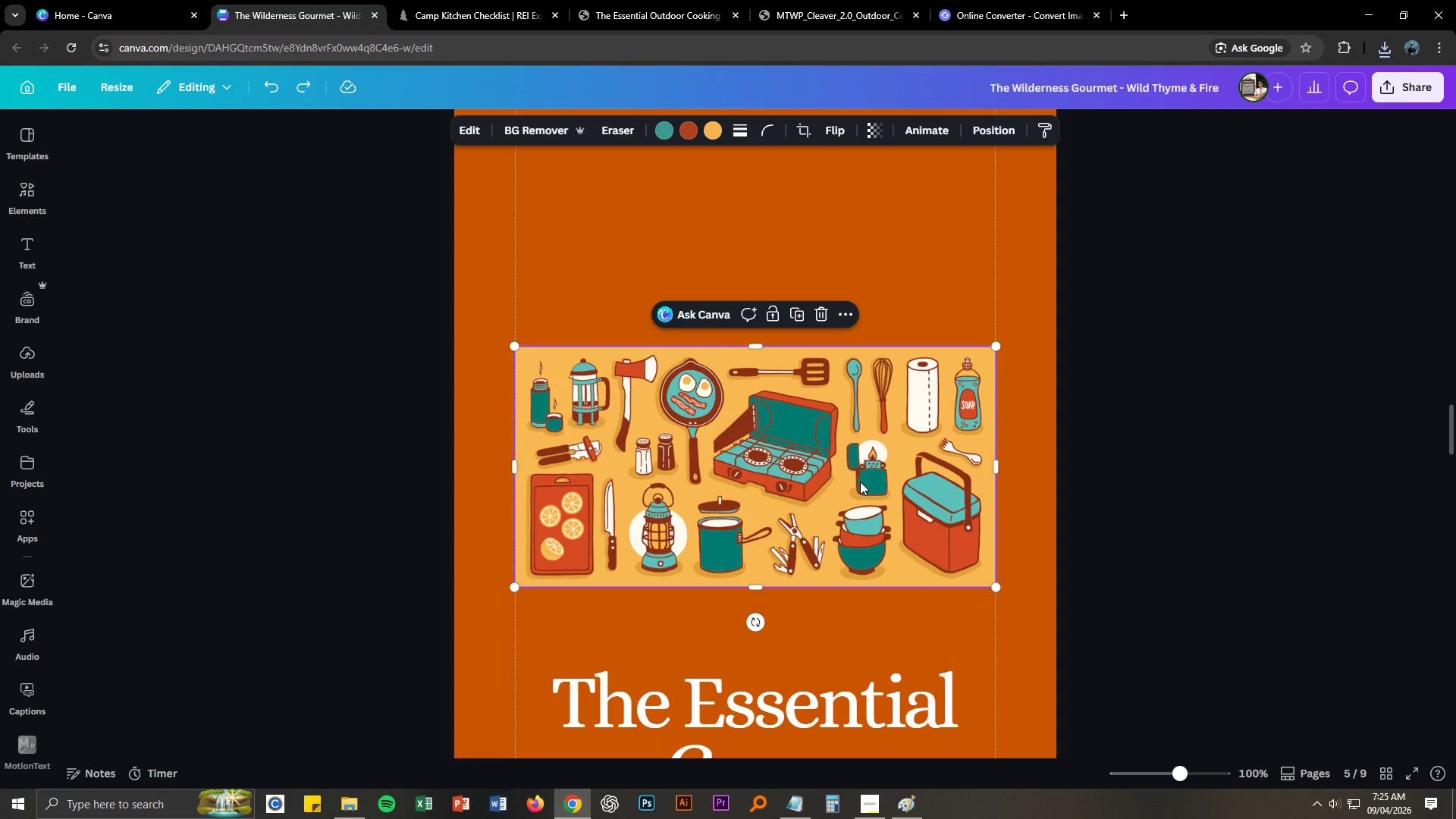 
right_click([860, 482])
 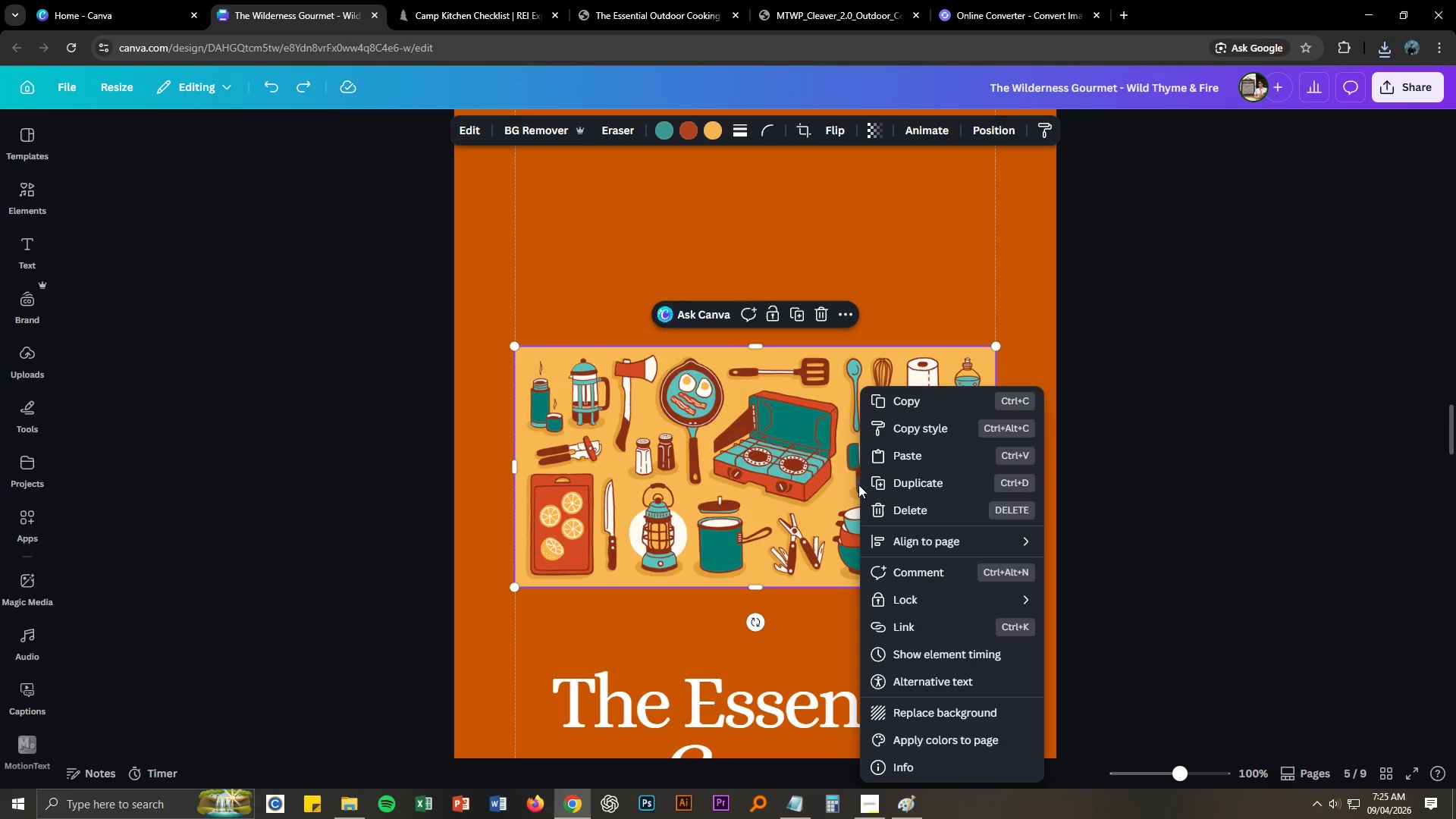 
wait(8.89)
 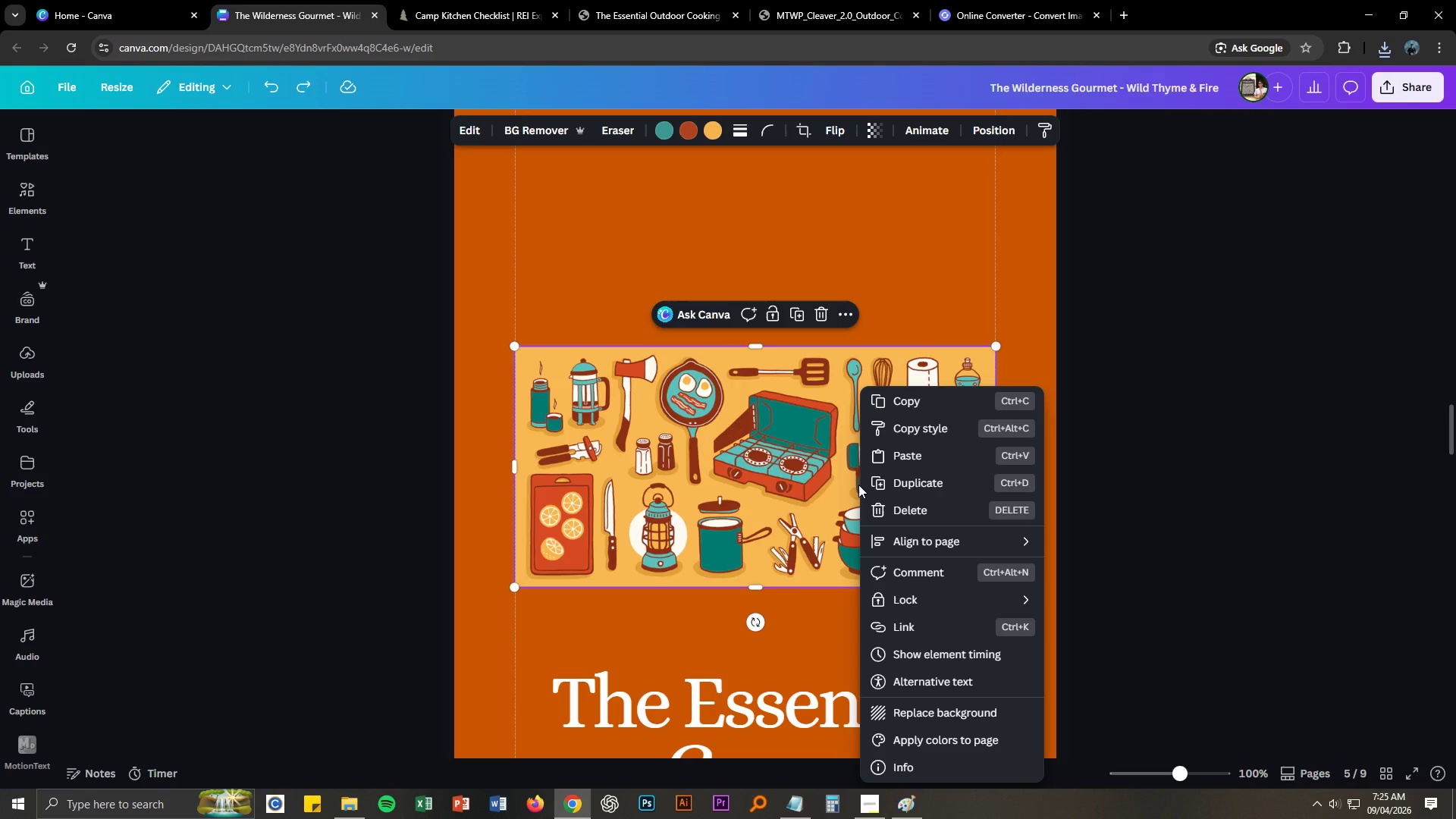 
left_click([1125, 16])
 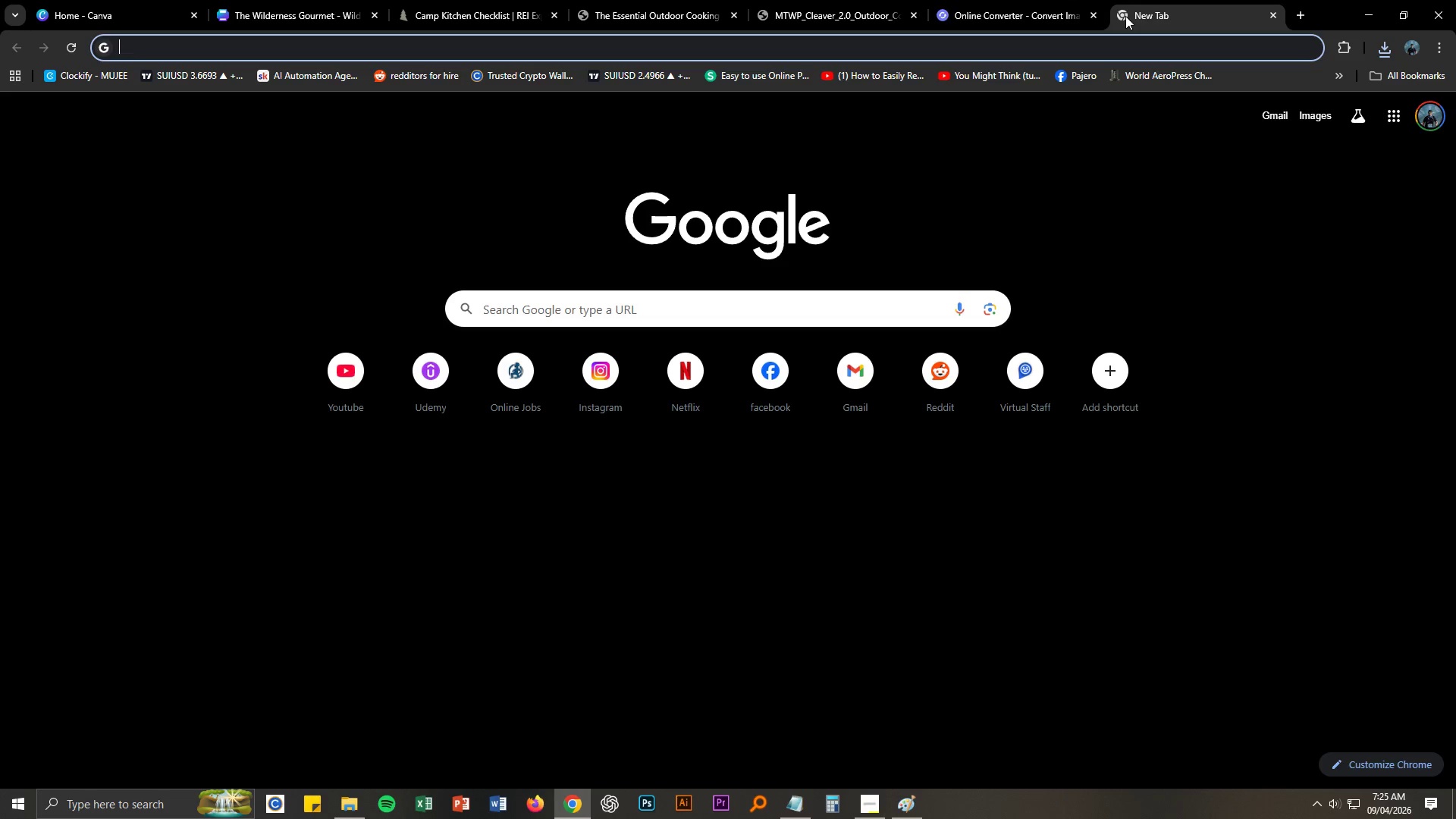 
type(how to remove background in canva)
 